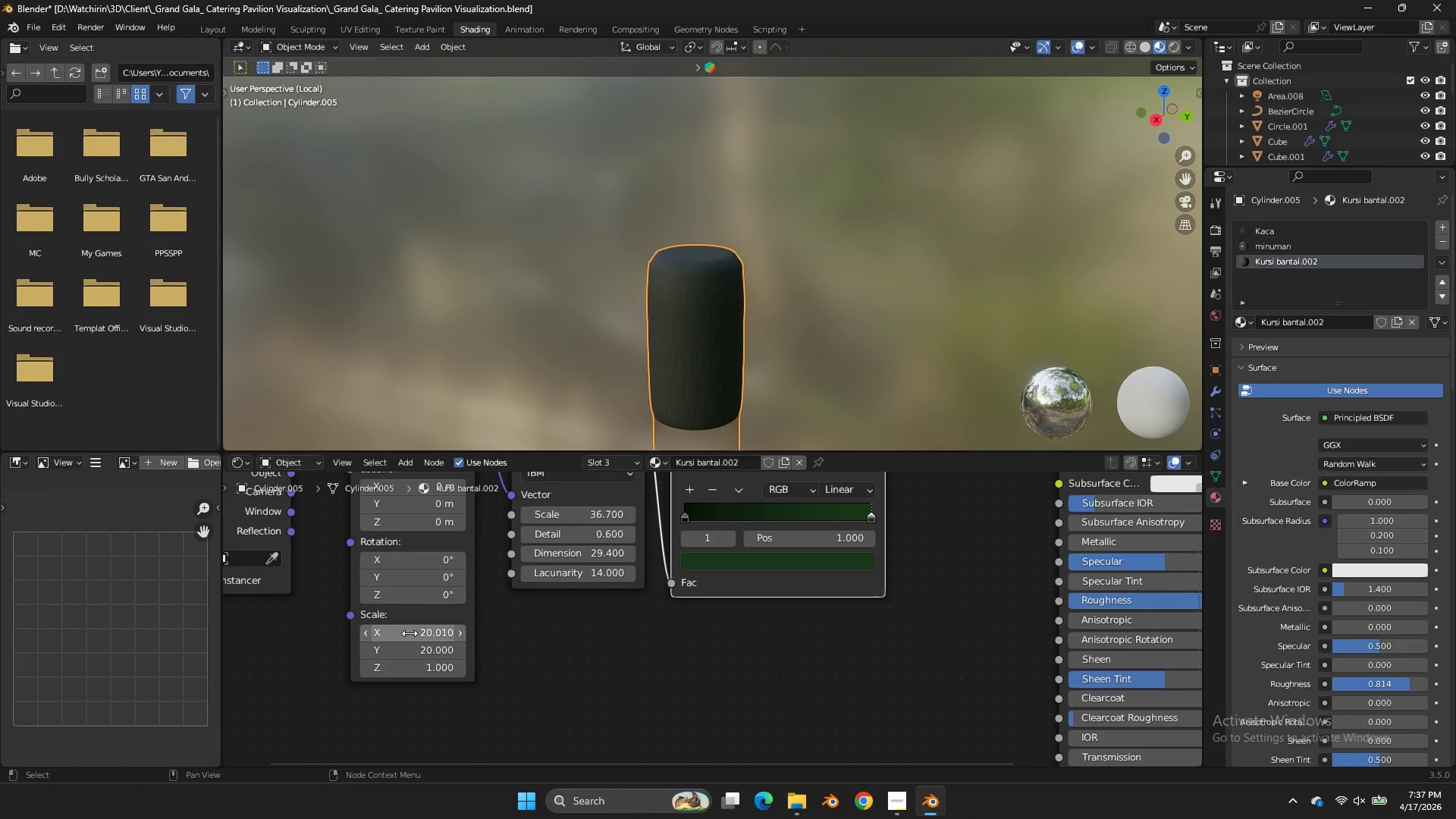 
triple_click([410, 633])
 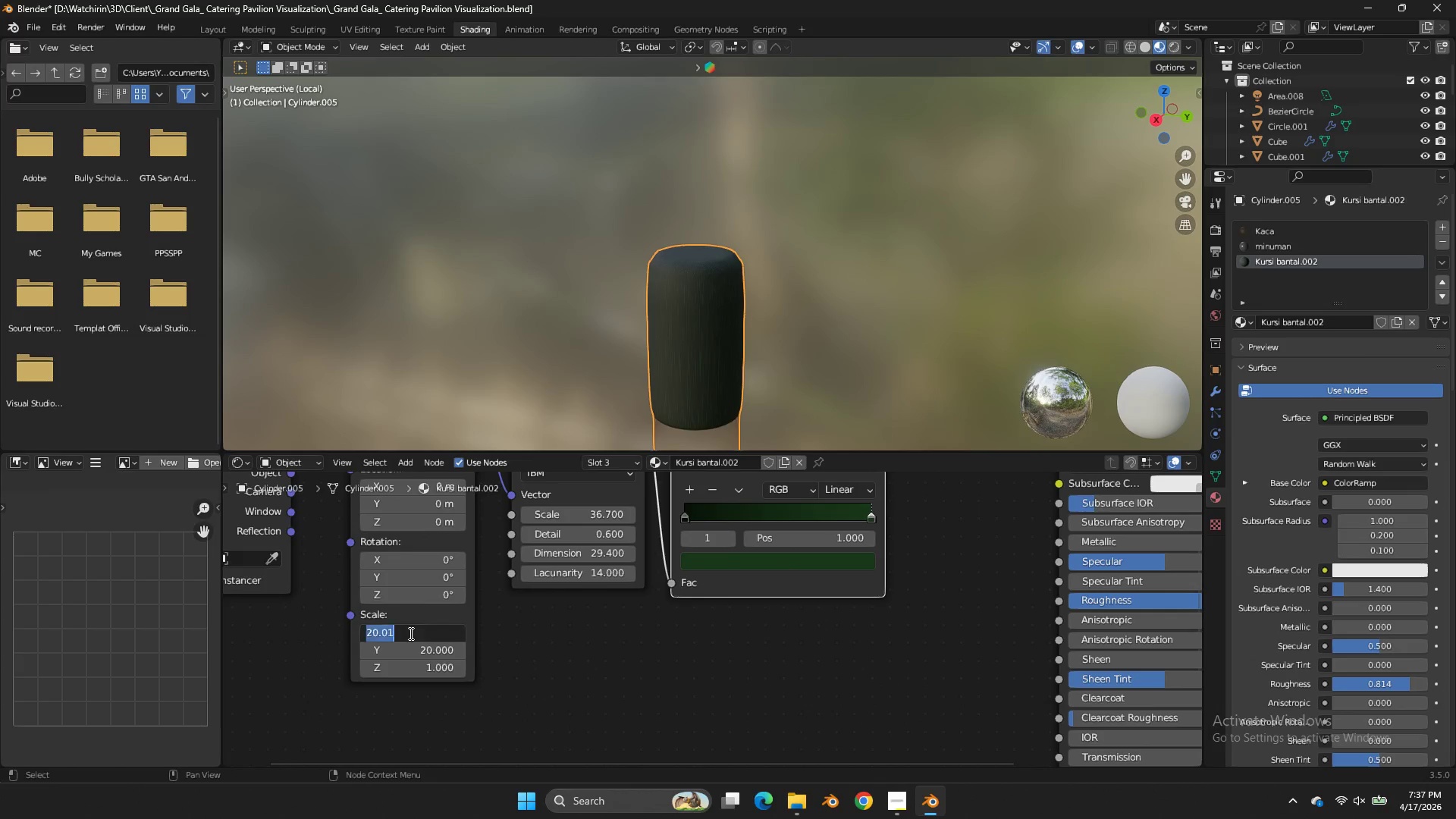 
triple_click([410, 633])
 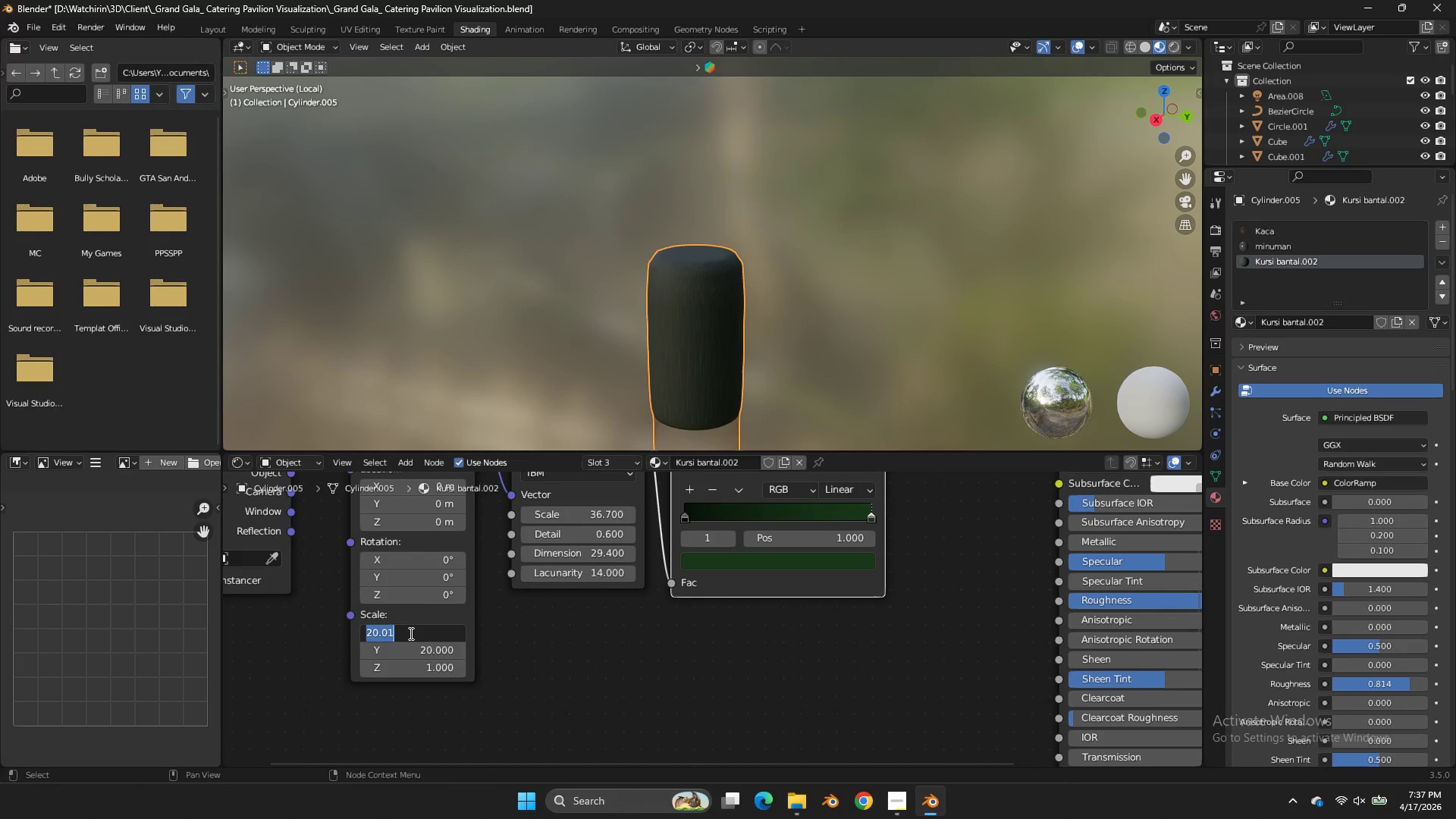 
key(1)
 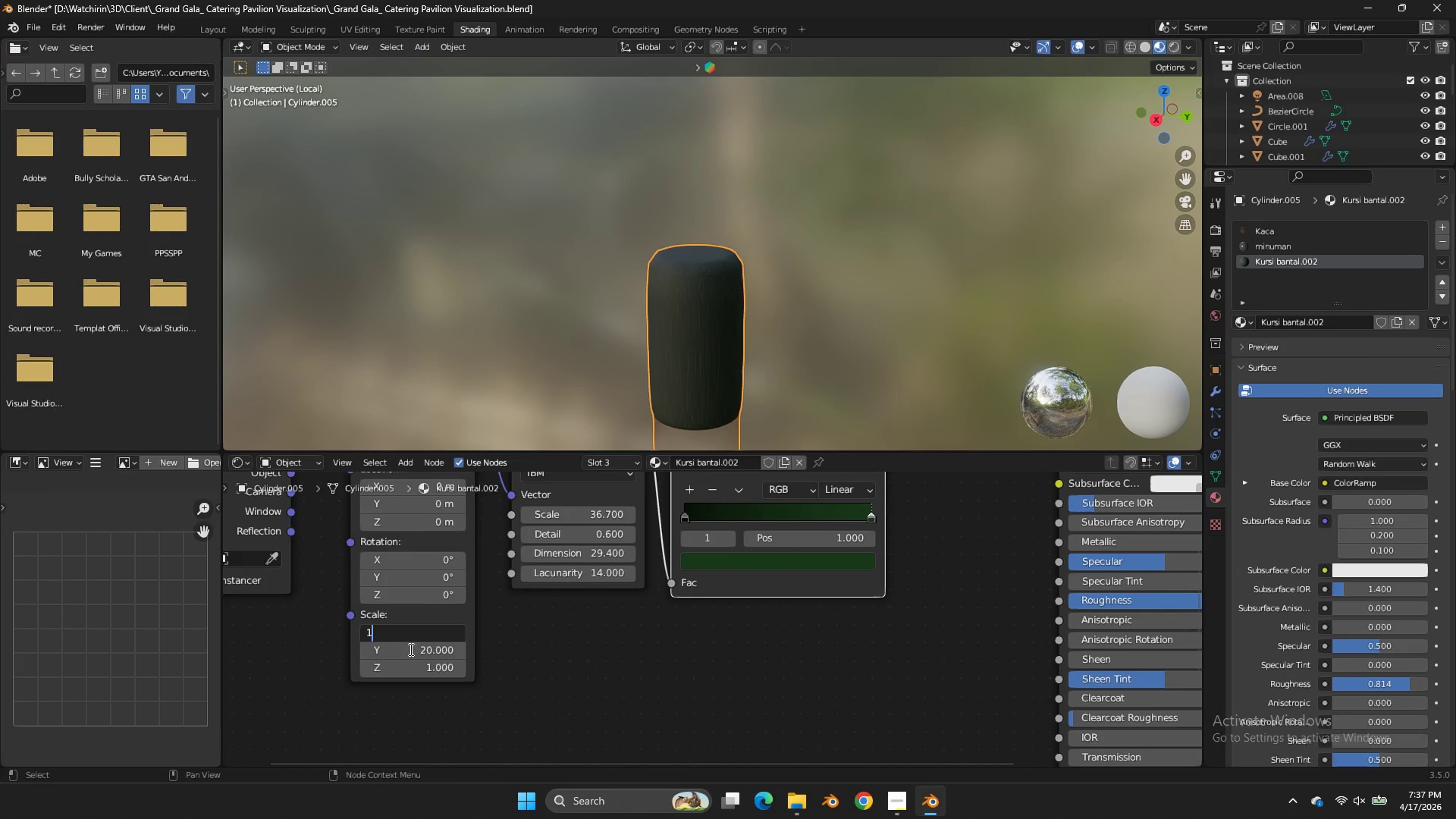 
left_click([410, 649])
 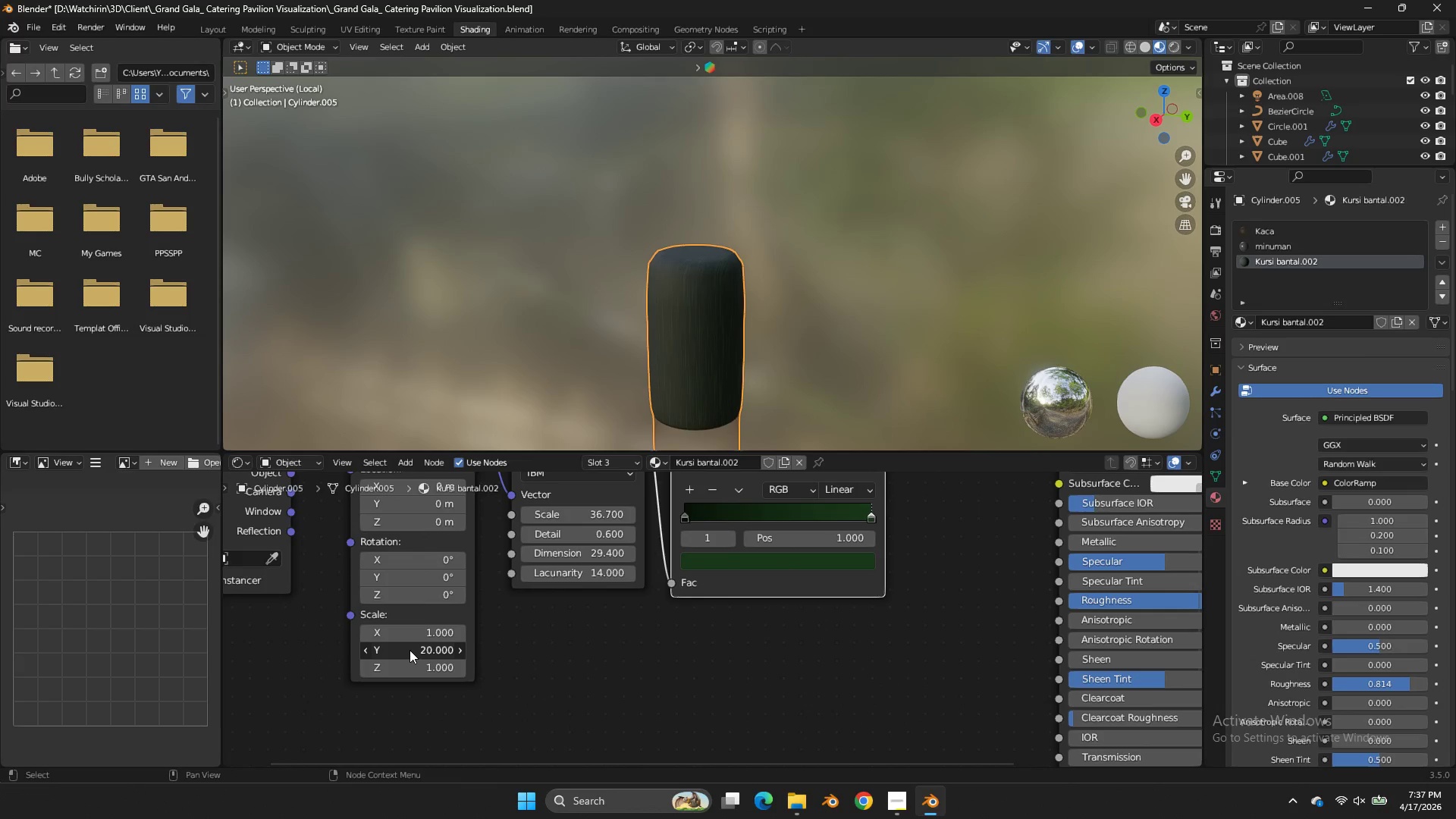 
left_click([410, 650])
 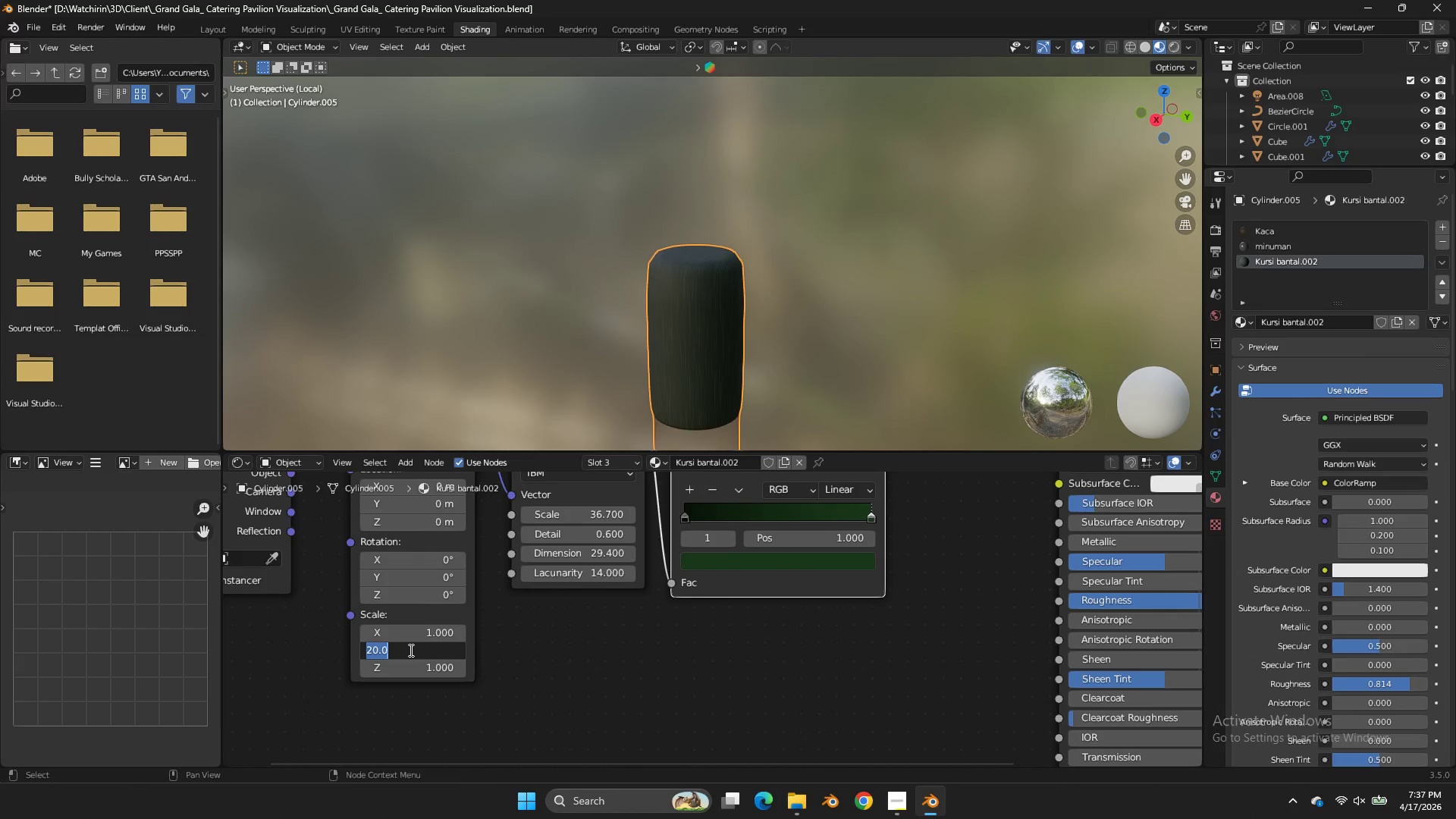 
key(1)
 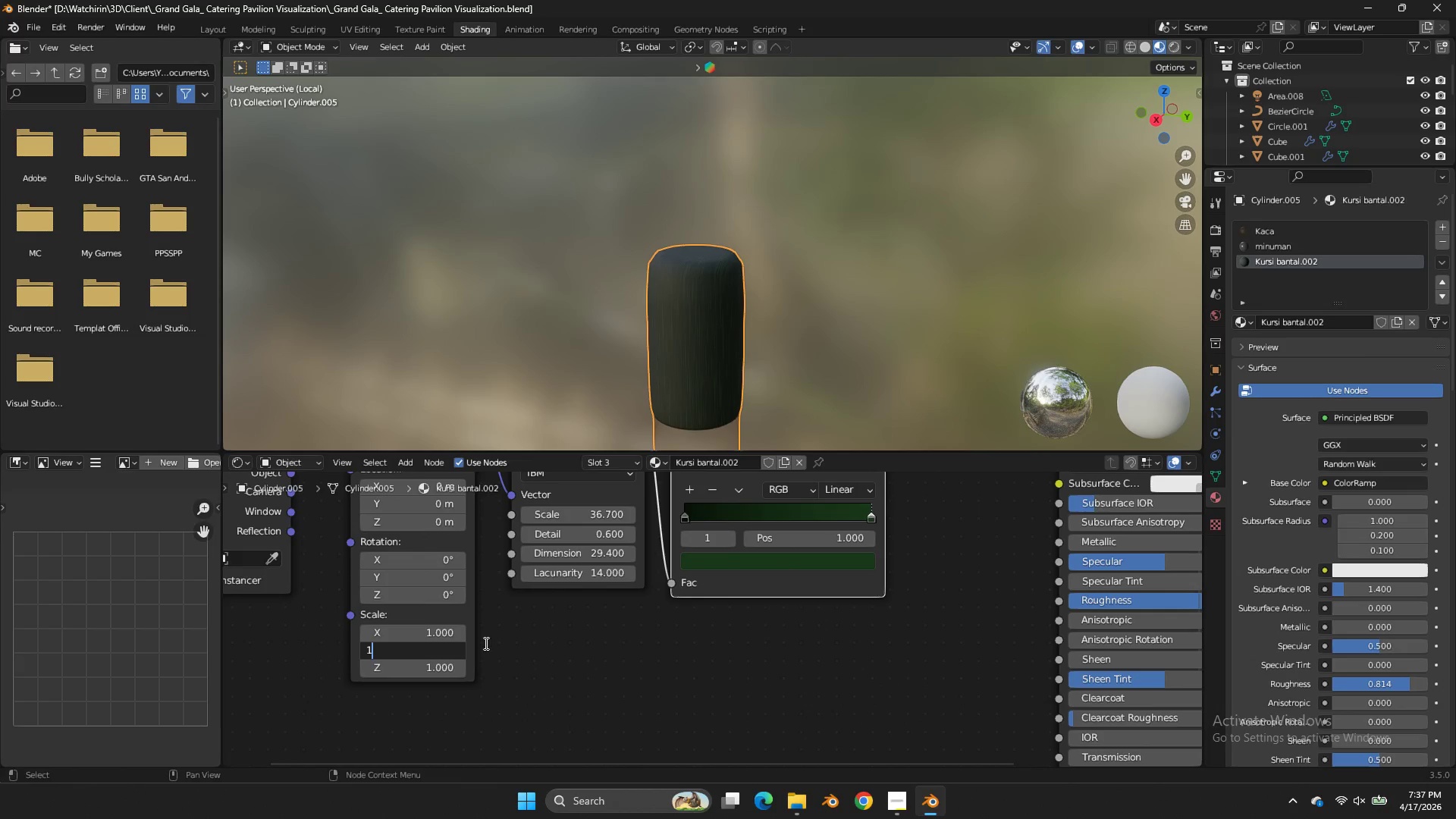 
left_click_drag(start_coordinate=[507, 643], to_coordinate=[513, 643])
 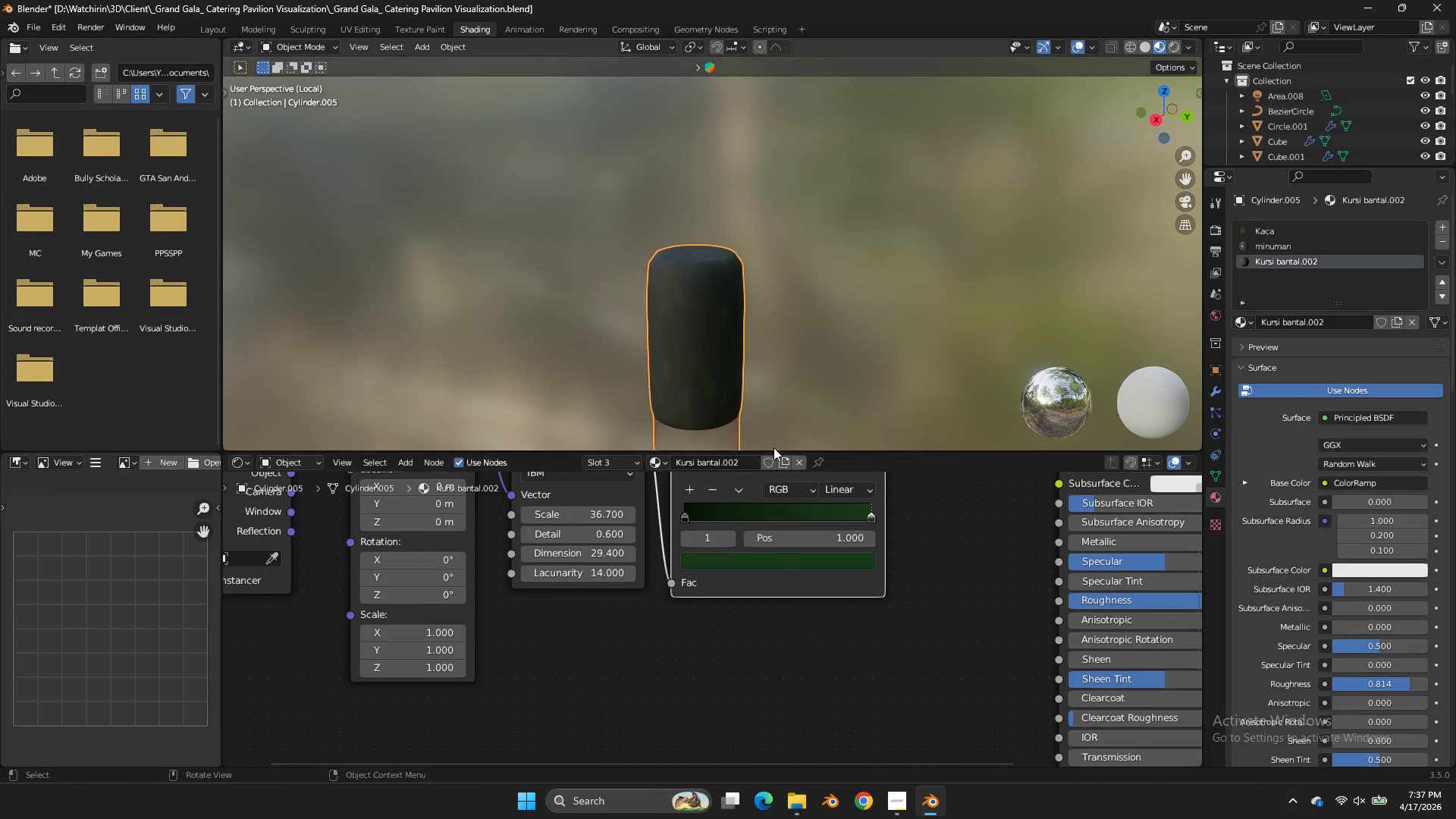 
scroll: coordinate [774, 447], scroll_direction: up, amount: 2.0
 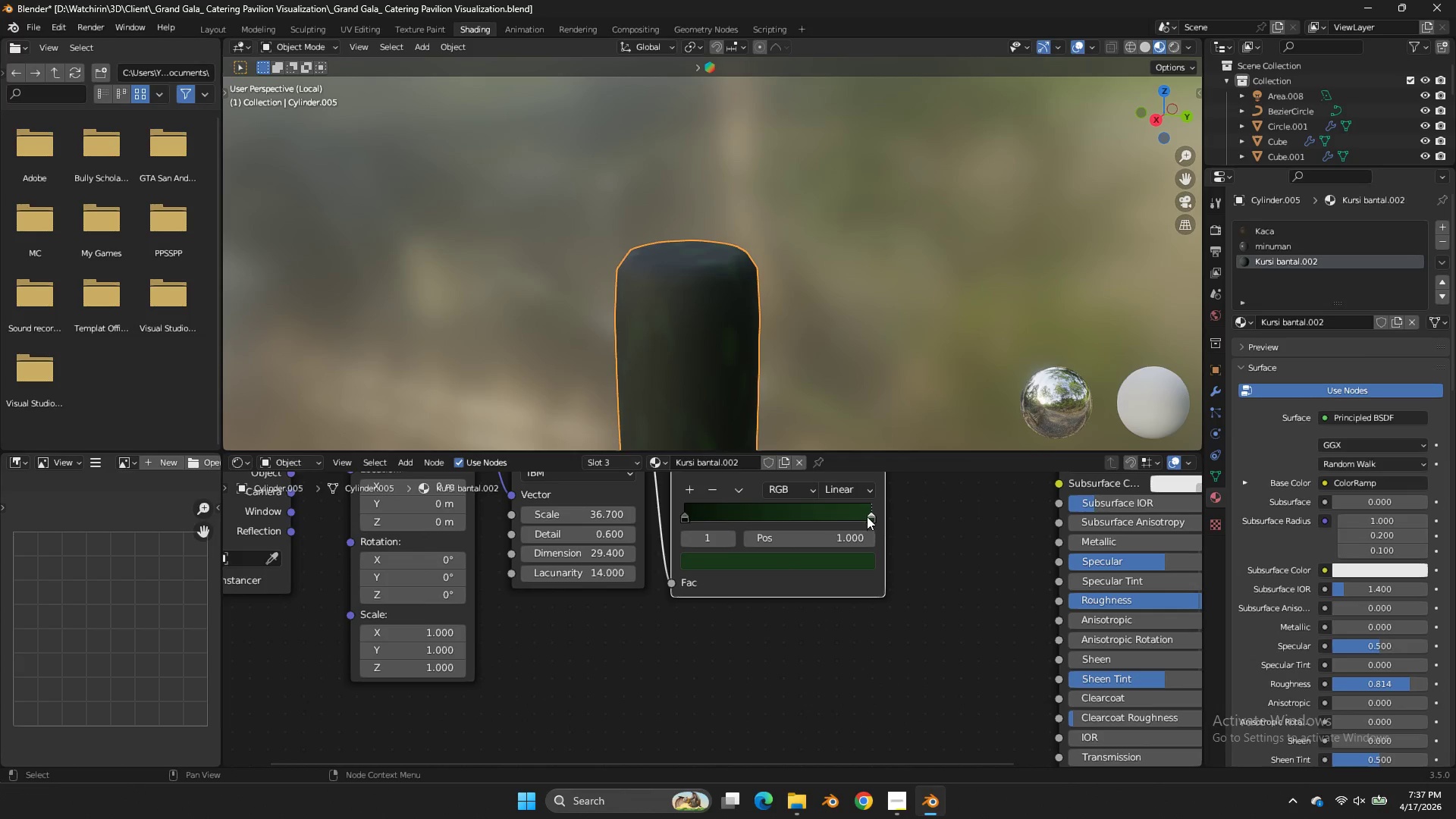 
double_click([867, 513])
 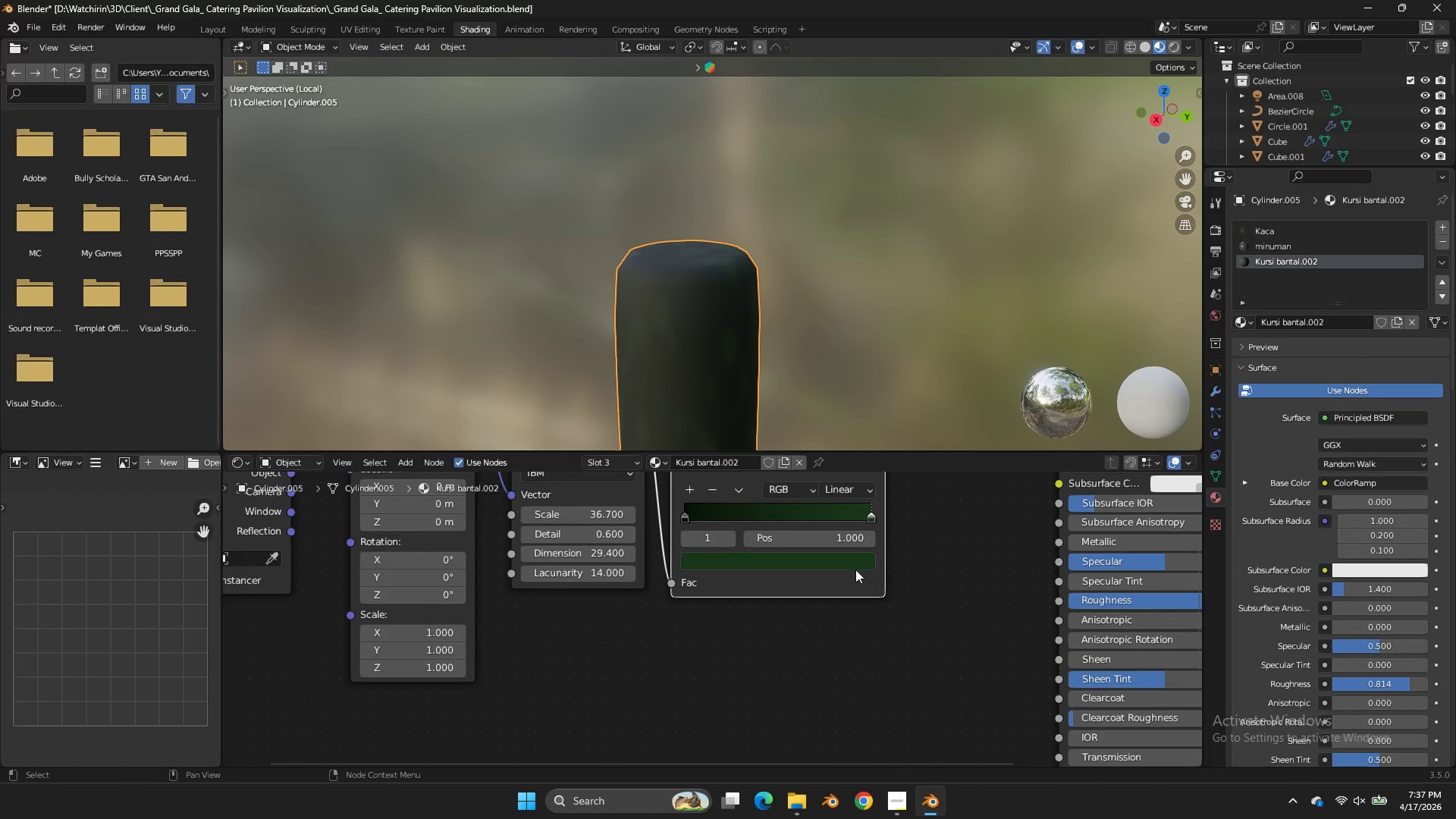 
triple_click([855, 570])
 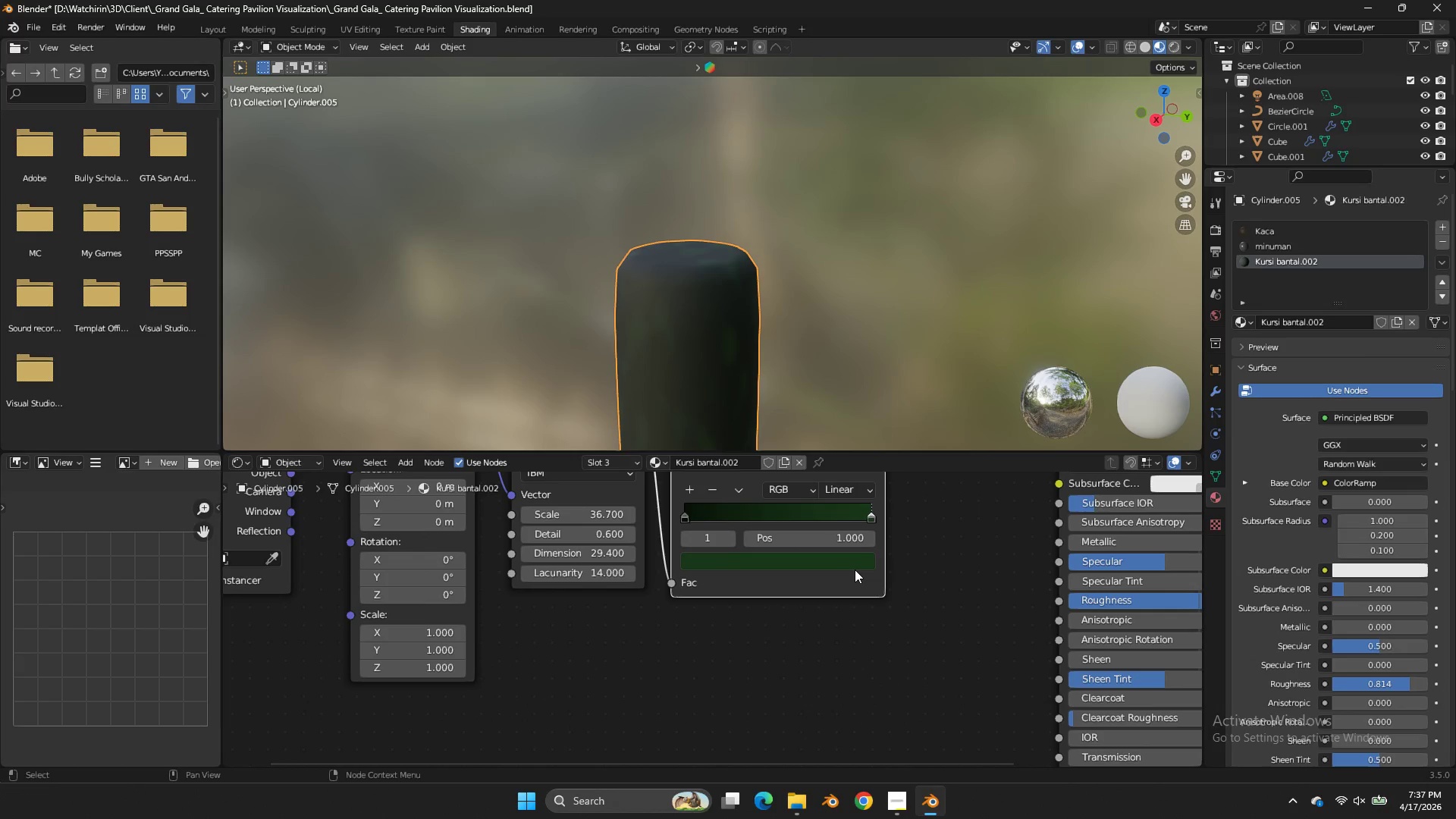 
triple_click([853, 561])
 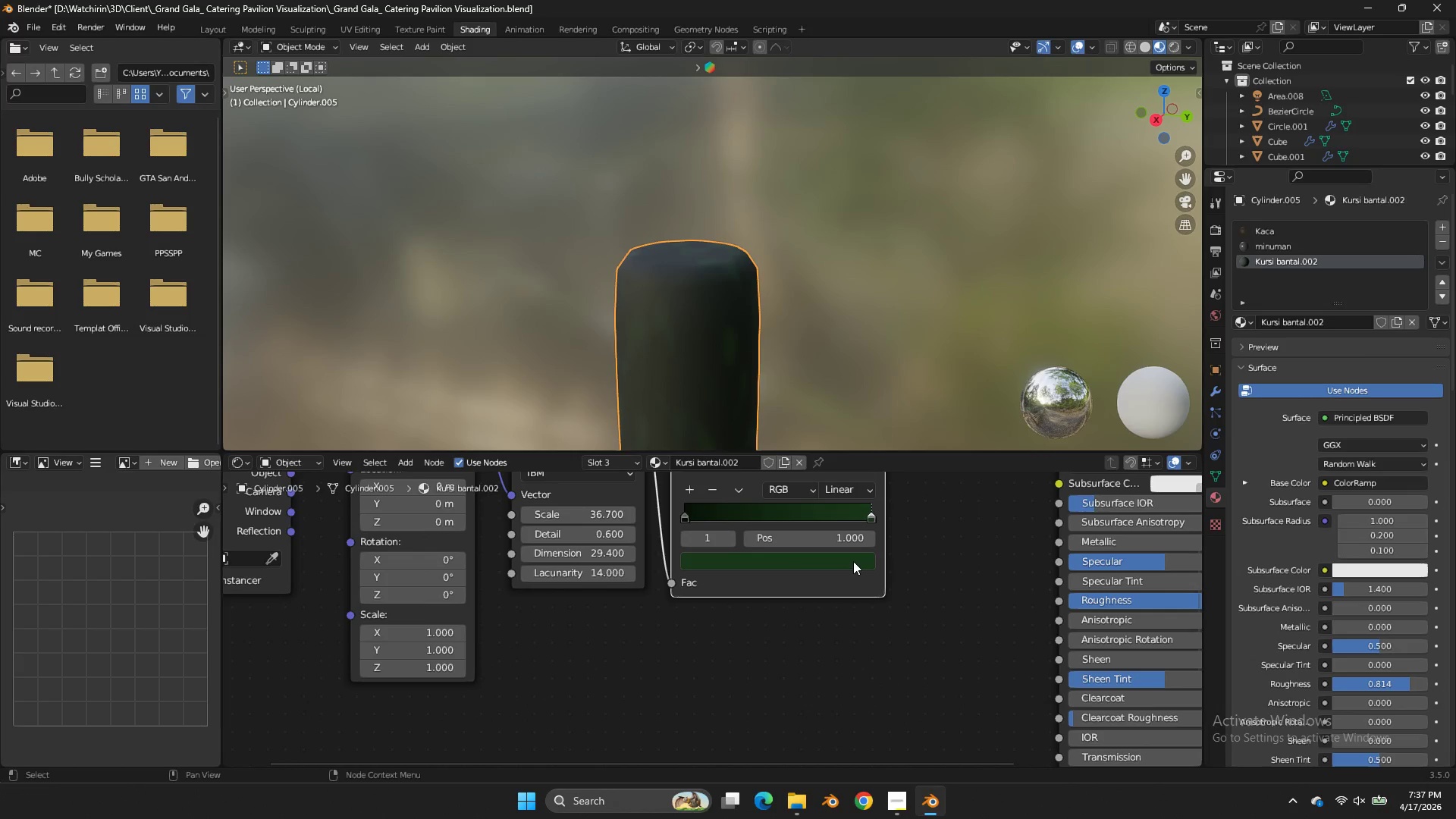 
triple_click([853, 561])
 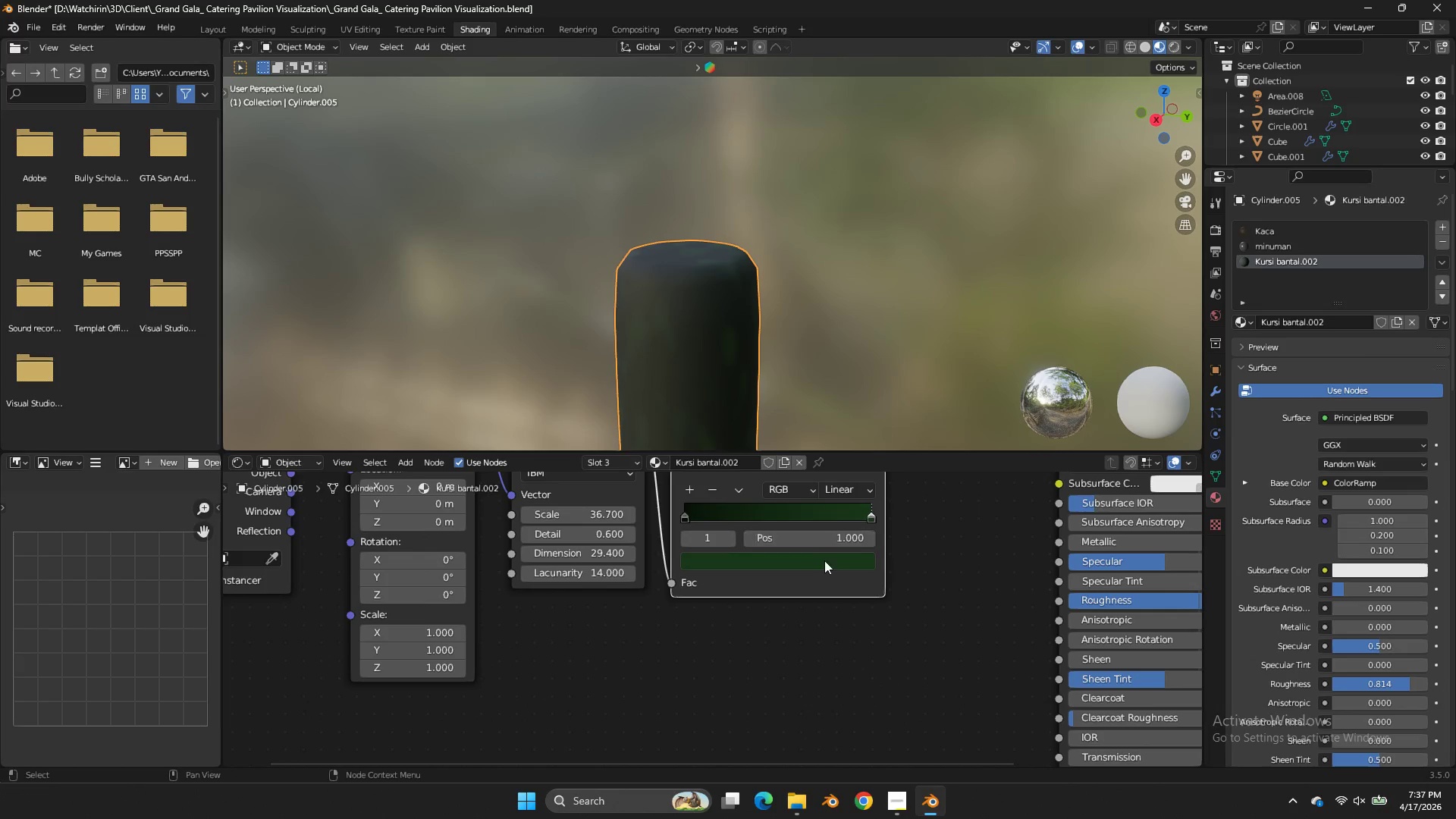 
left_click([823, 566])
 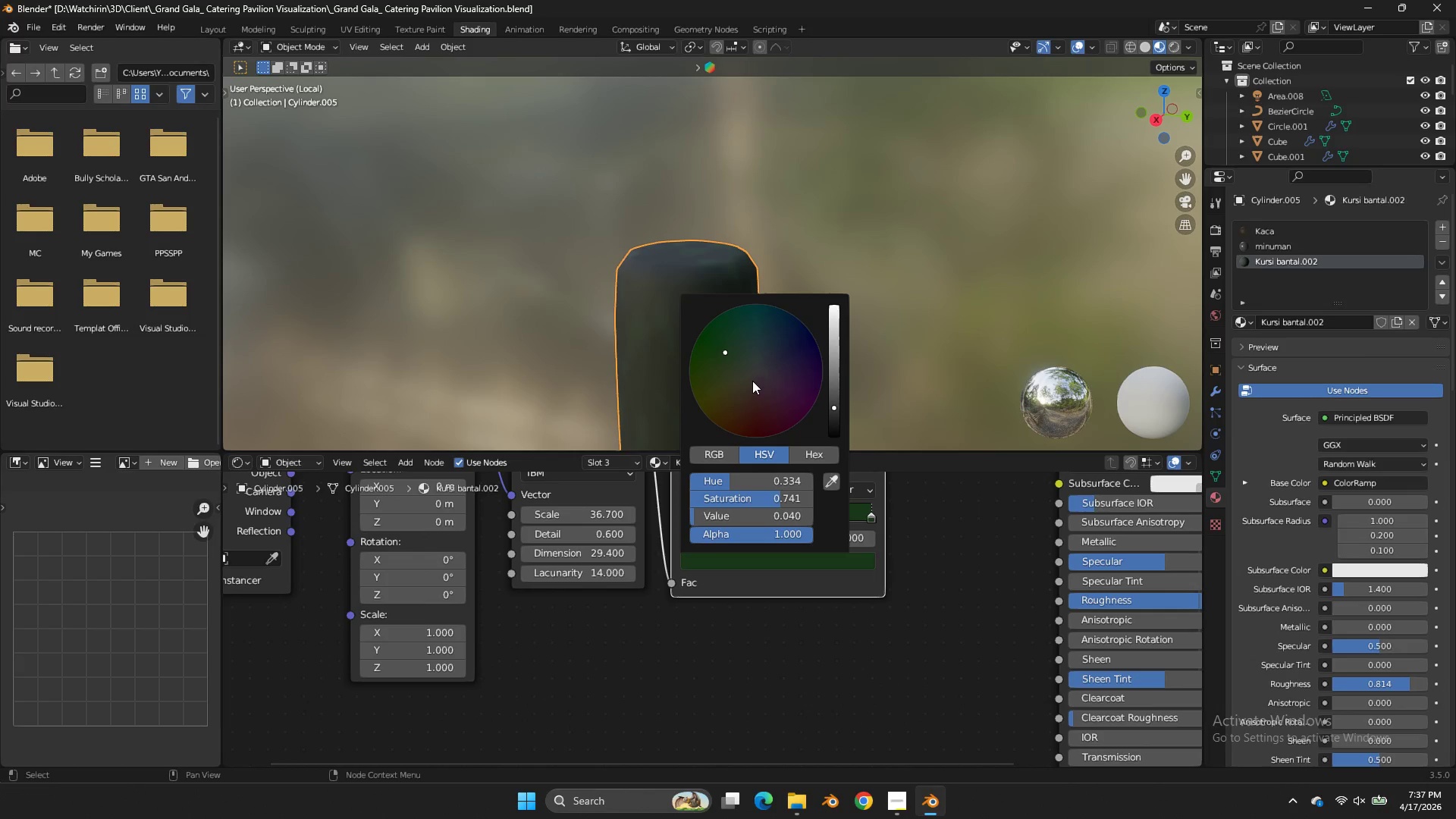 
left_click_drag(start_coordinate=[745, 383], to_coordinate=[745, 397])
 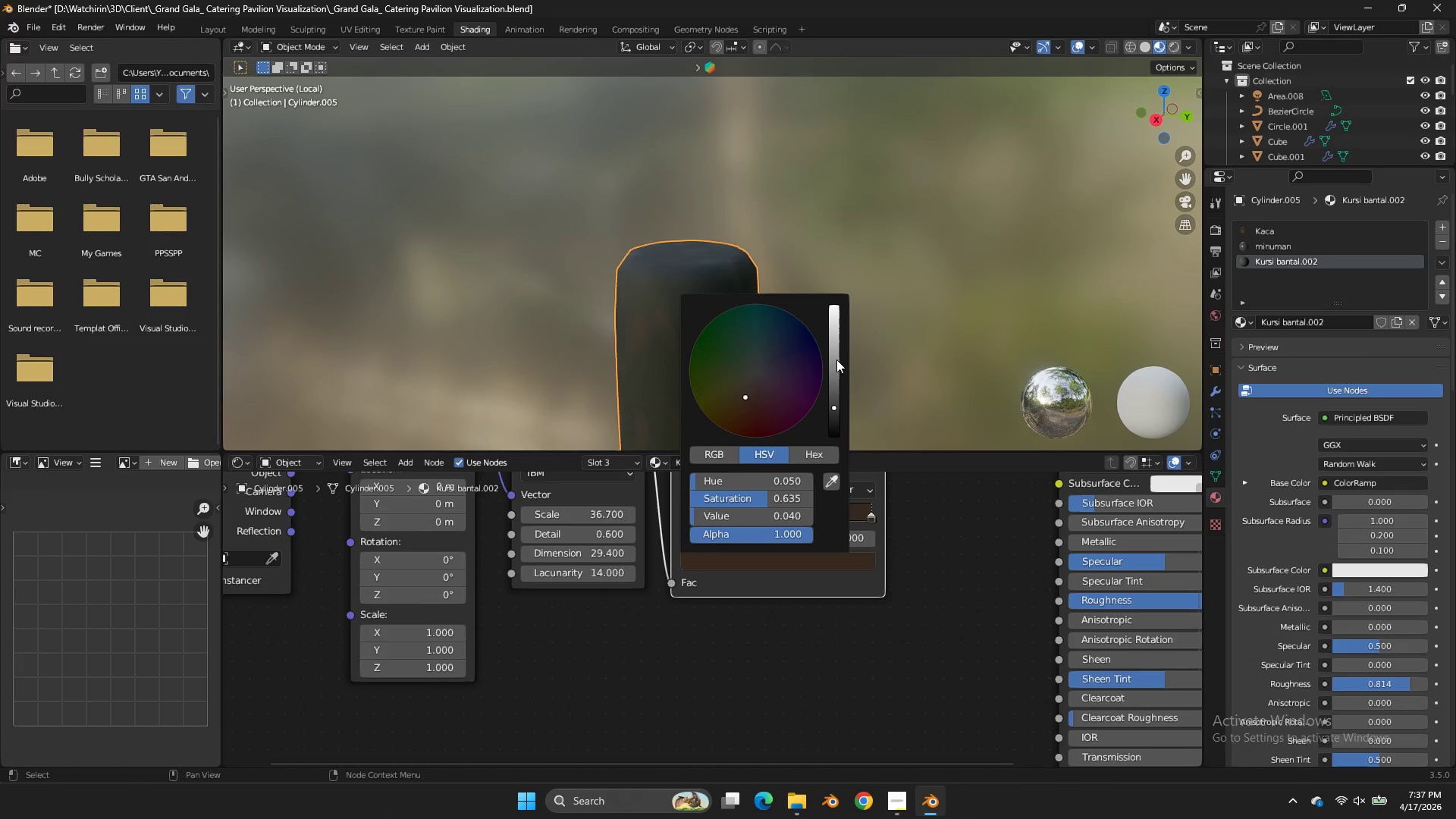 
left_click_drag(start_coordinate=[836, 360], to_coordinate=[836, 401])
 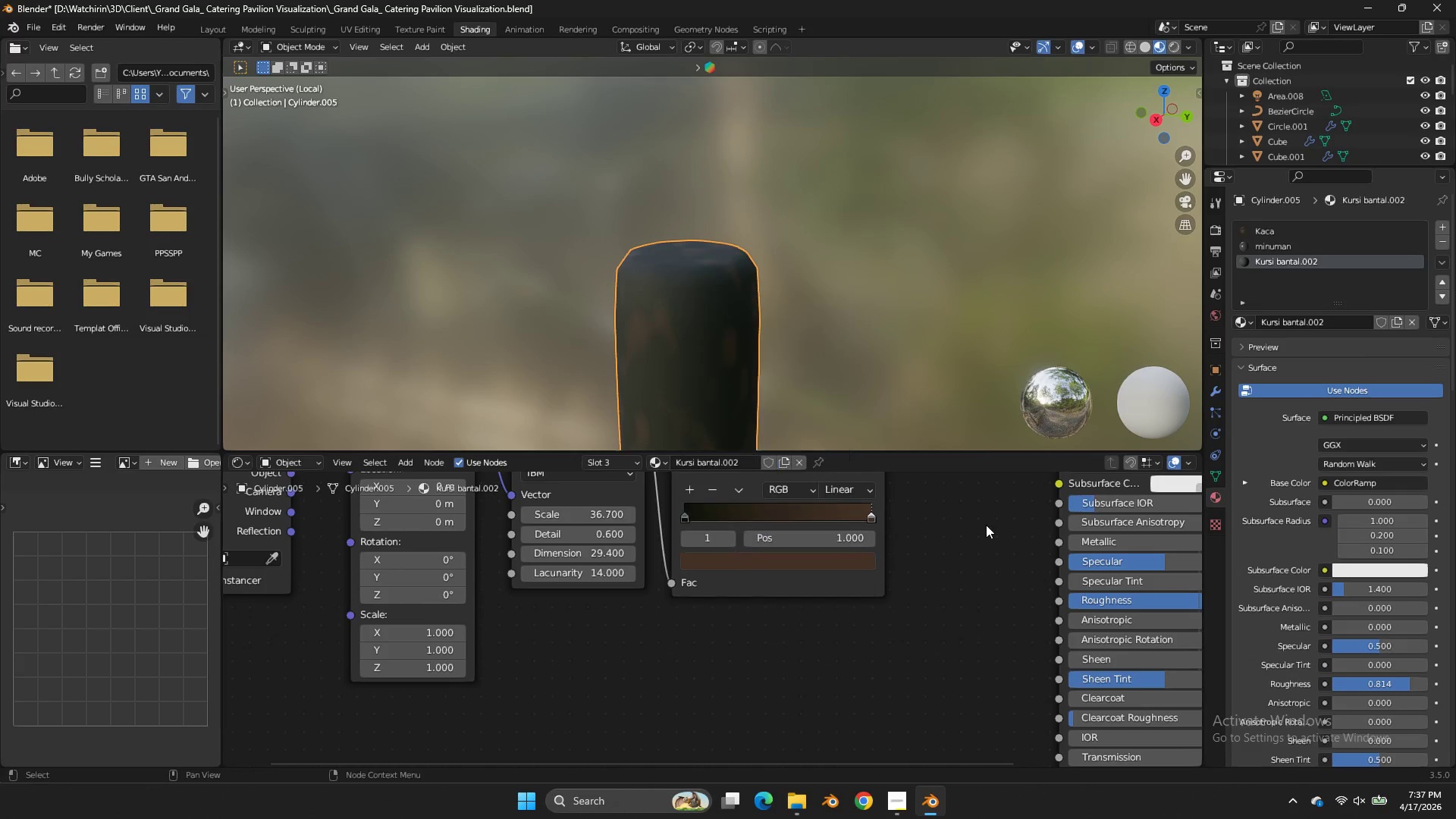 
left_click([986, 523])
 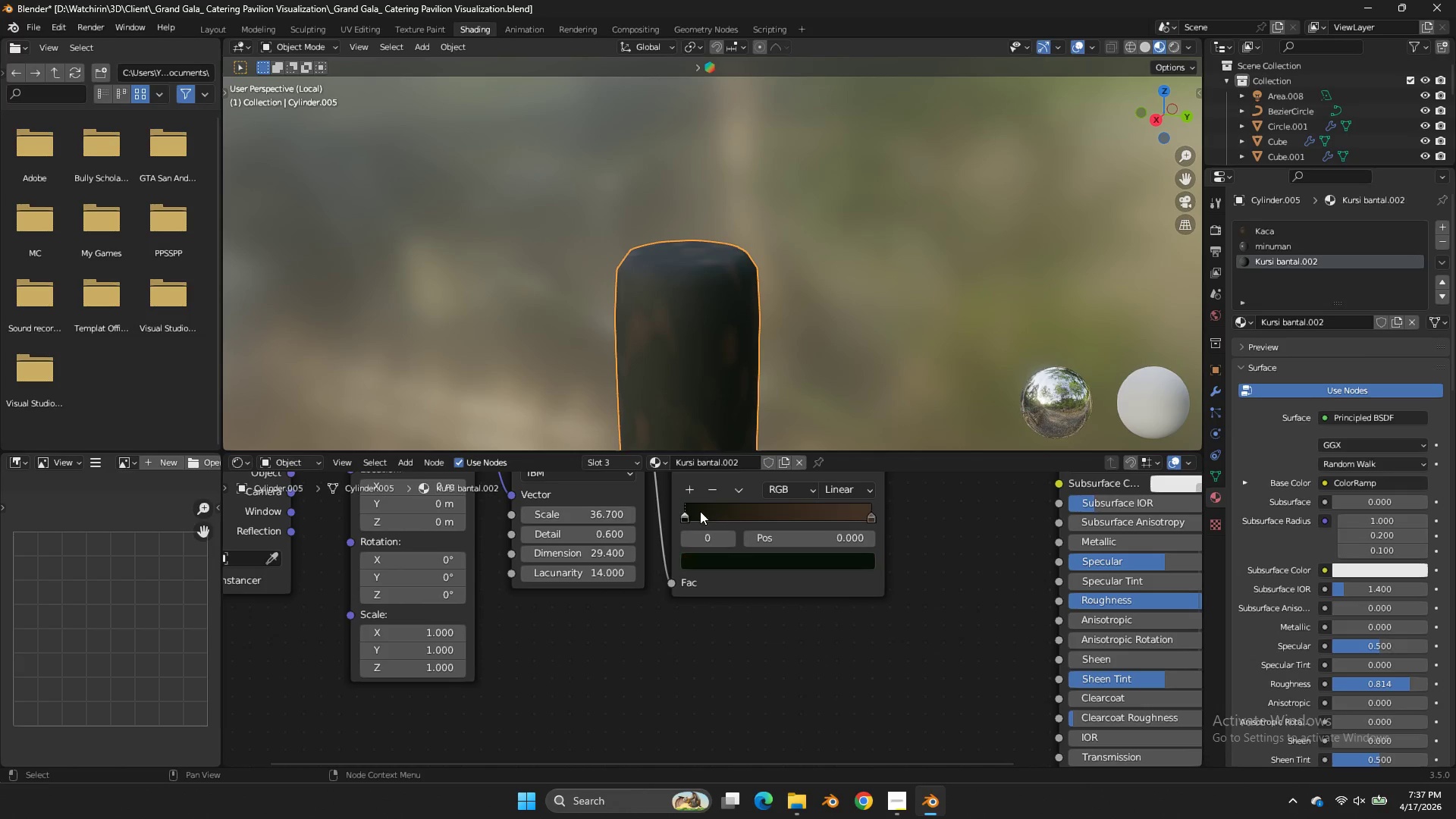 
double_click([700, 511])
 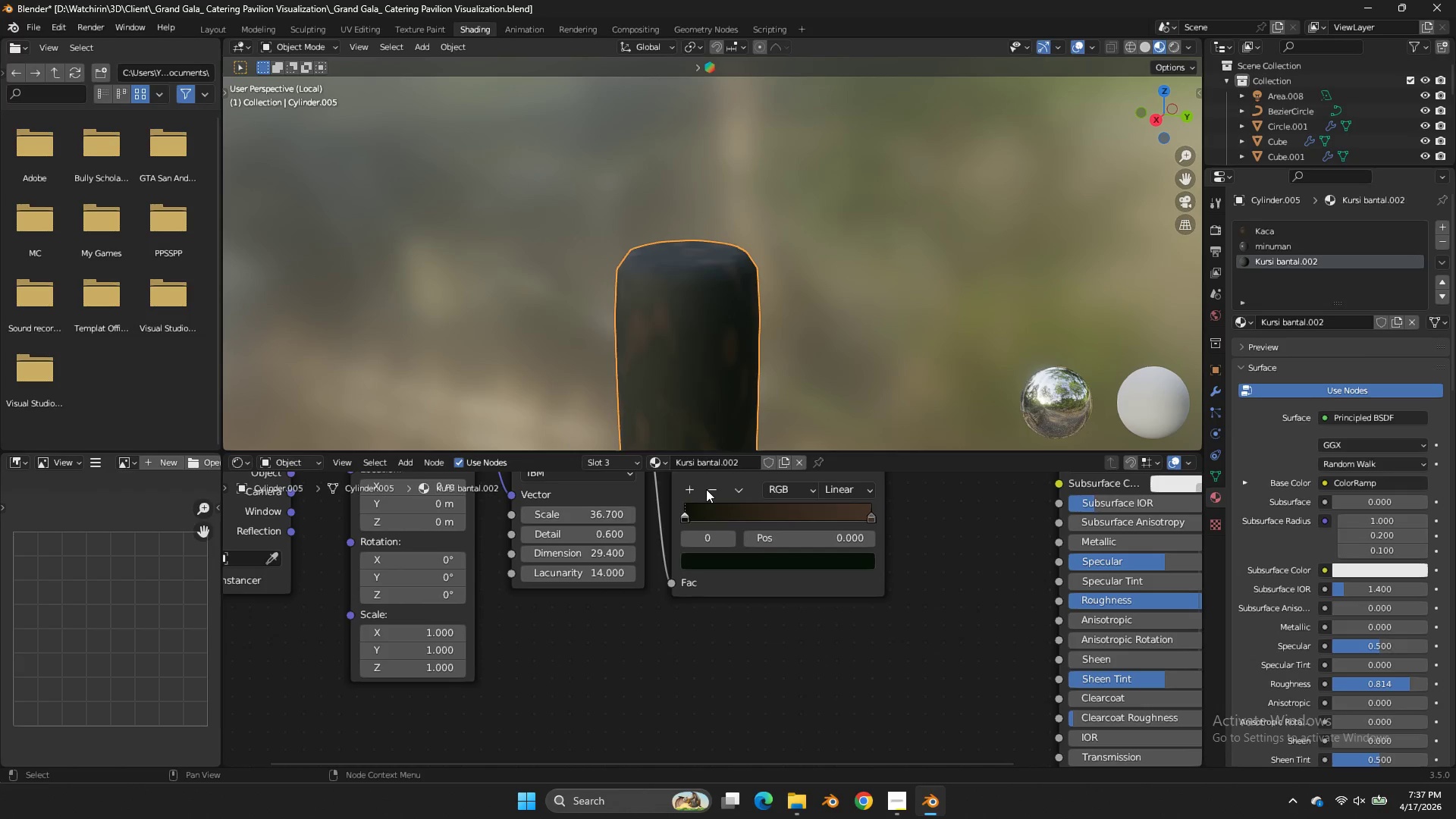 
double_click([706, 489])
 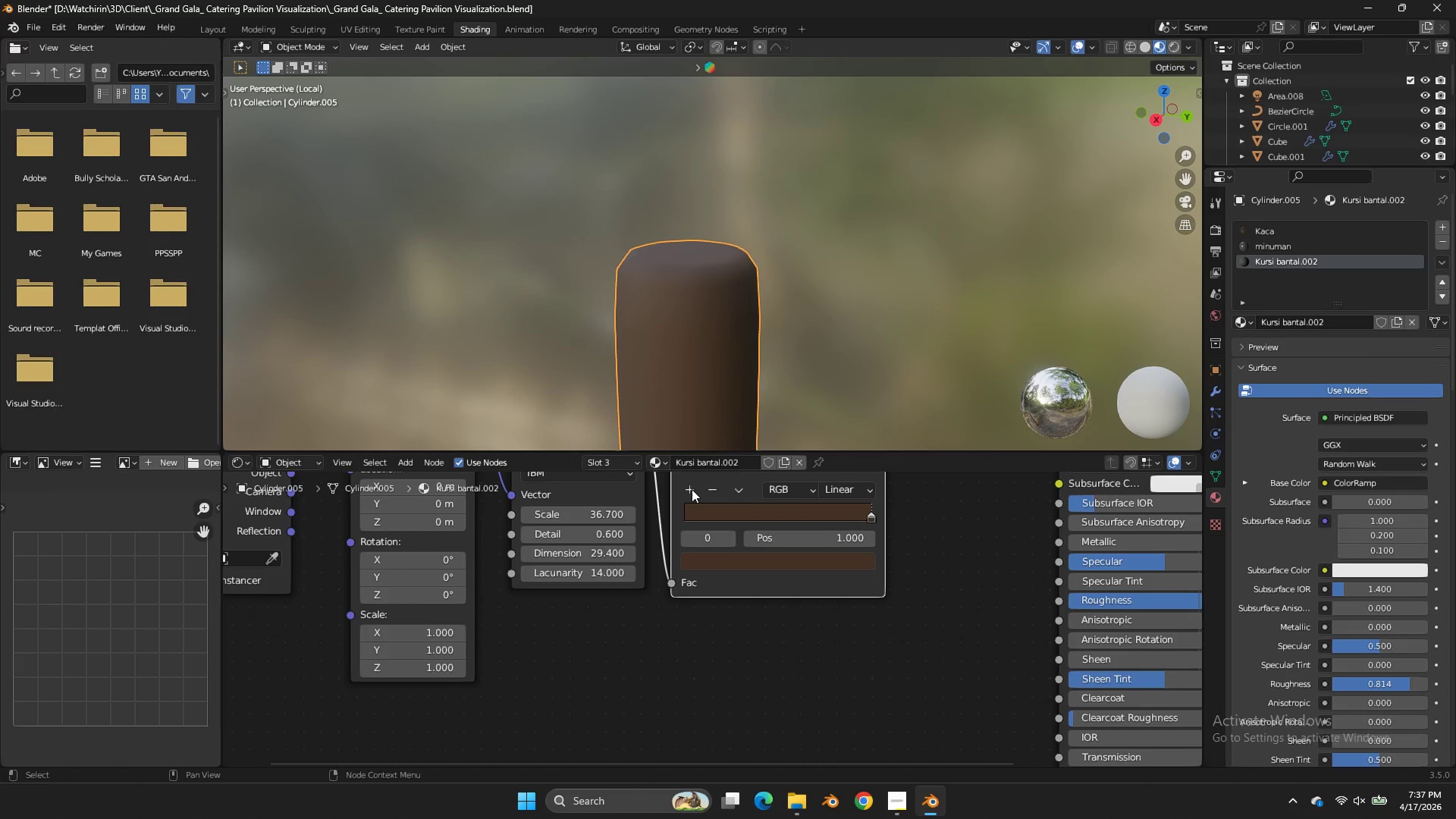 
triple_click([692, 489])
 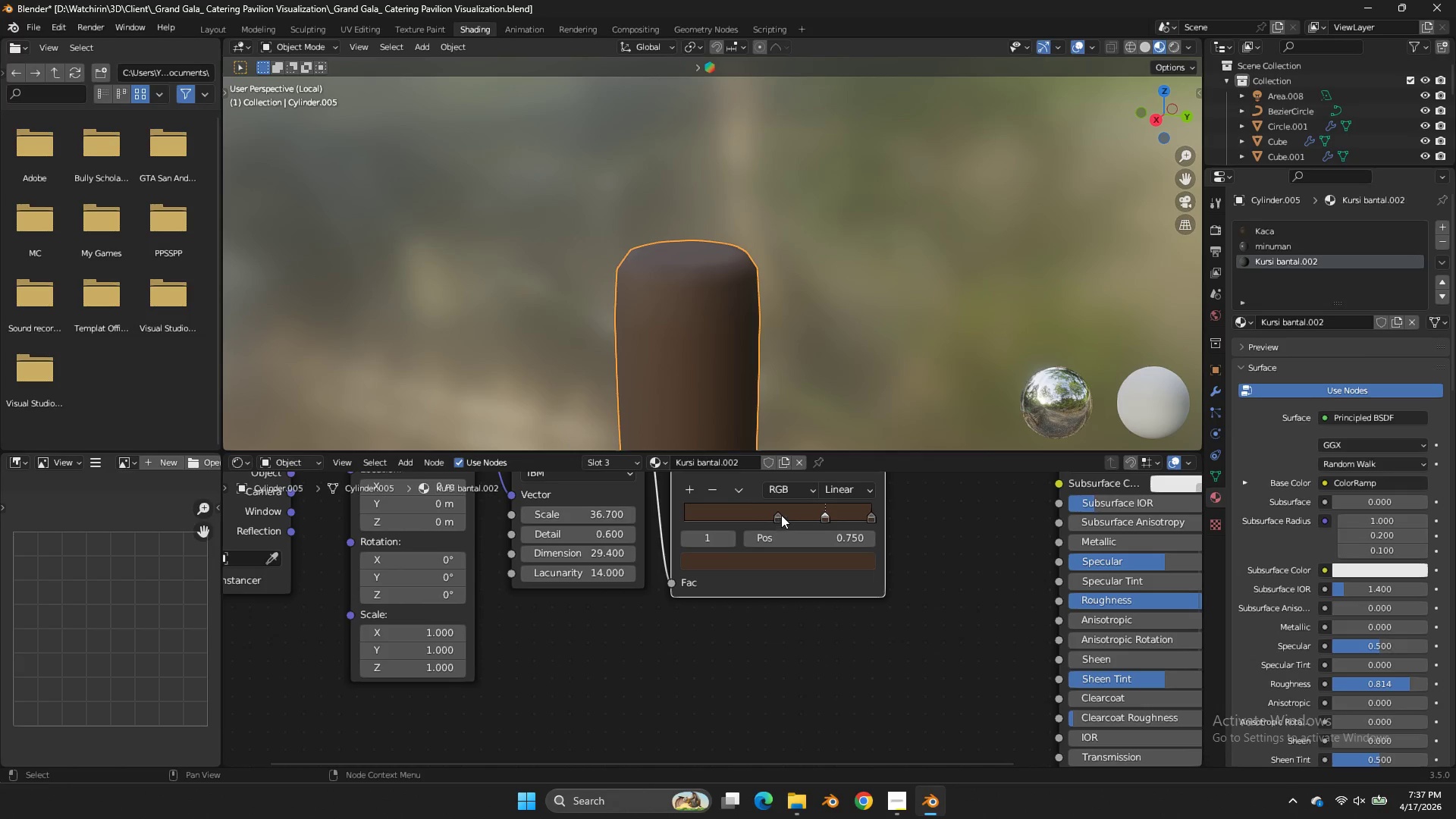 
triple_click([692, 489])
 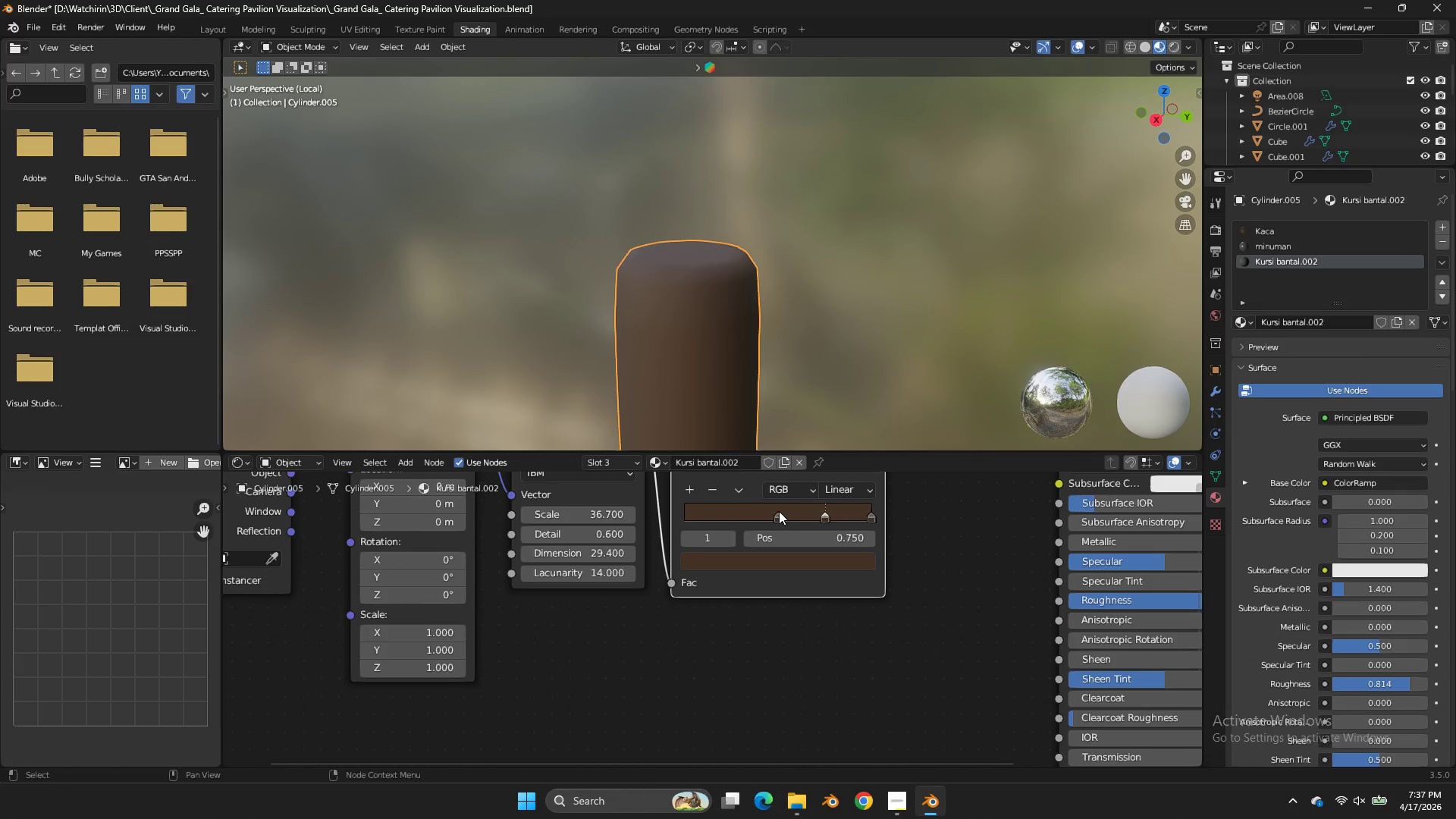 
left_click_drag(start_coordinate=[779, 511], to_coordinate=[625, 513])
 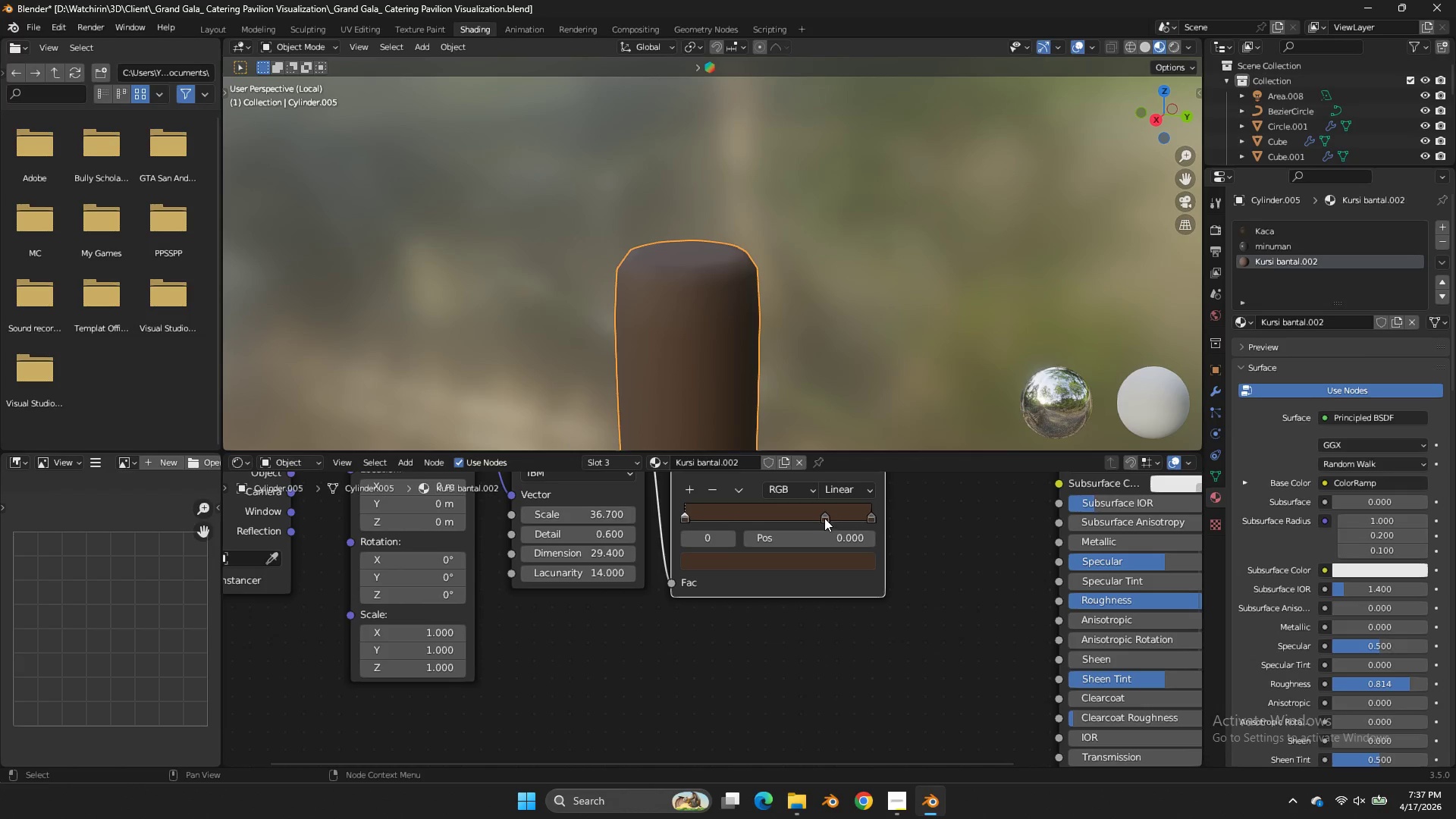 
left_click([825, 516])
 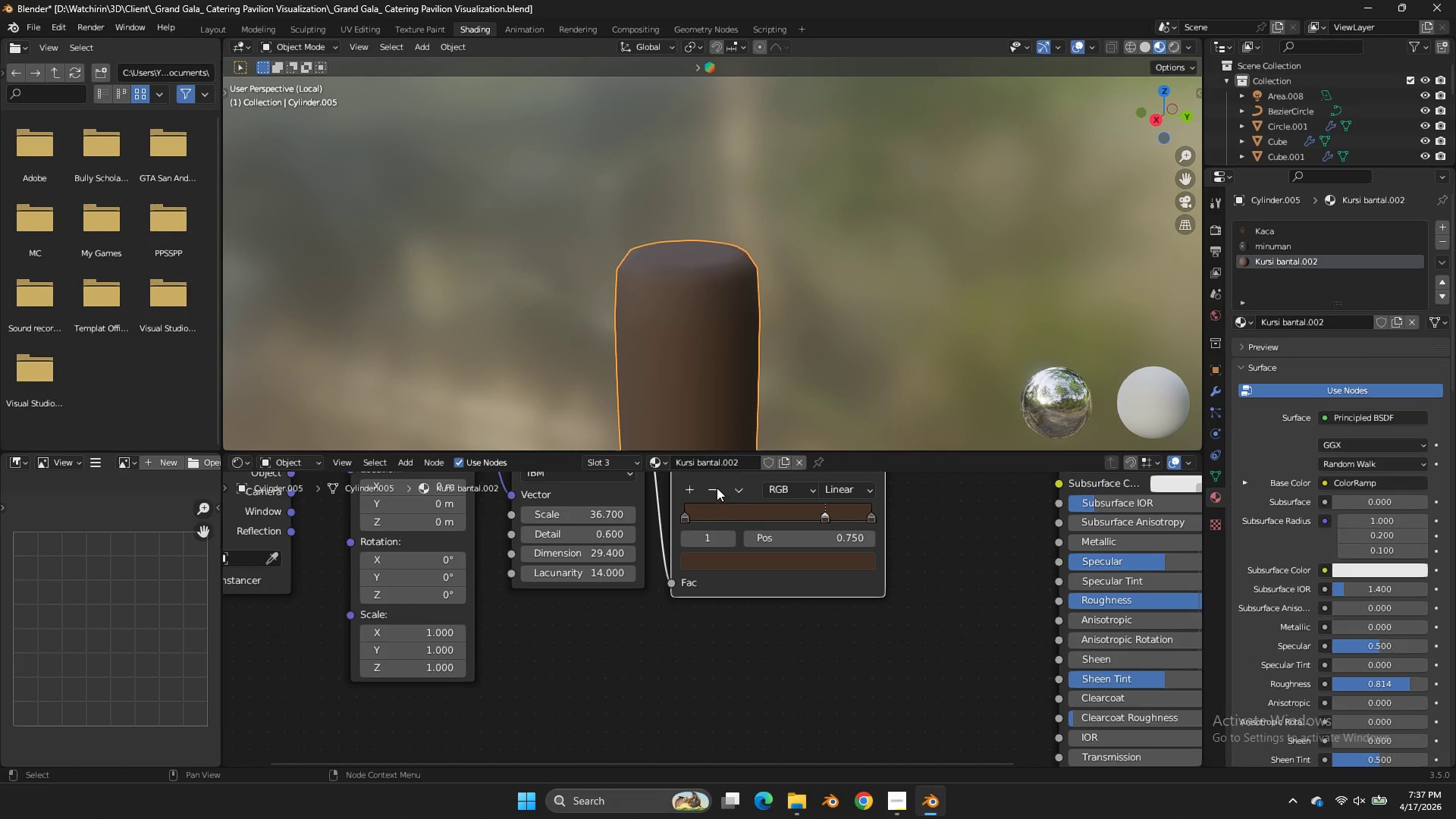 
left_click([716, 488])
 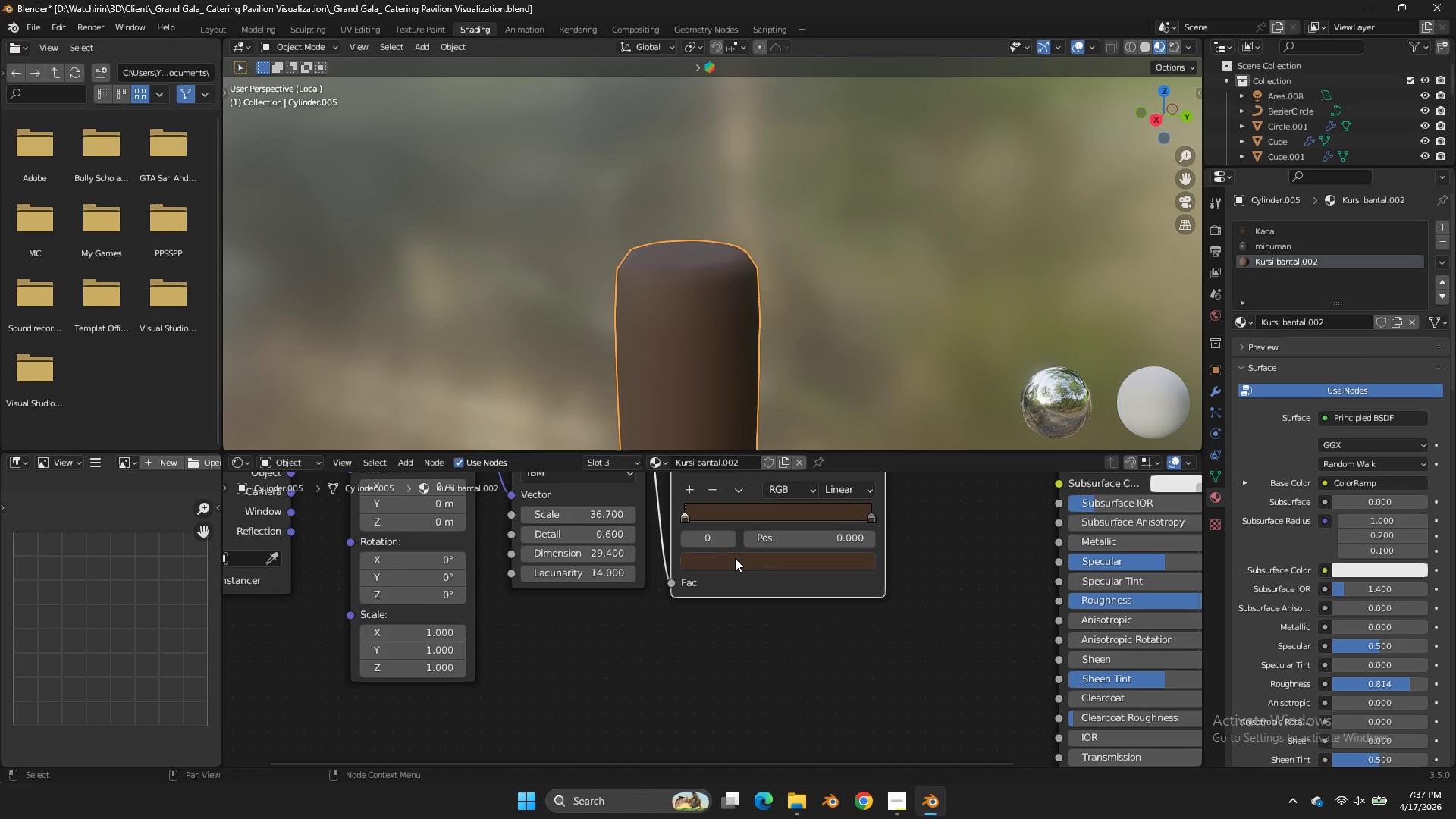 
left_click([735, 558])
 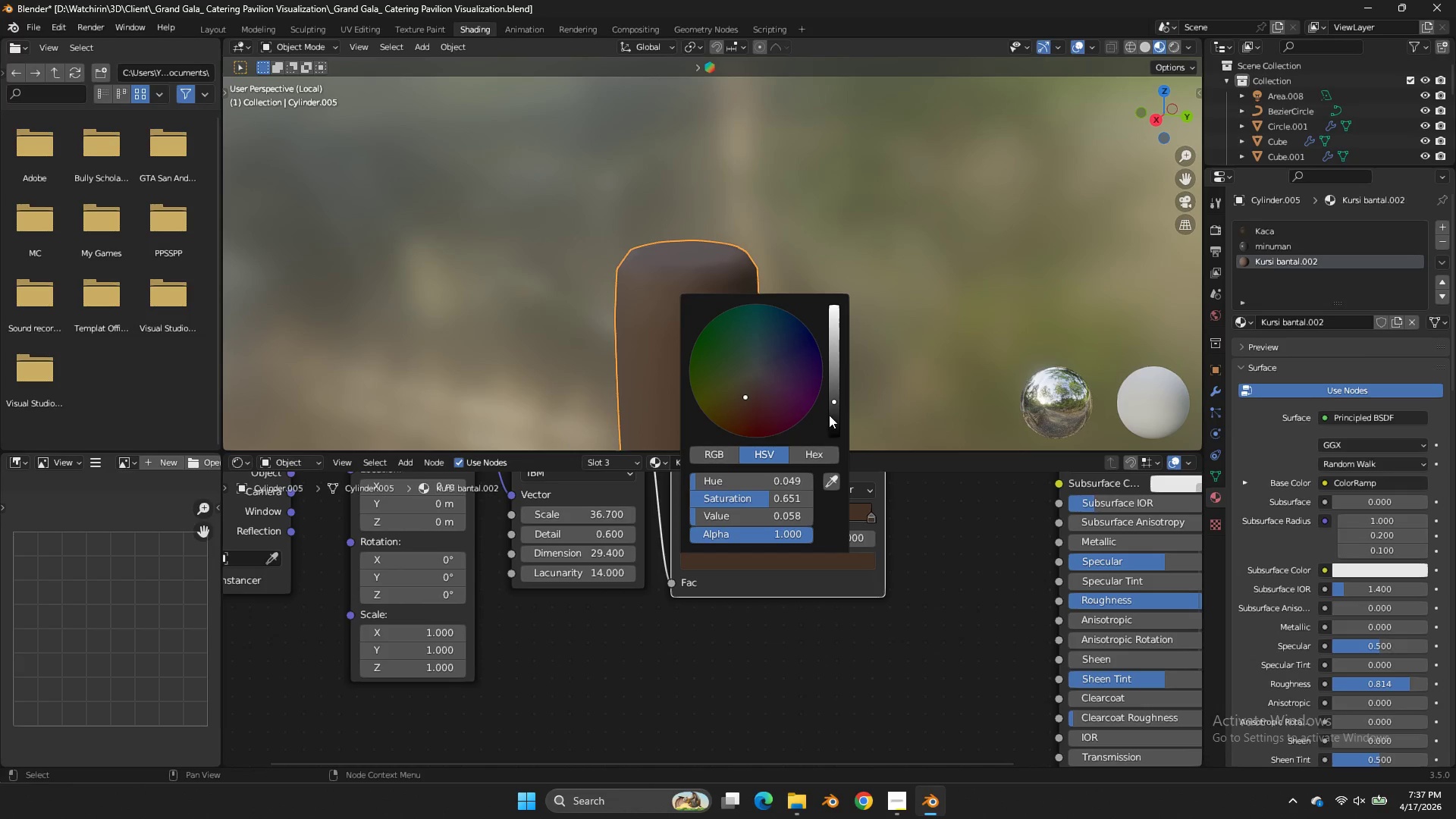 
left_click_drag(start_coordinate=[829, 415], to_coordinate=[837, 422])
 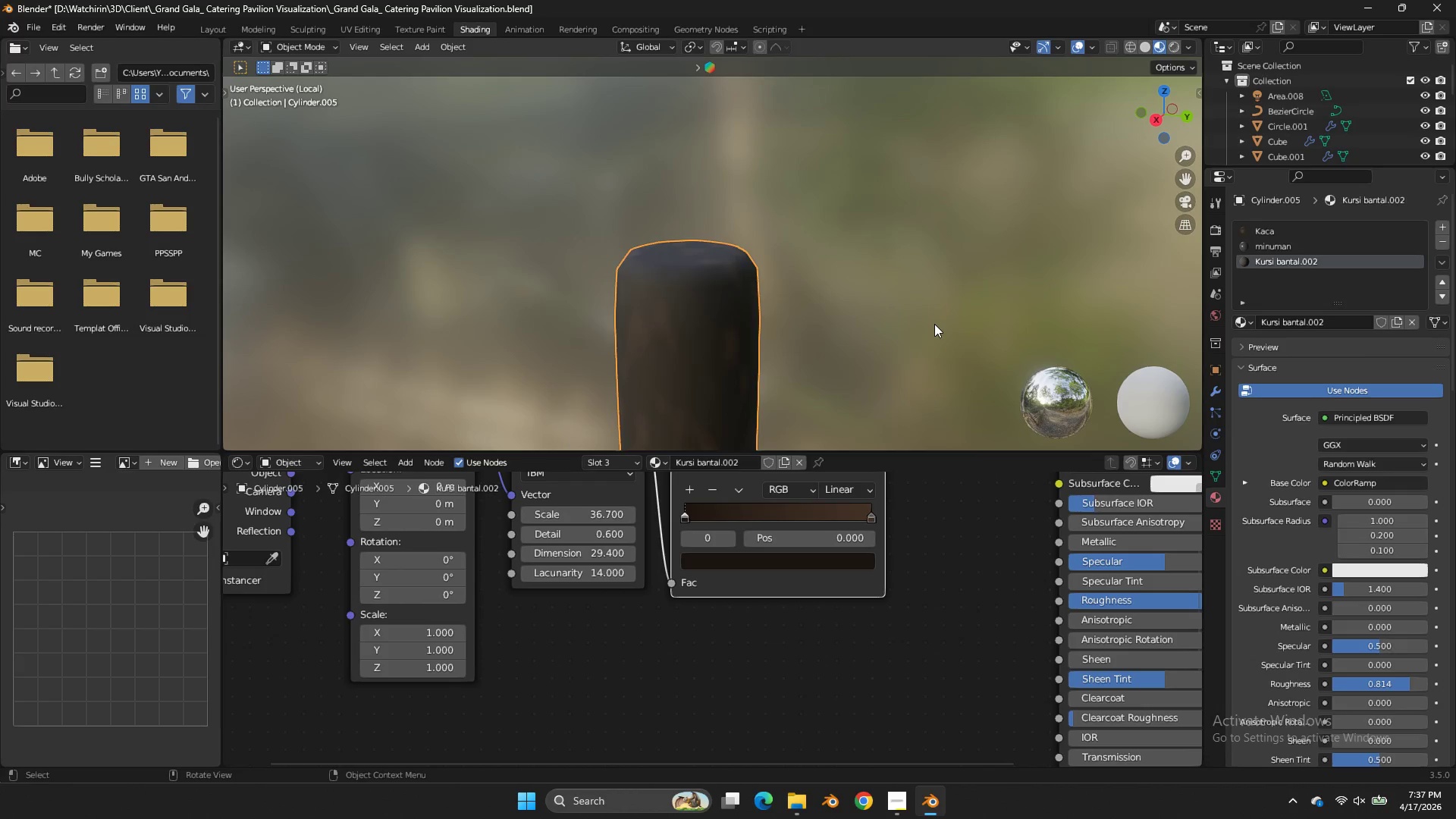 
key(Tab)
 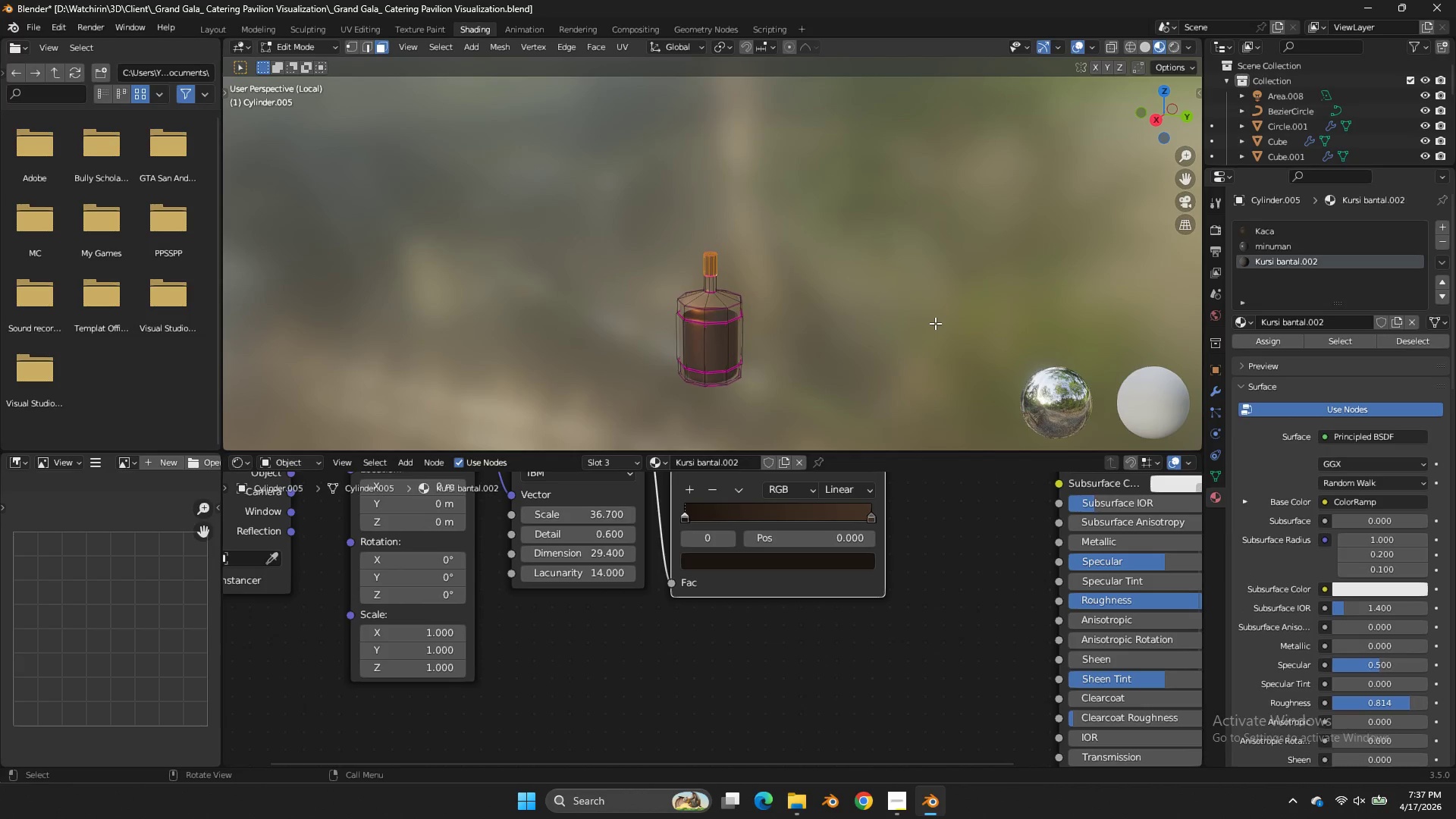 
scroll: coordinate [935, 323], scroll_direction: down, amount: 13.0
 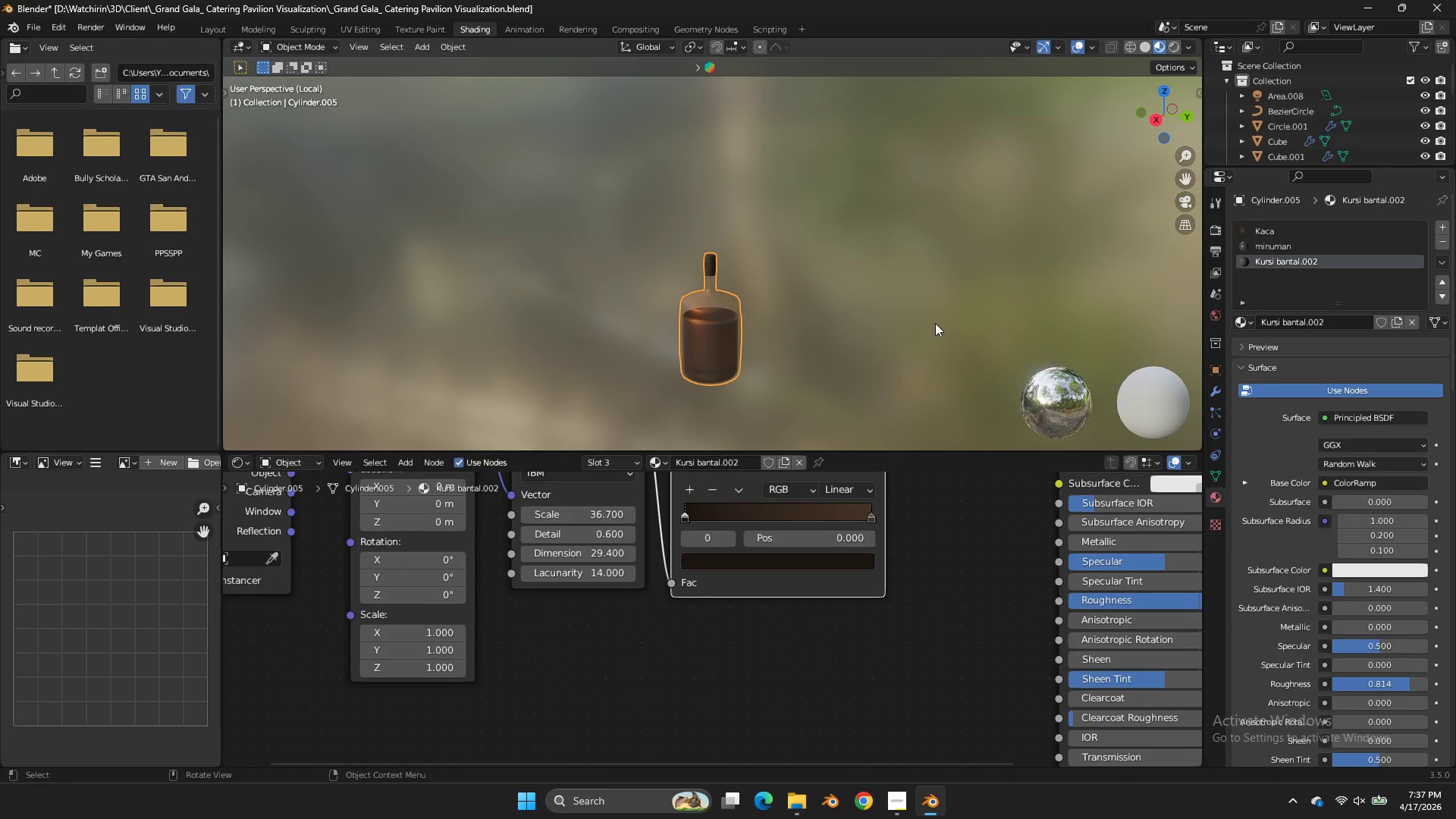 
key(Tab)
 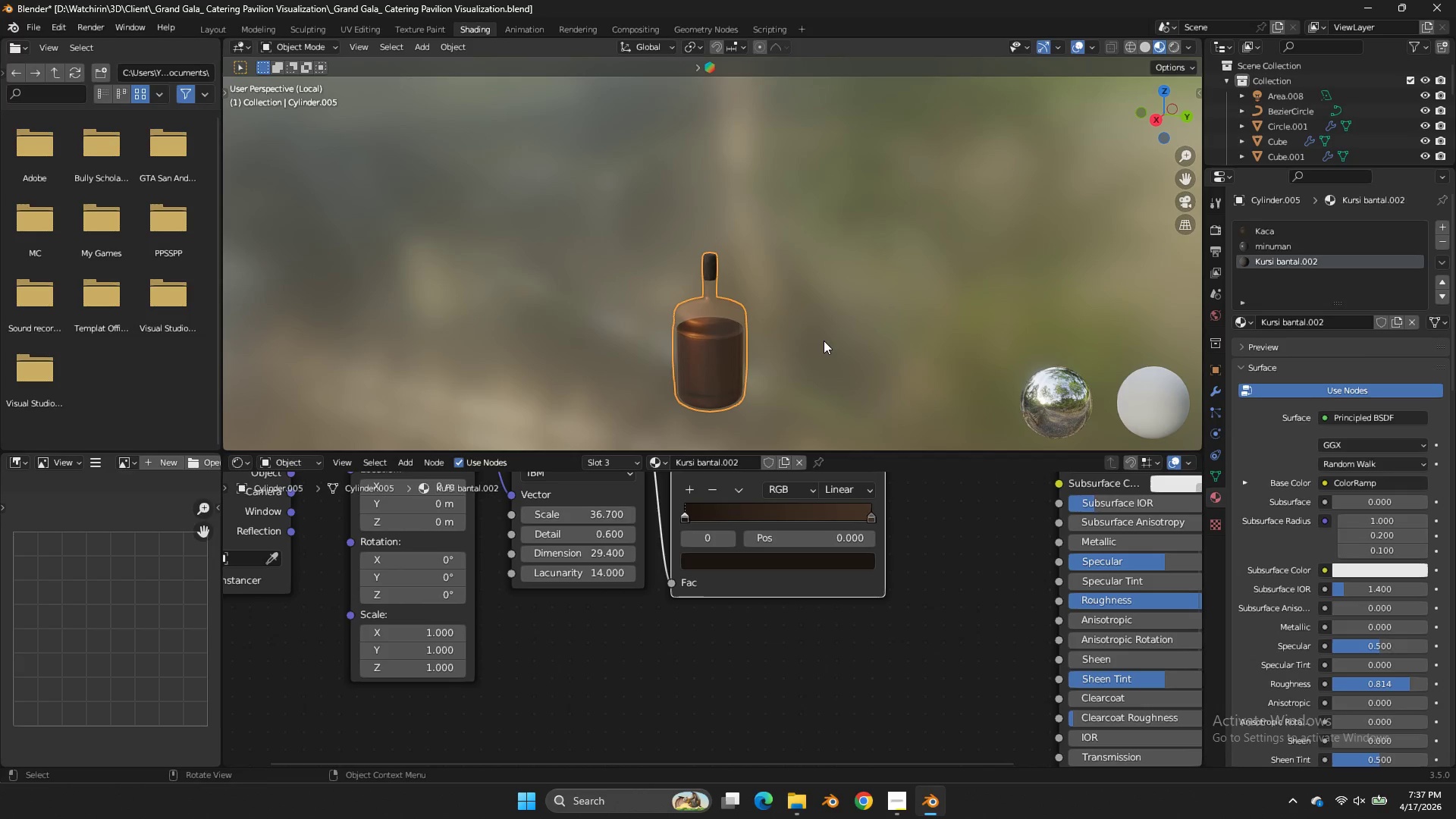 
key(Control+ControlLeft)
 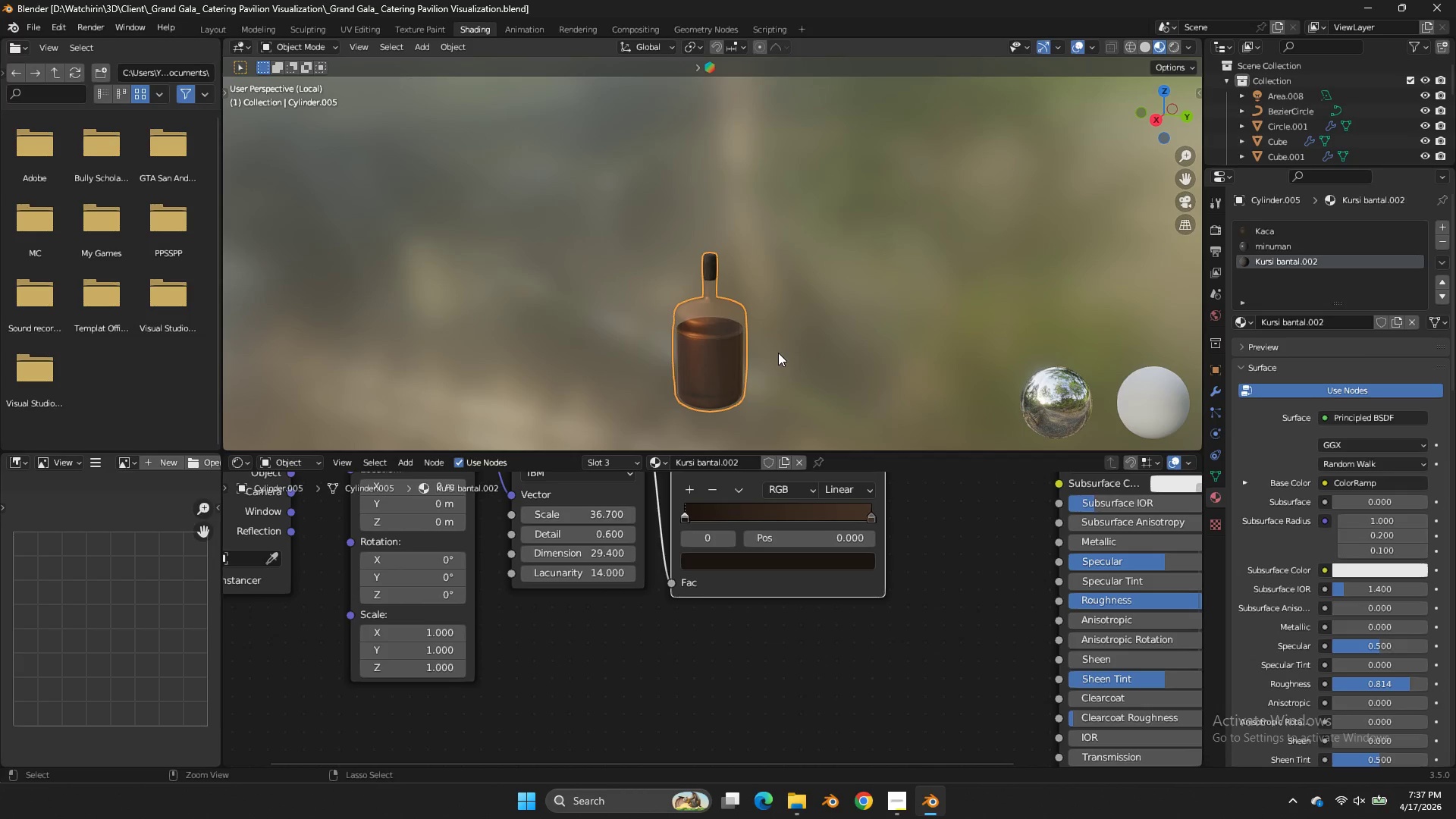 
key(Control+S)
 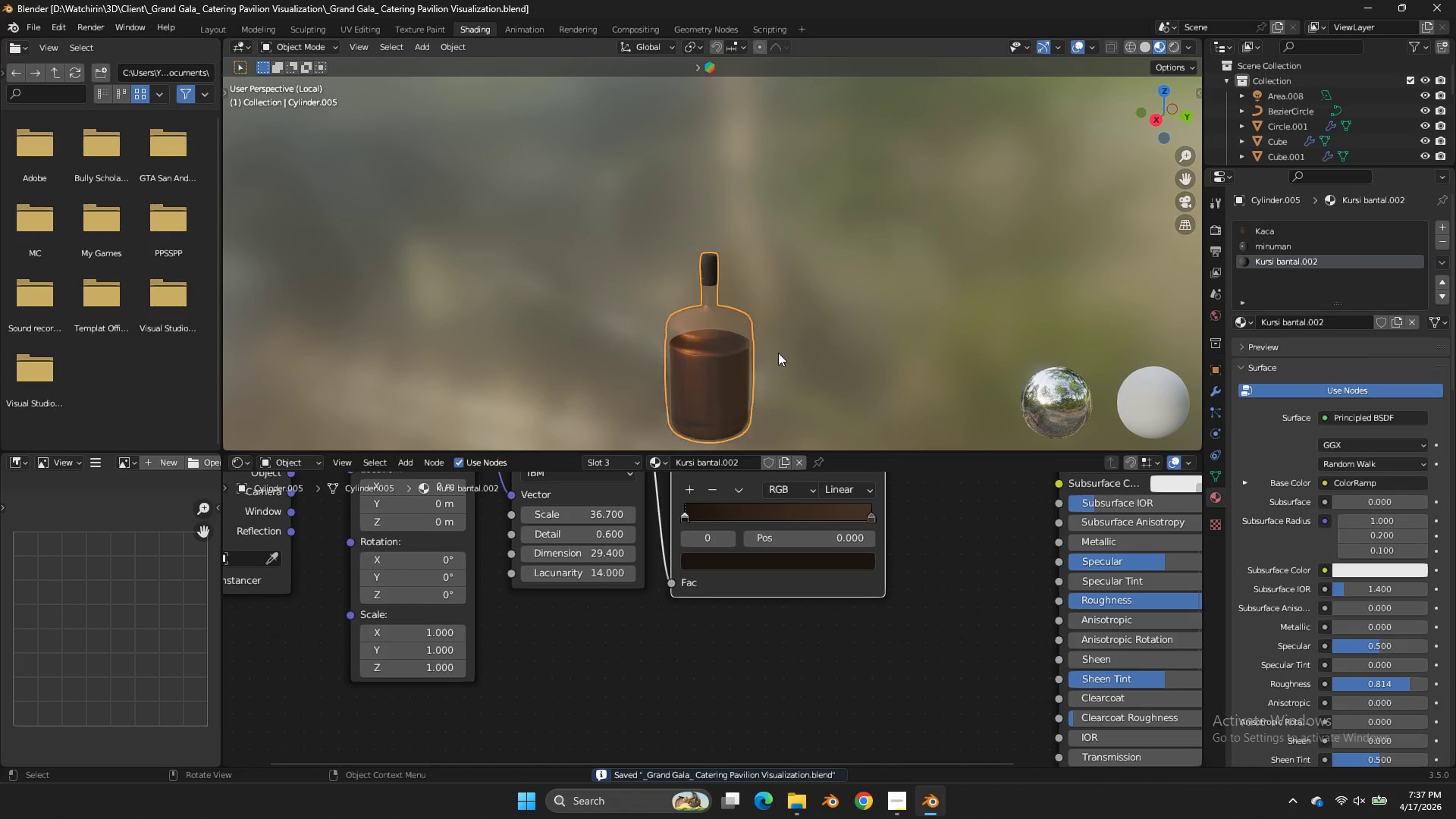 
scroll: coordinate [778, 353], scroll_direction: up, amount: 4.0
 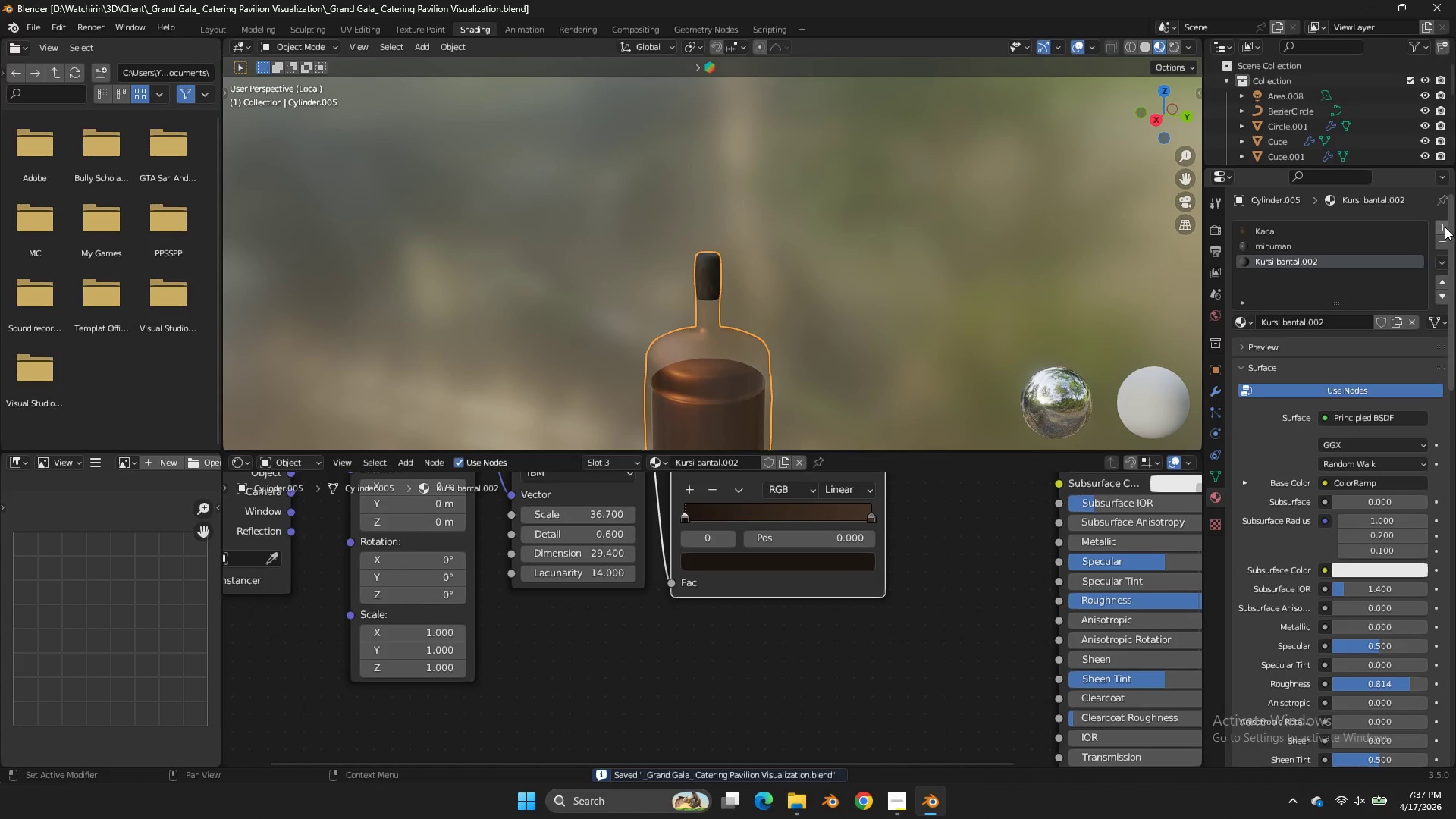 
left_click([1445, 228])
 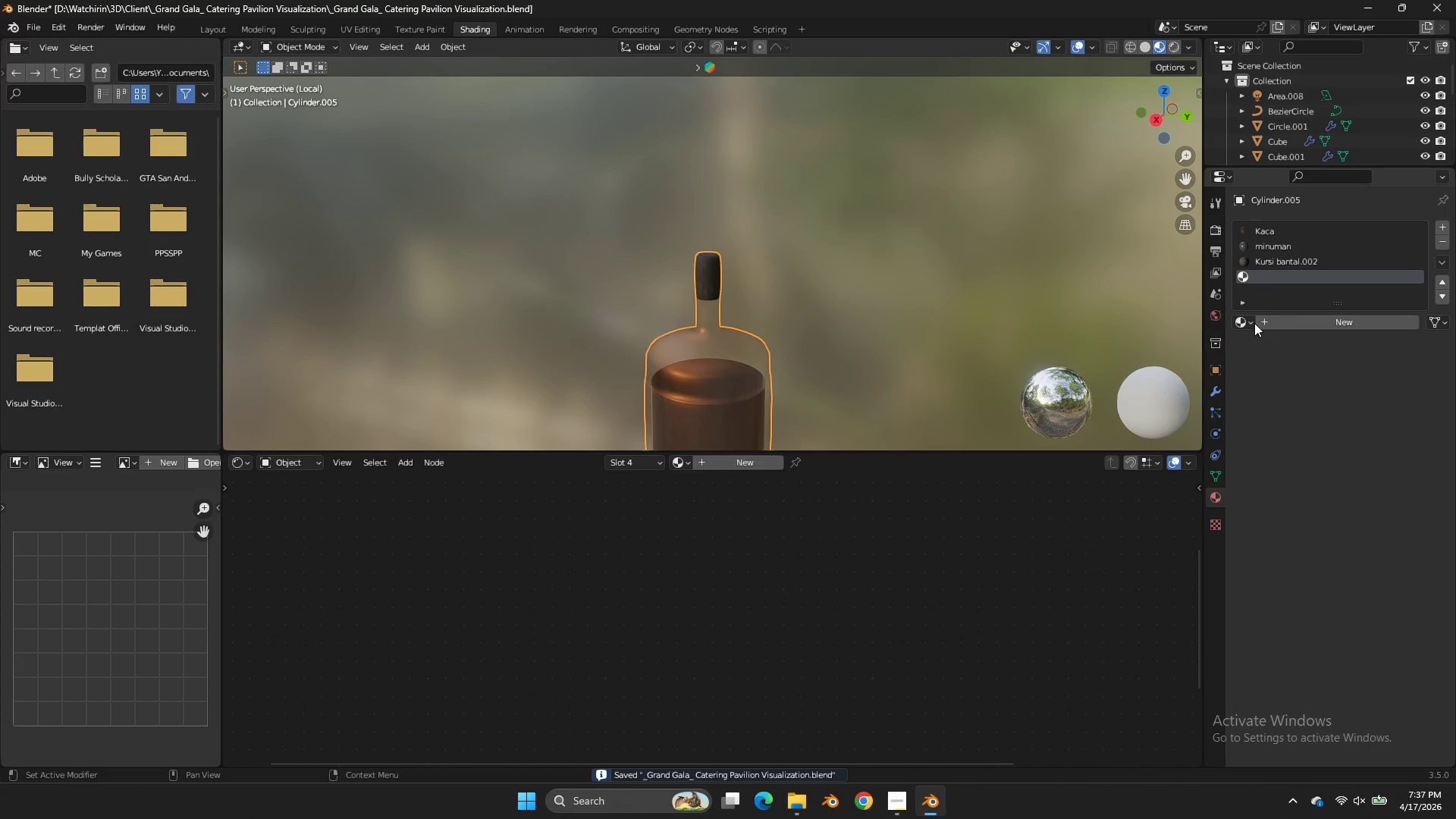 
left_click([1249, 325])
 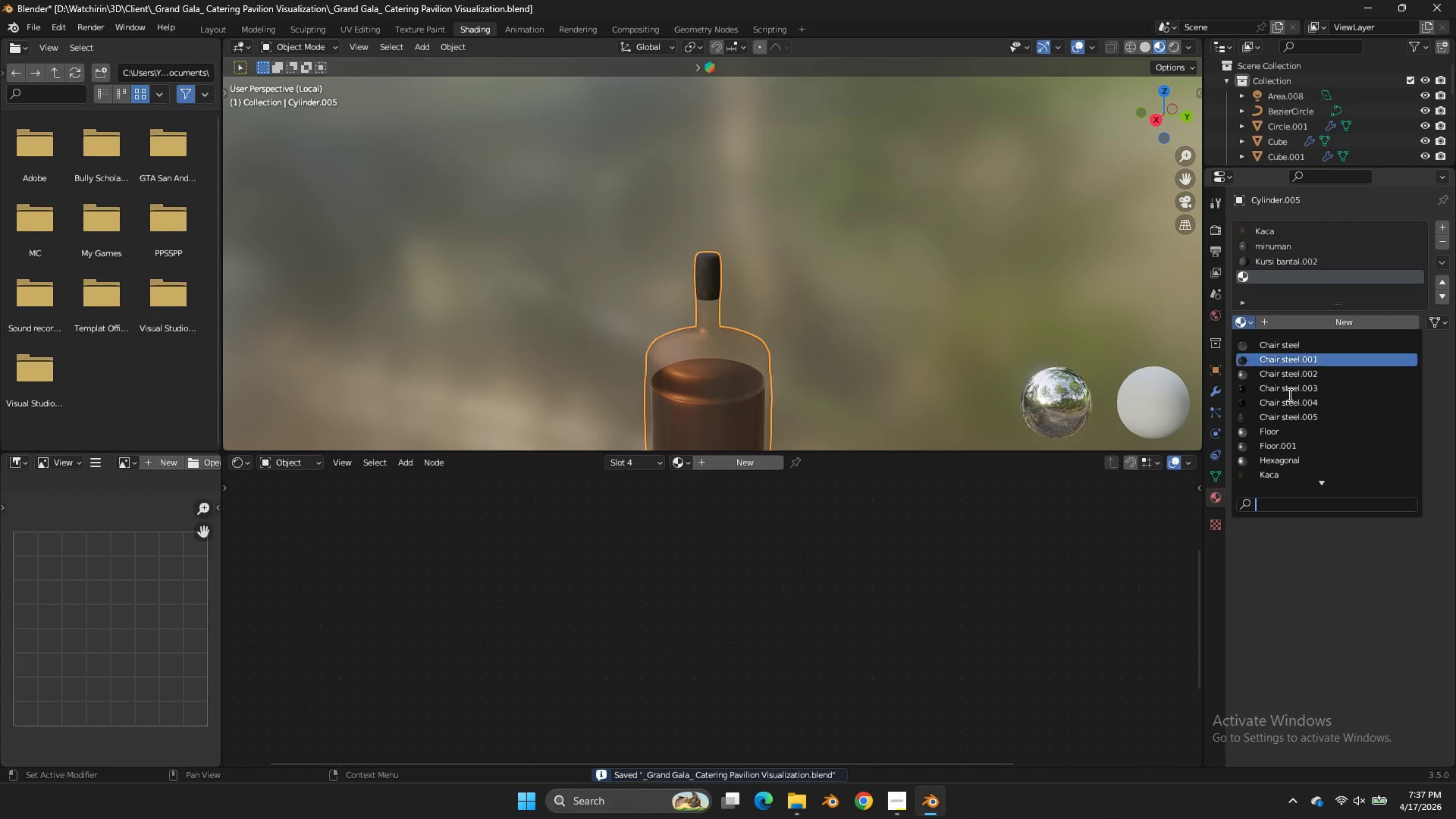 
scroll: coordinate [1295, 419], scroll_direction: down, amount: 19.0
 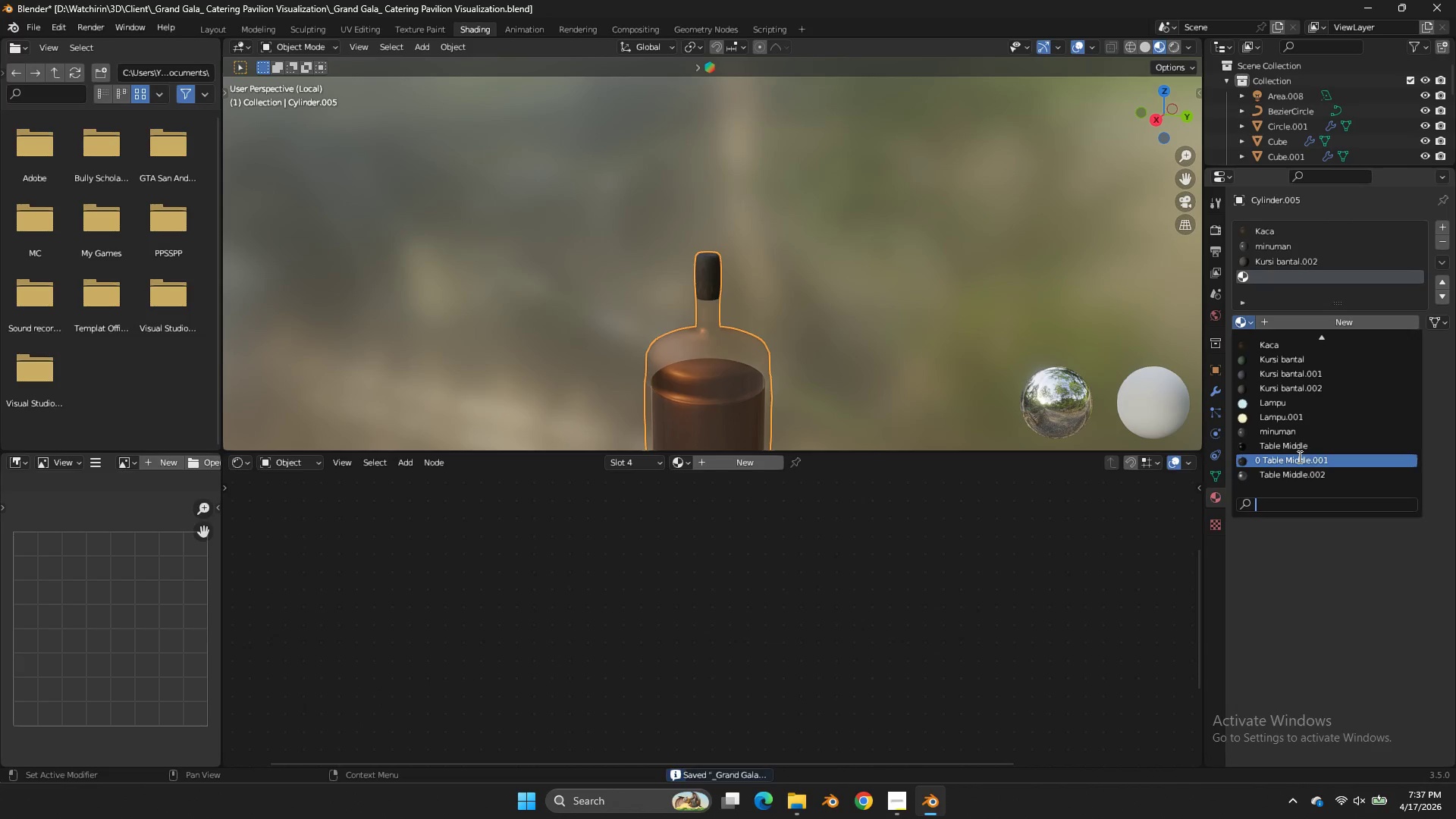 
left_click([1298, 457])
 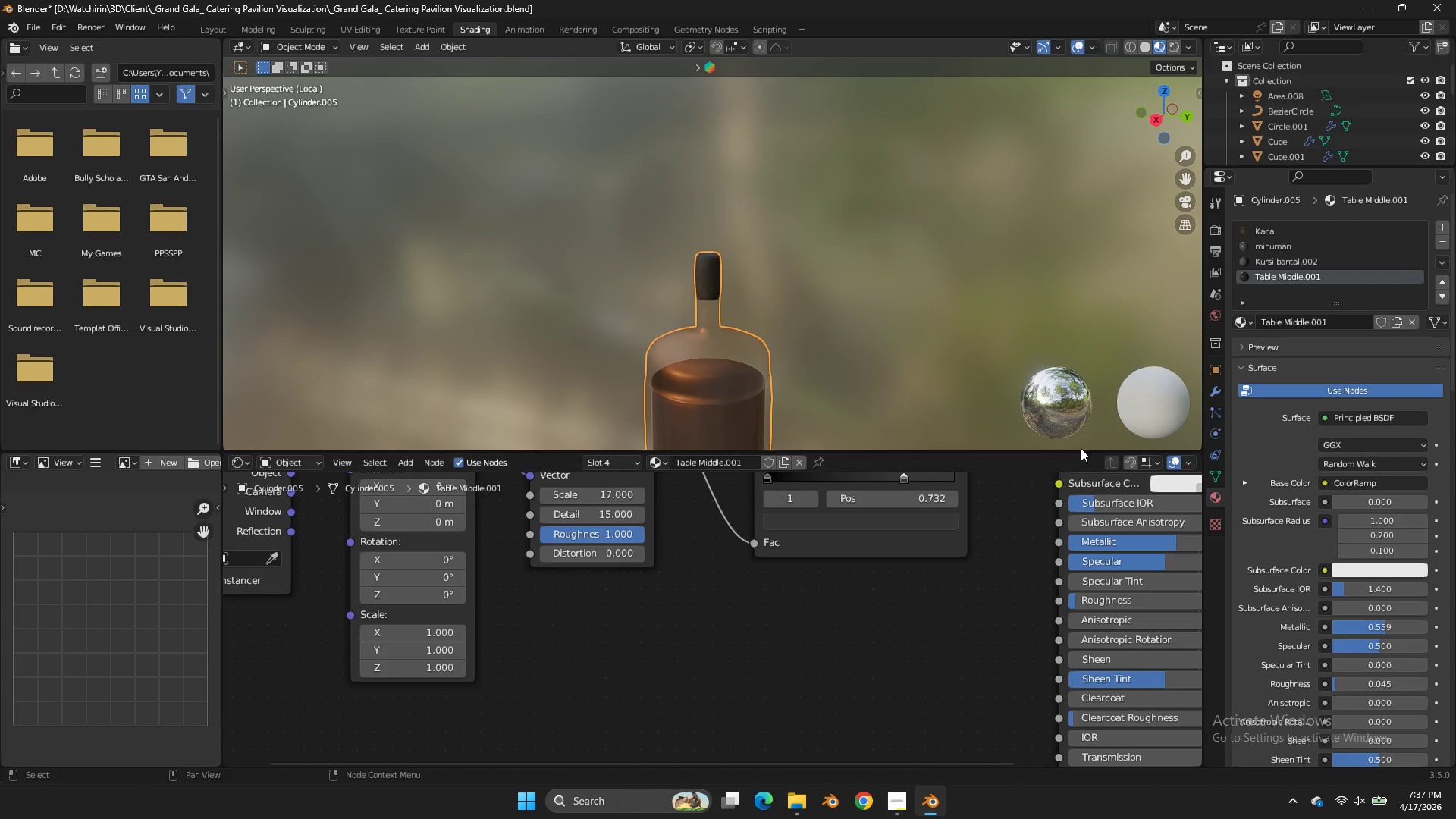 
scroll: coordinate [999, 538], scroll_direction: up, amount: 3.0
 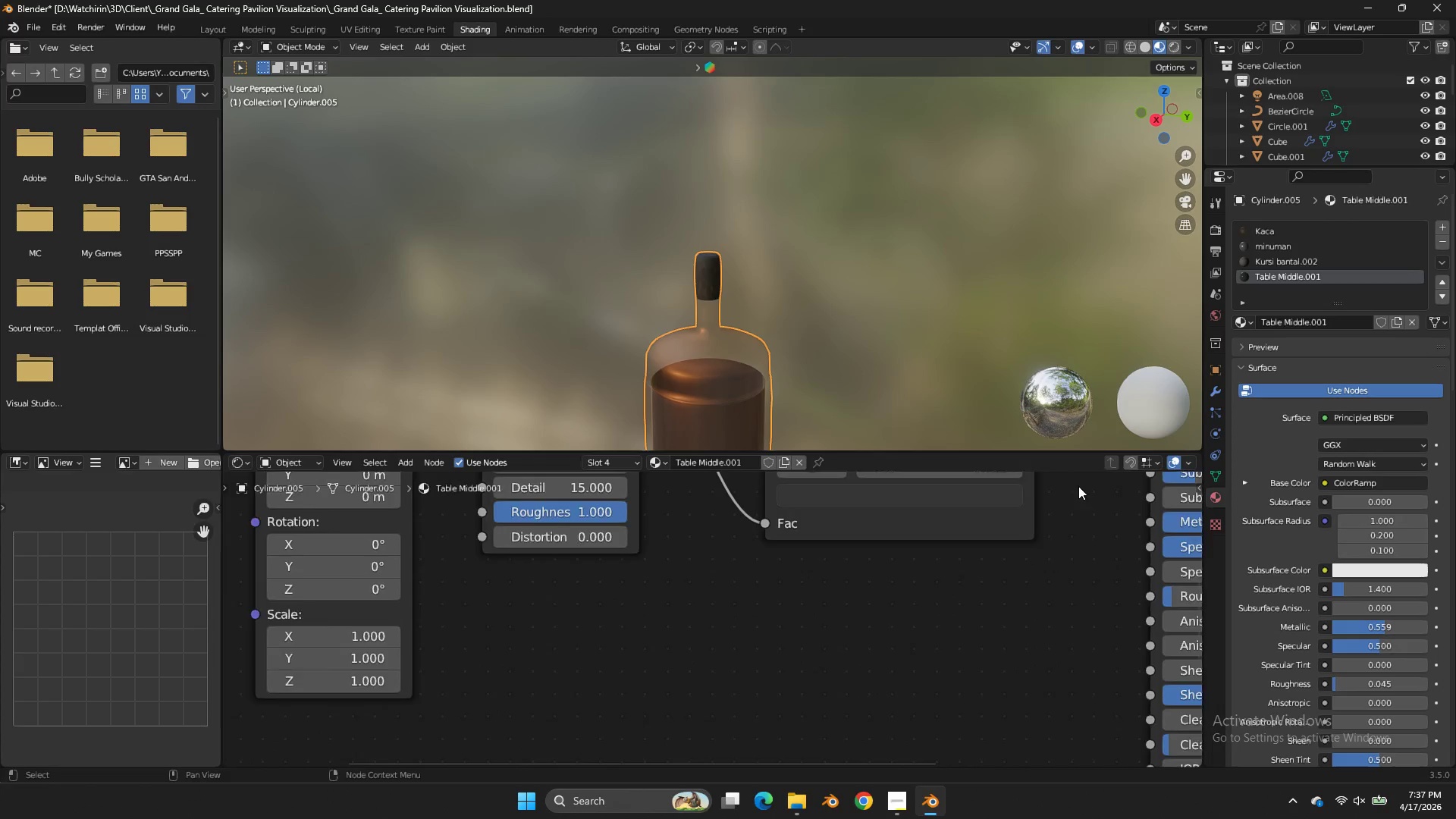 
scroll: coordinate [1099, 479], scroll_direction: down, amount: 3.0
 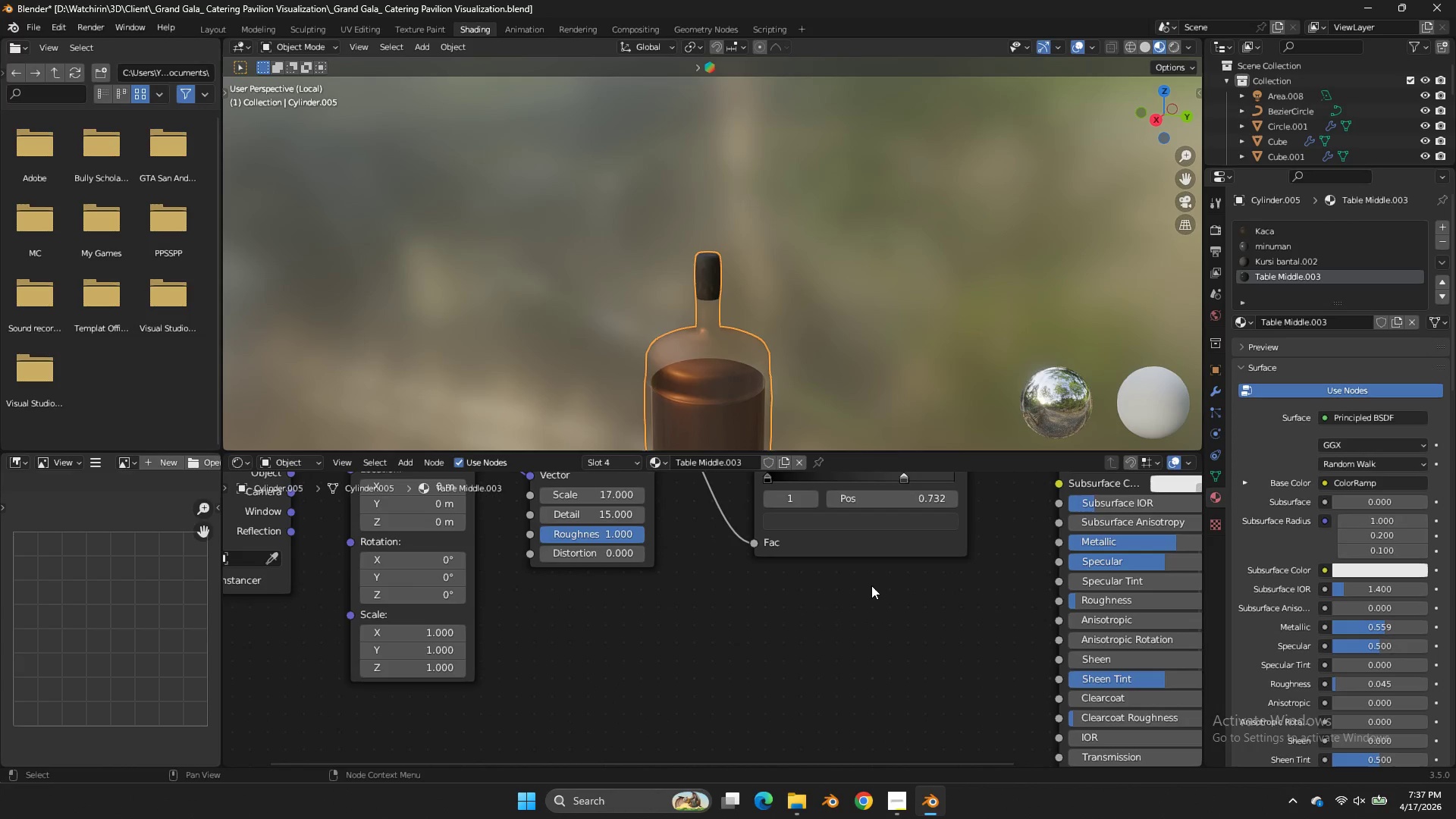 
key(Z)
 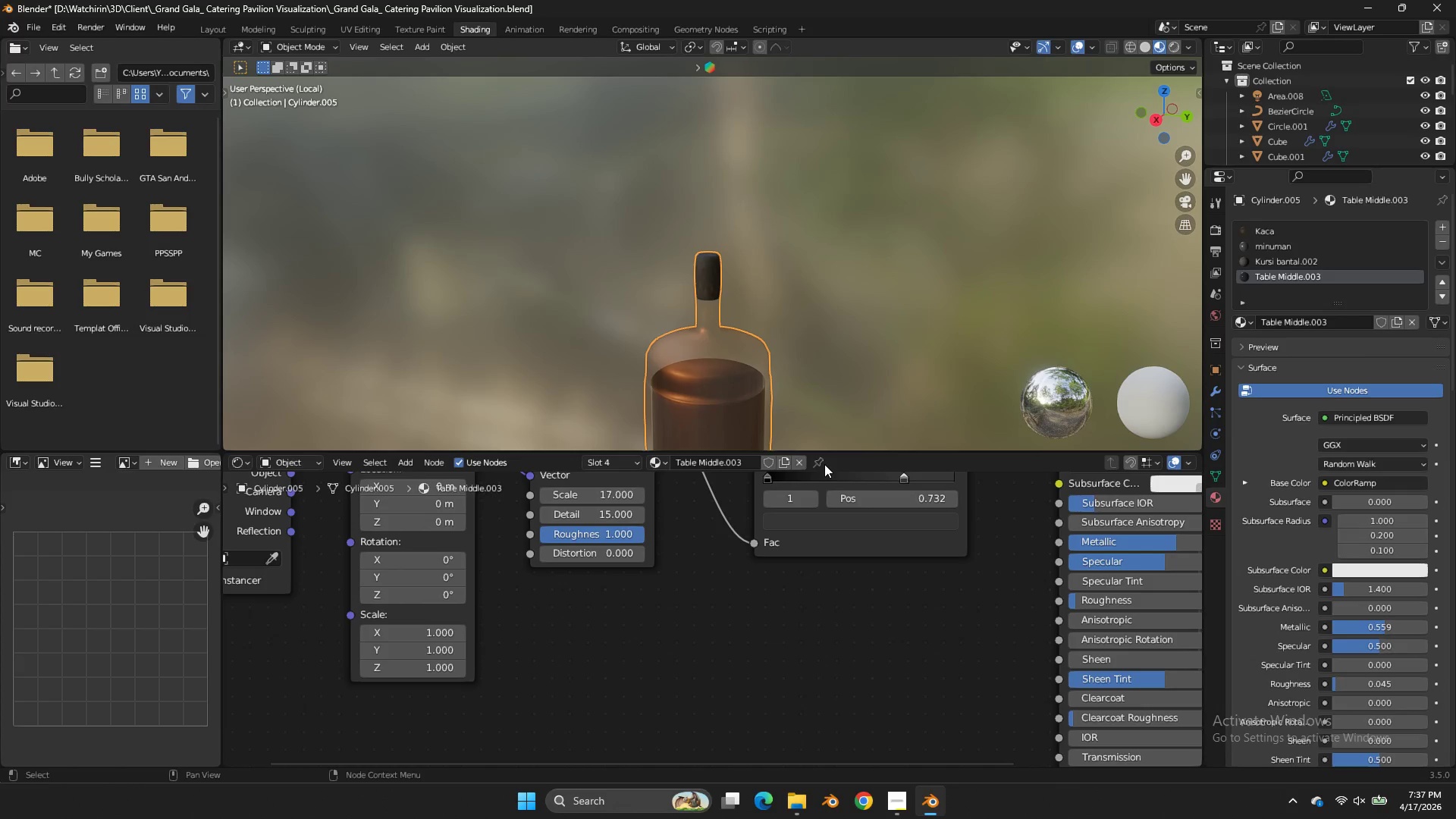 
key(Control+ControlLeft)
 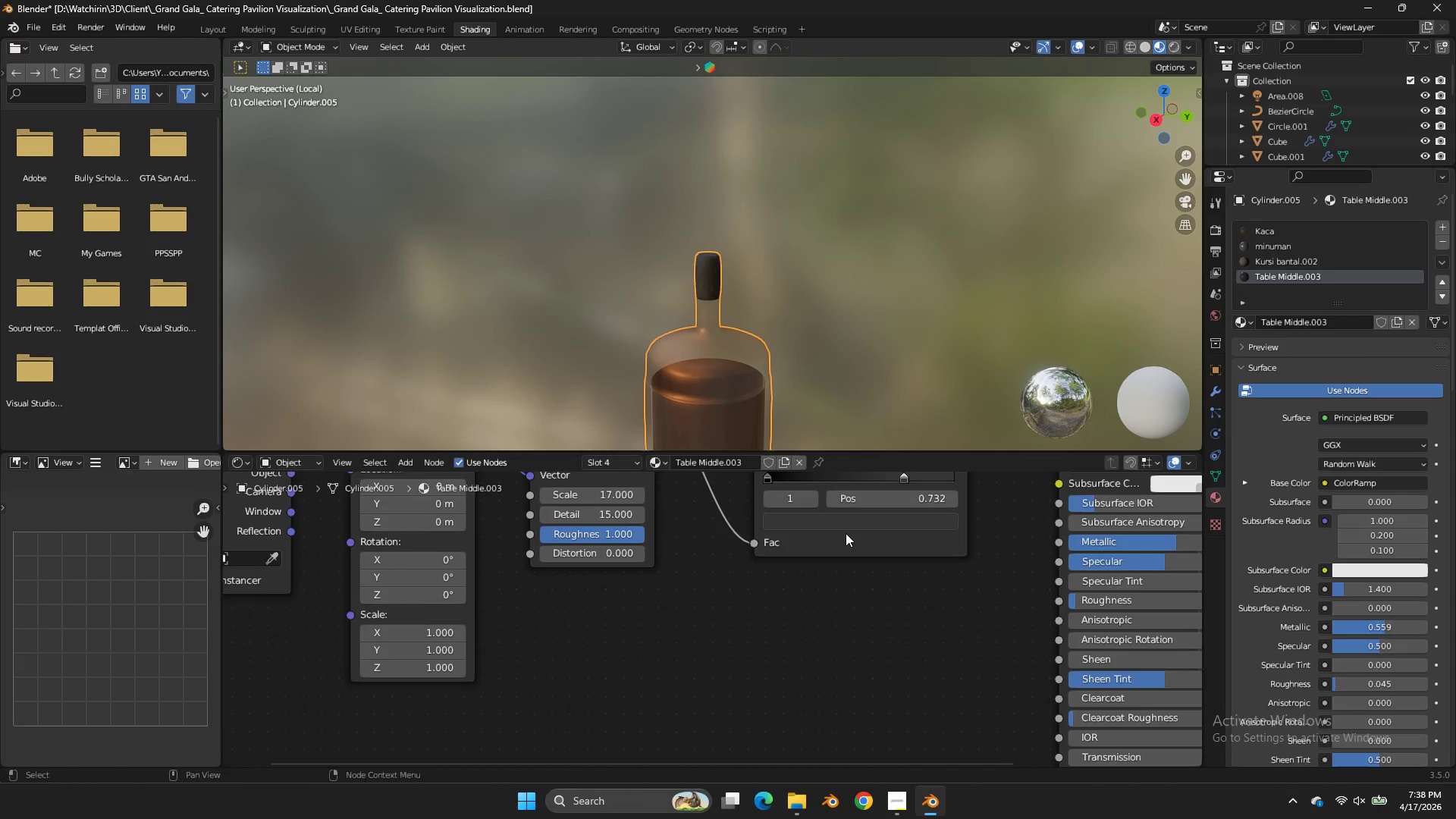 
key(Control+Z)
 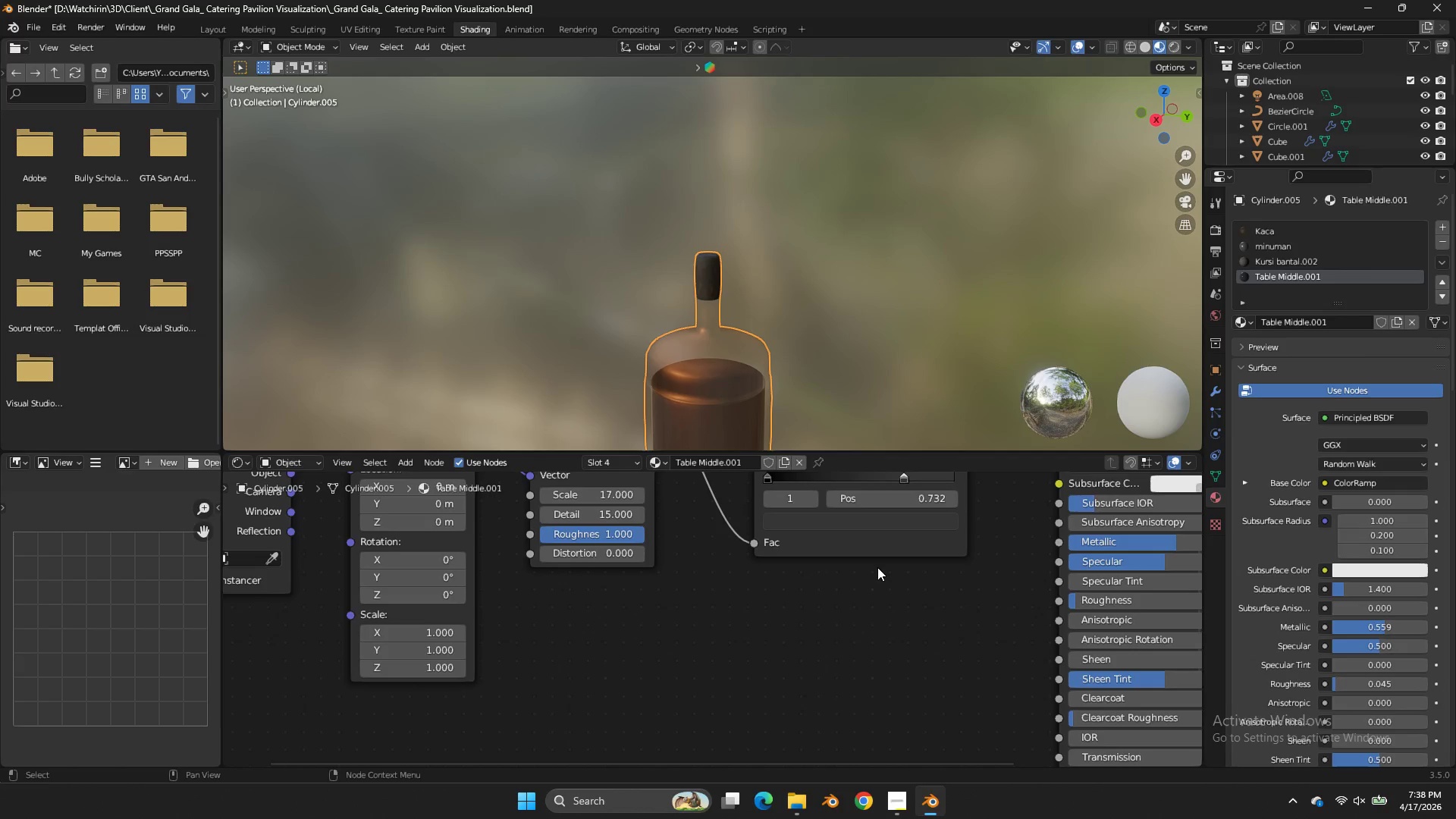 
scroll: coordinate [908, 567], scroll_direction: down, amount: 4.0
 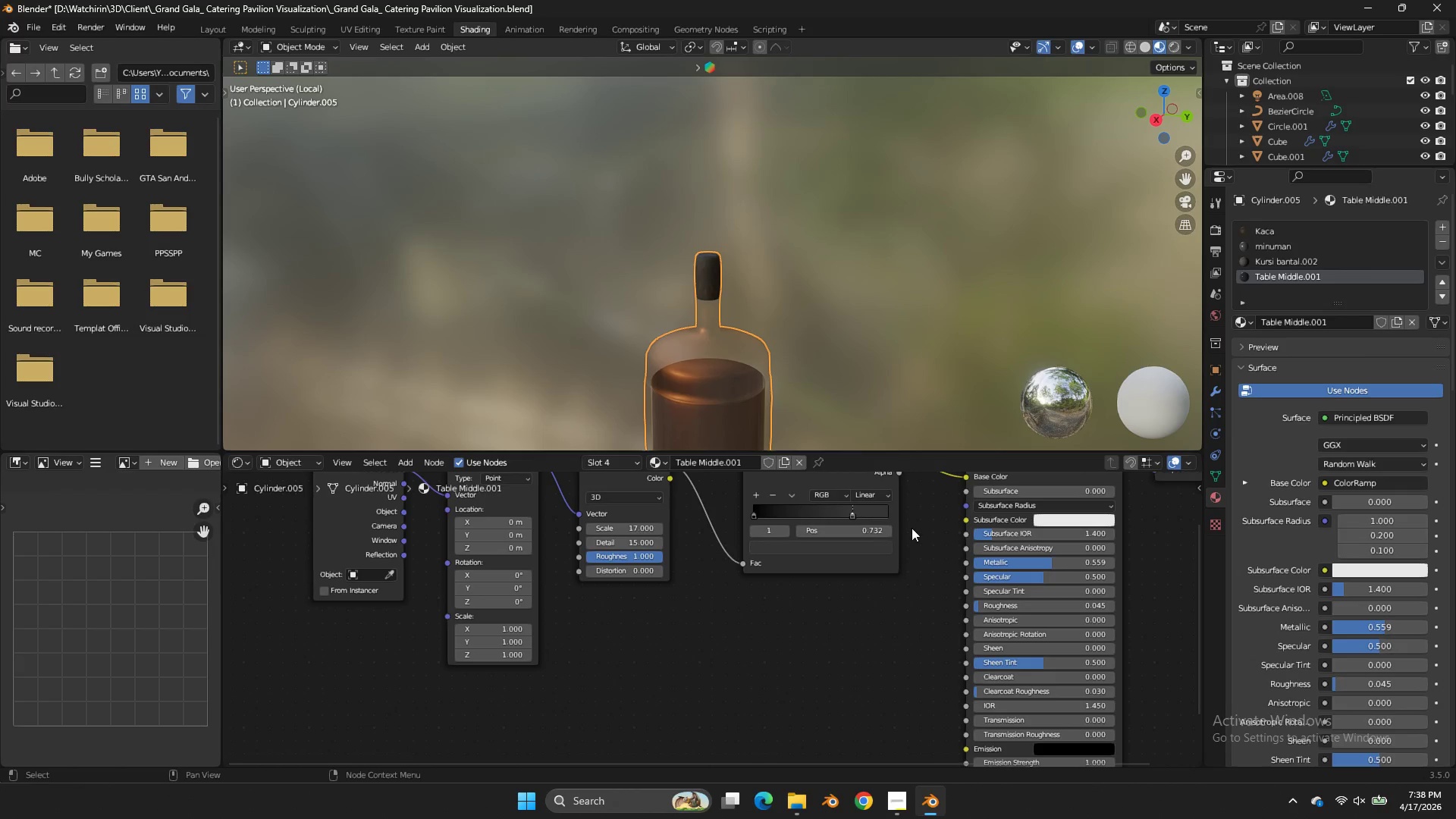 
scroll: coordinate [913, 526], scroll_direction: up, amount: 3.0
 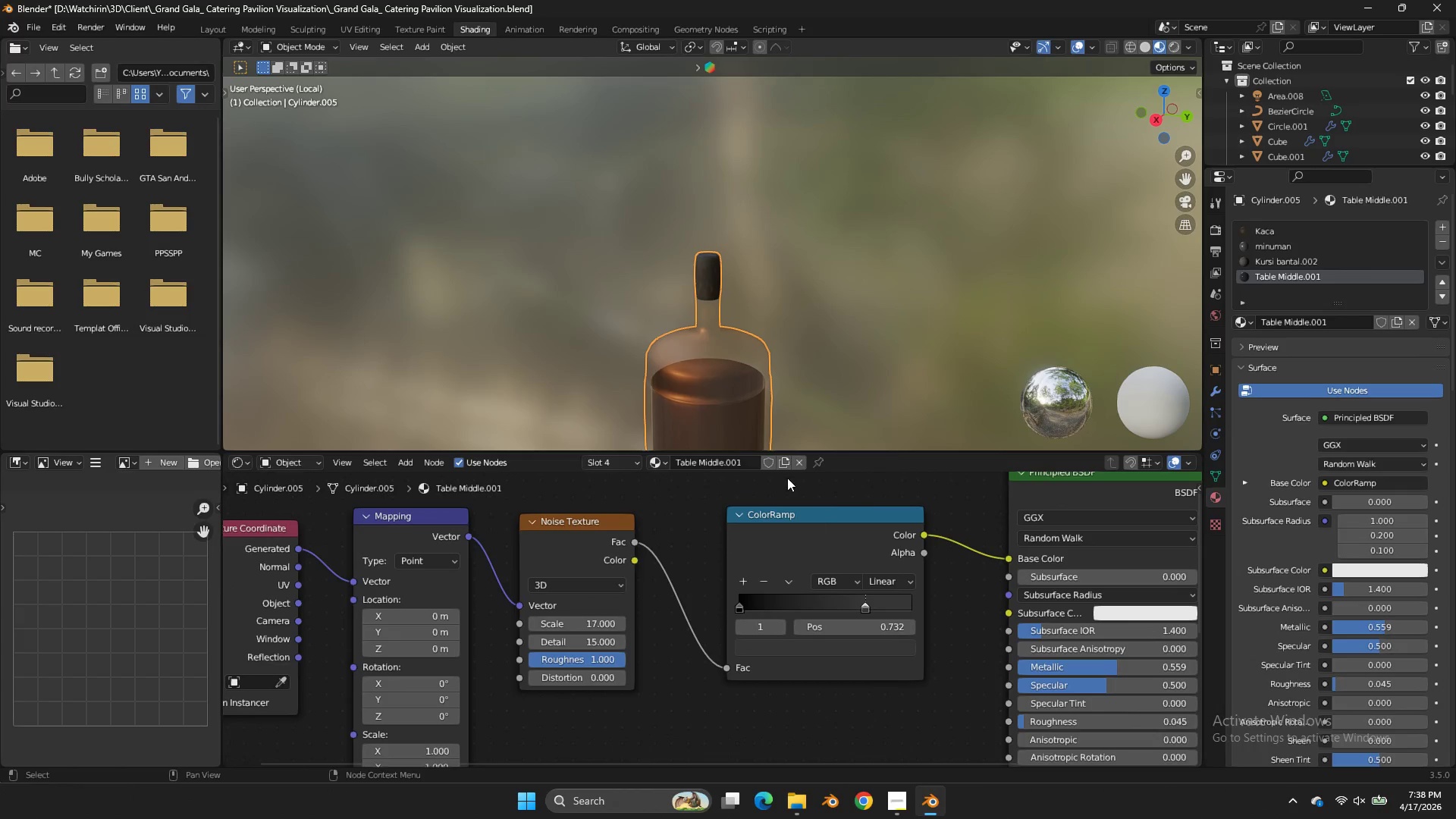 
left_click([745, 458])
 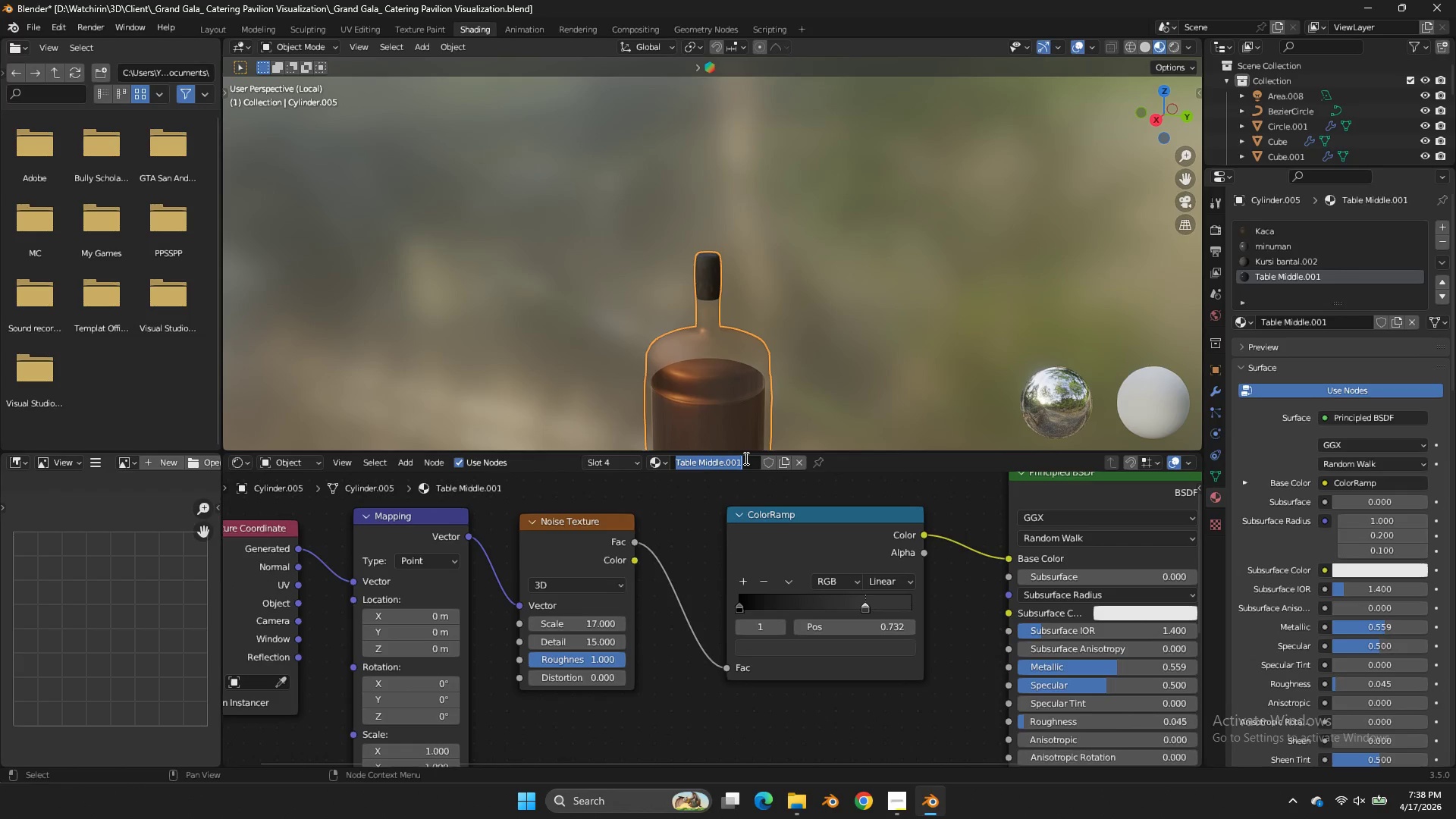 
type(Produk)
 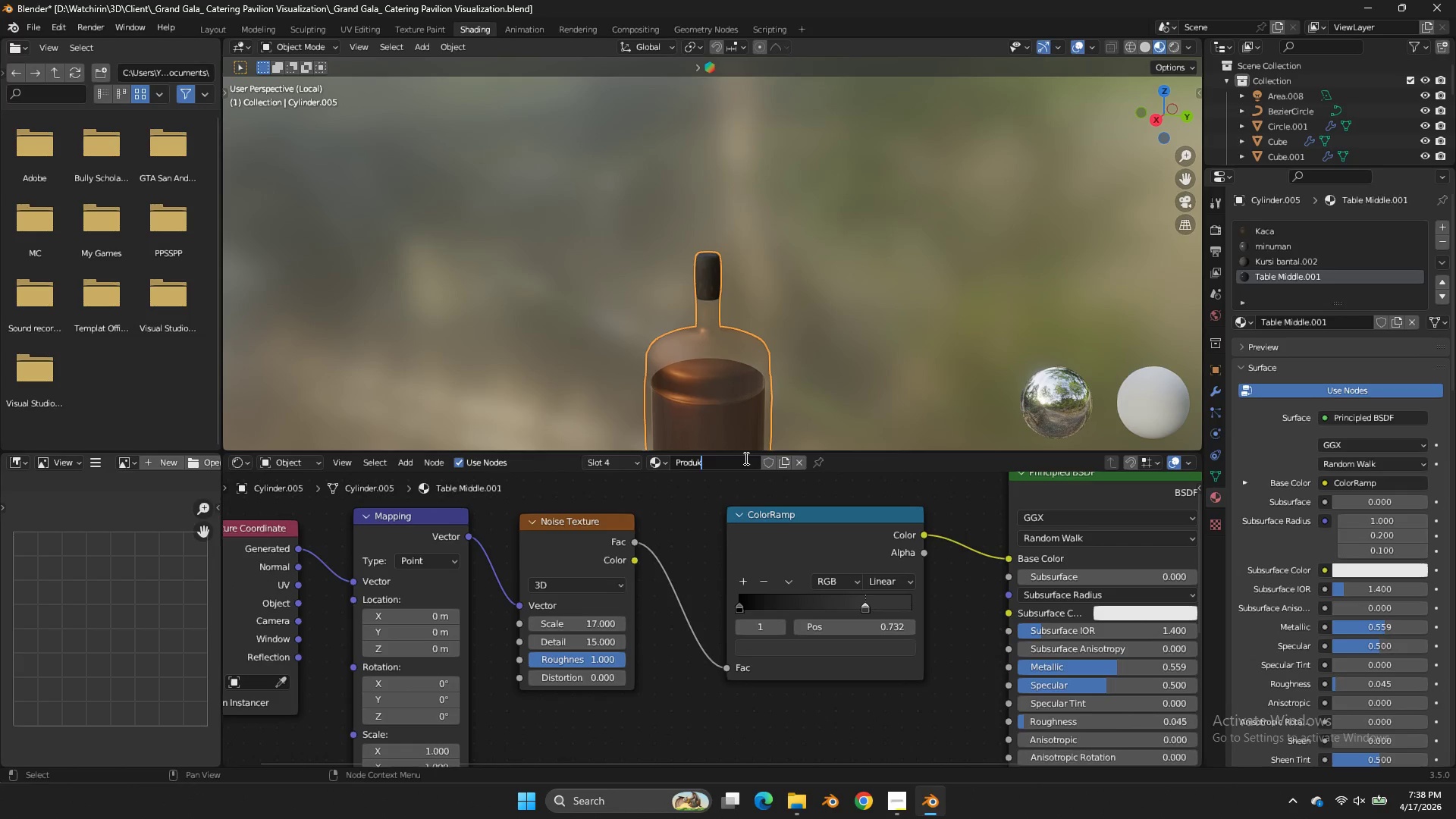 
key(Enter)
 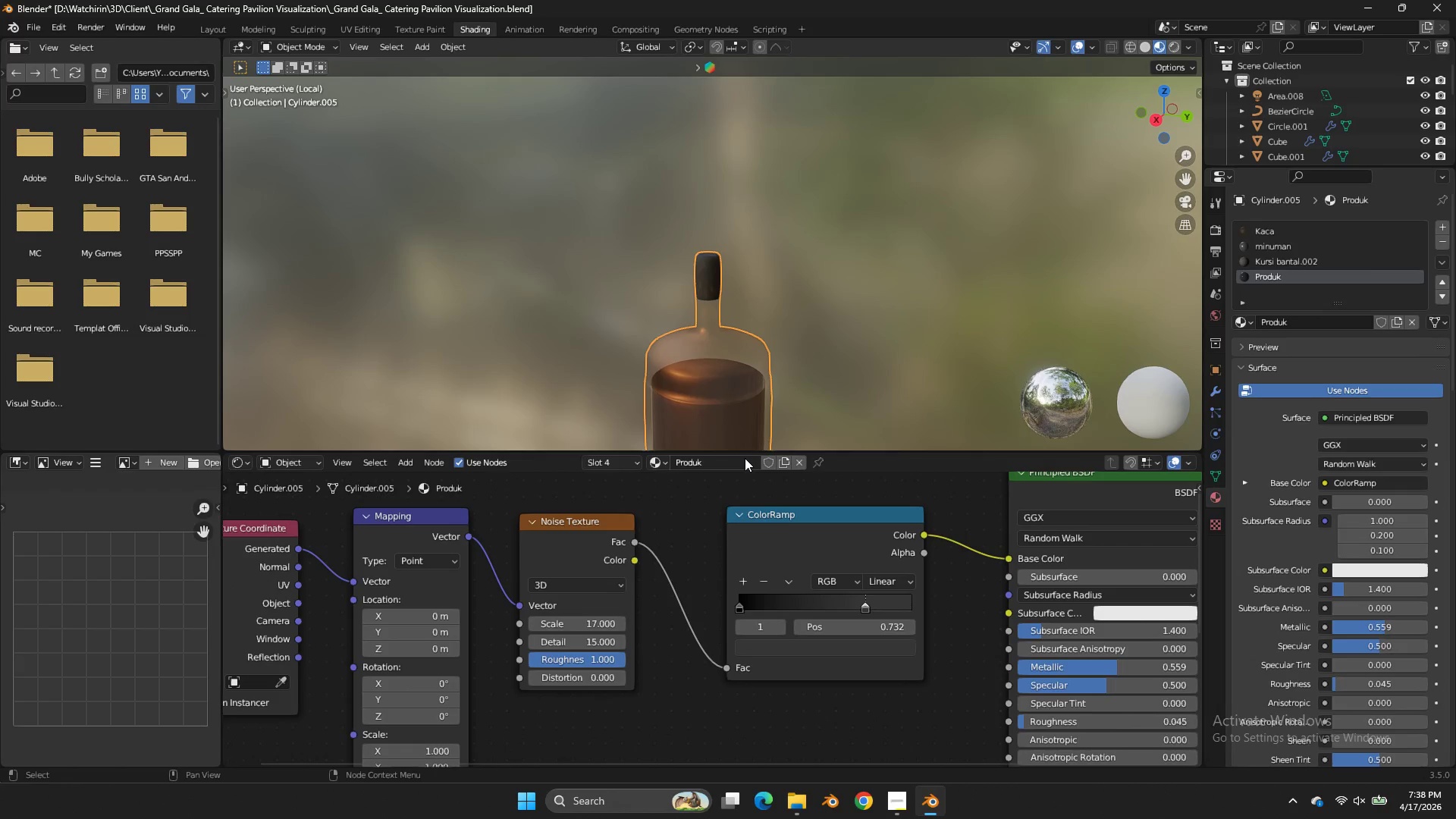 
key(Control+ControlLeft)
 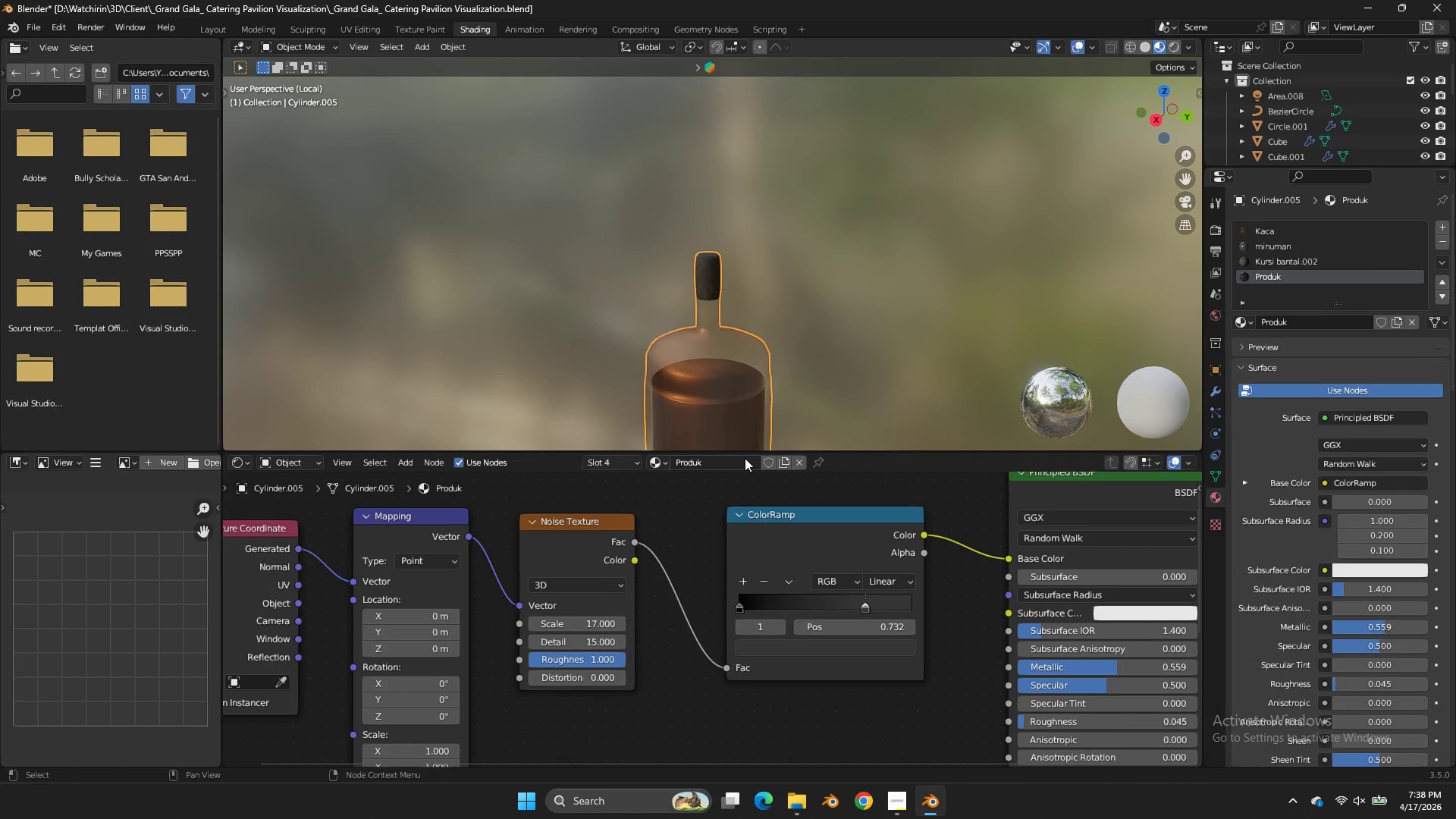 
key(Control+S)
 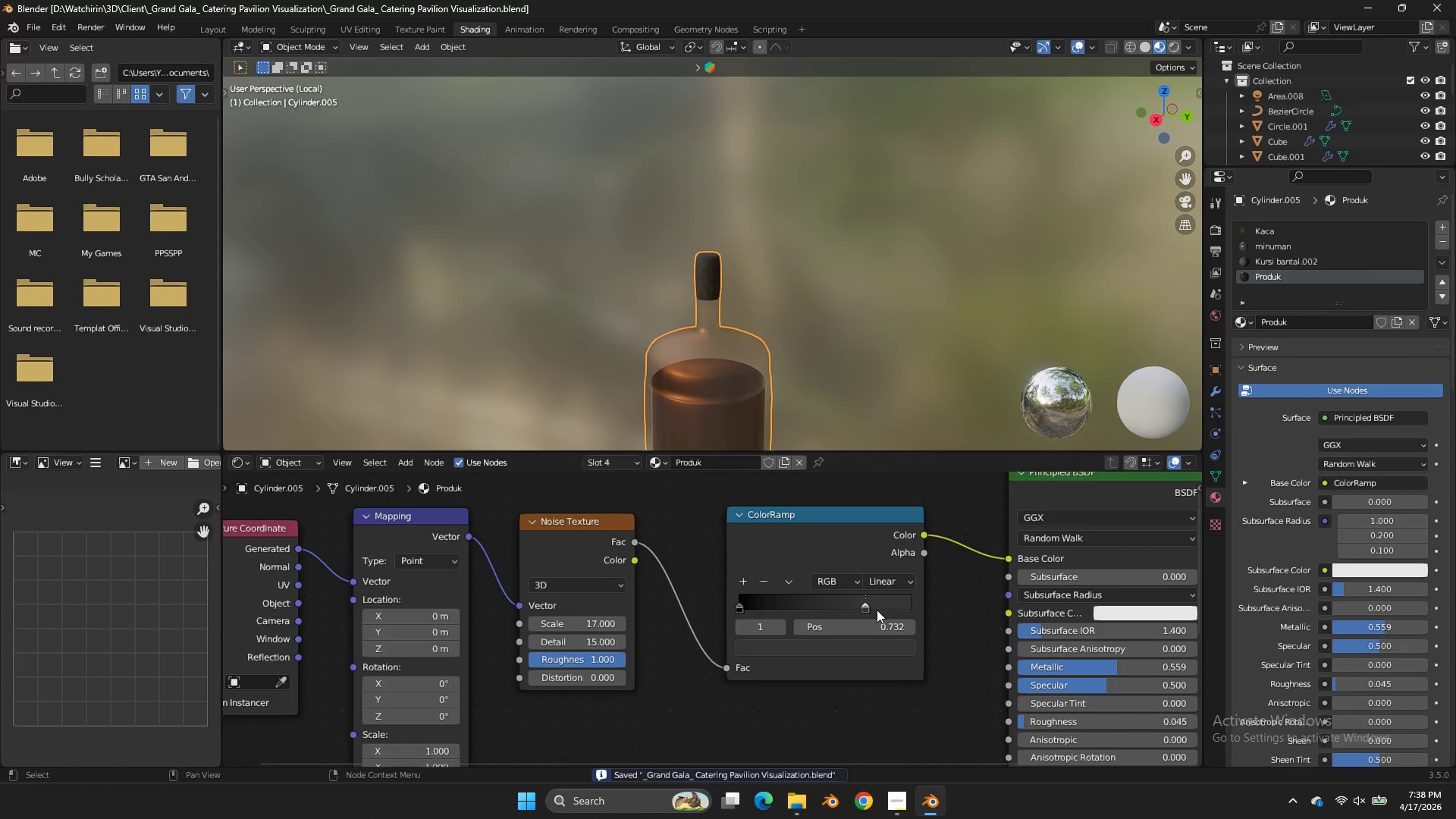 
left_click([868, 602])
 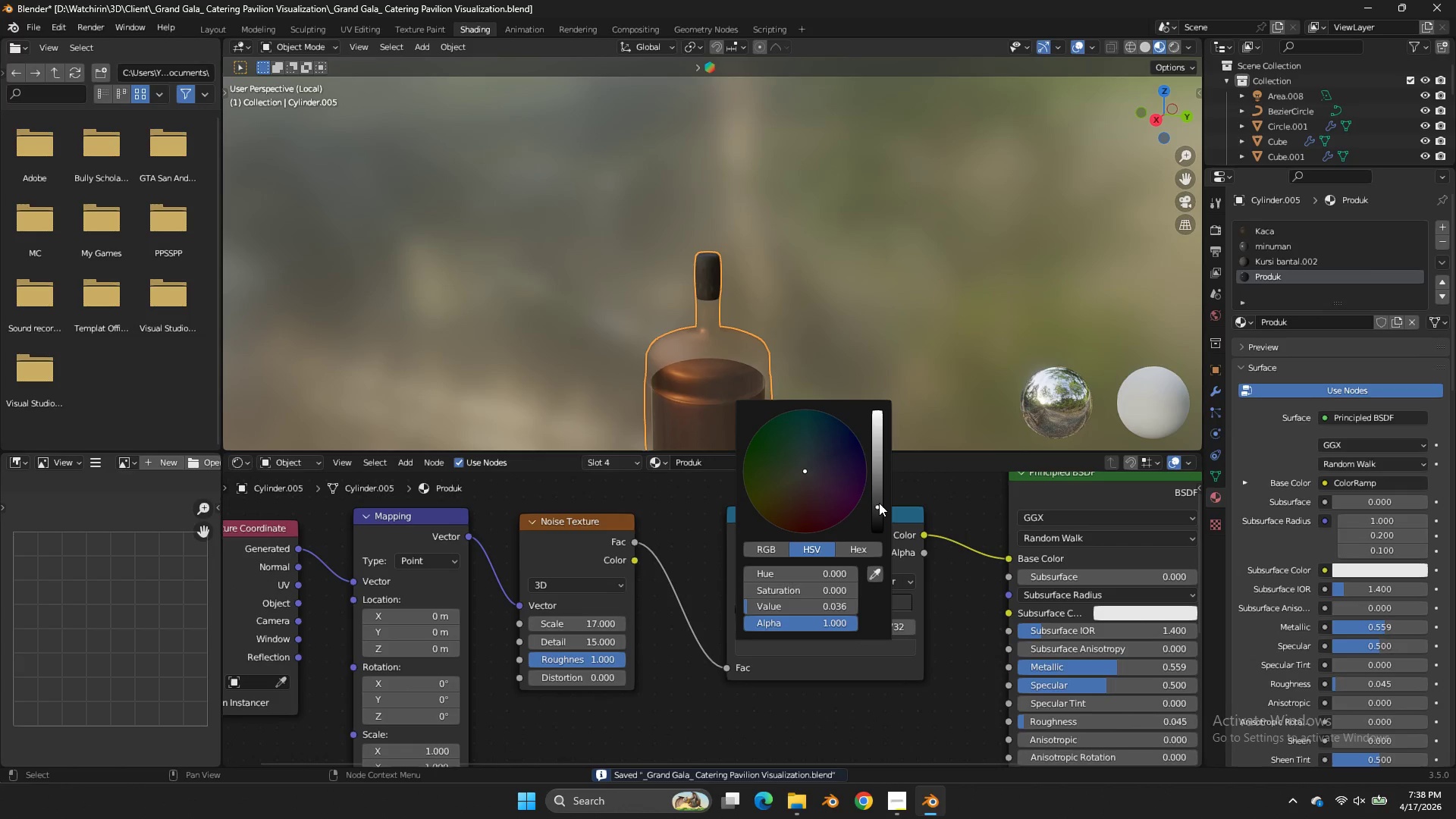 
left_click_drag(start_coordinate=[877, 502], to_coordinate=[893, 355])
 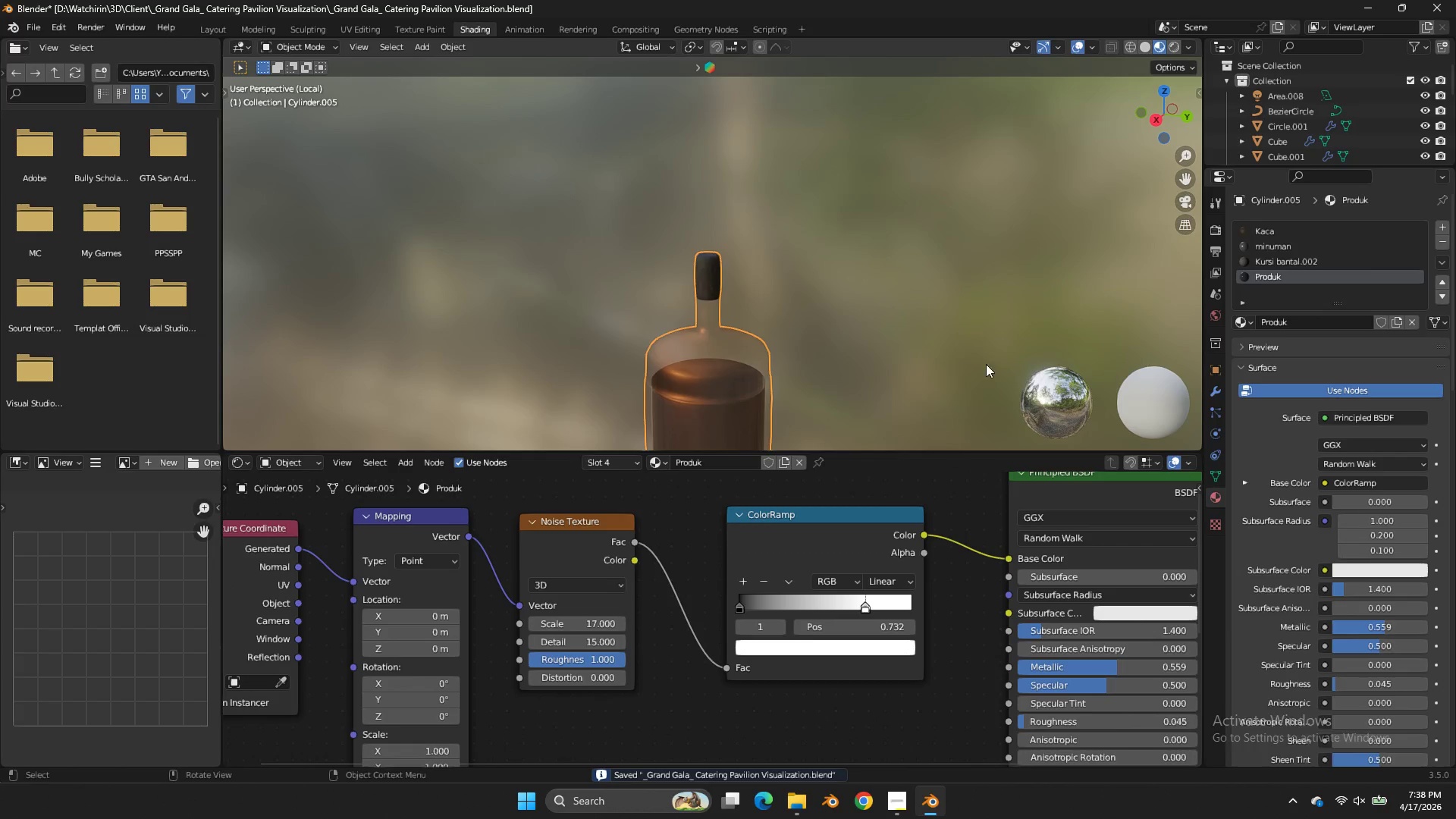 
key(Tab)
 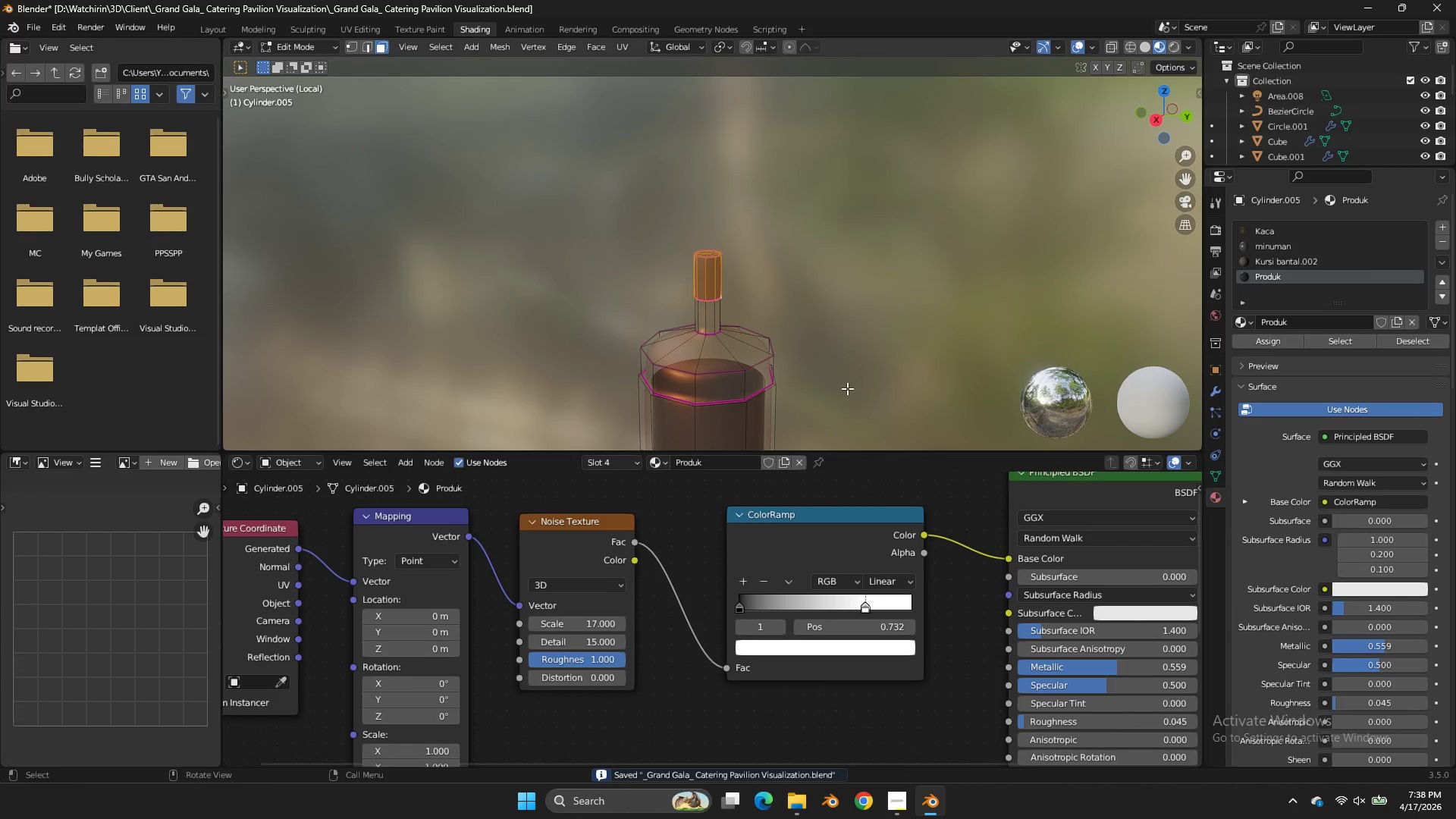 
hold_key(key=AltLeft, duration=0.52)
left_click([770, 411])
 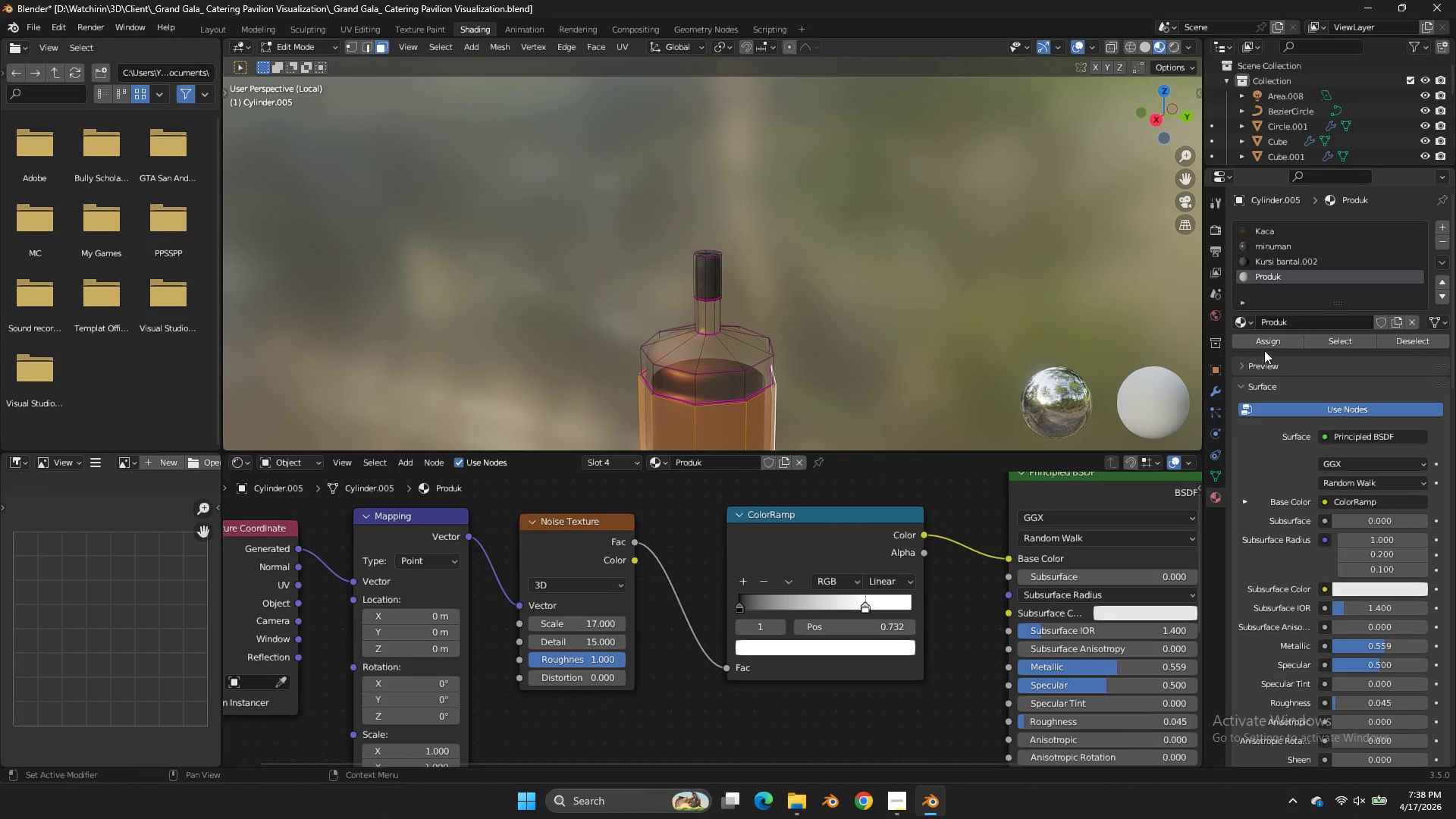 
double_click([1263, 345])
 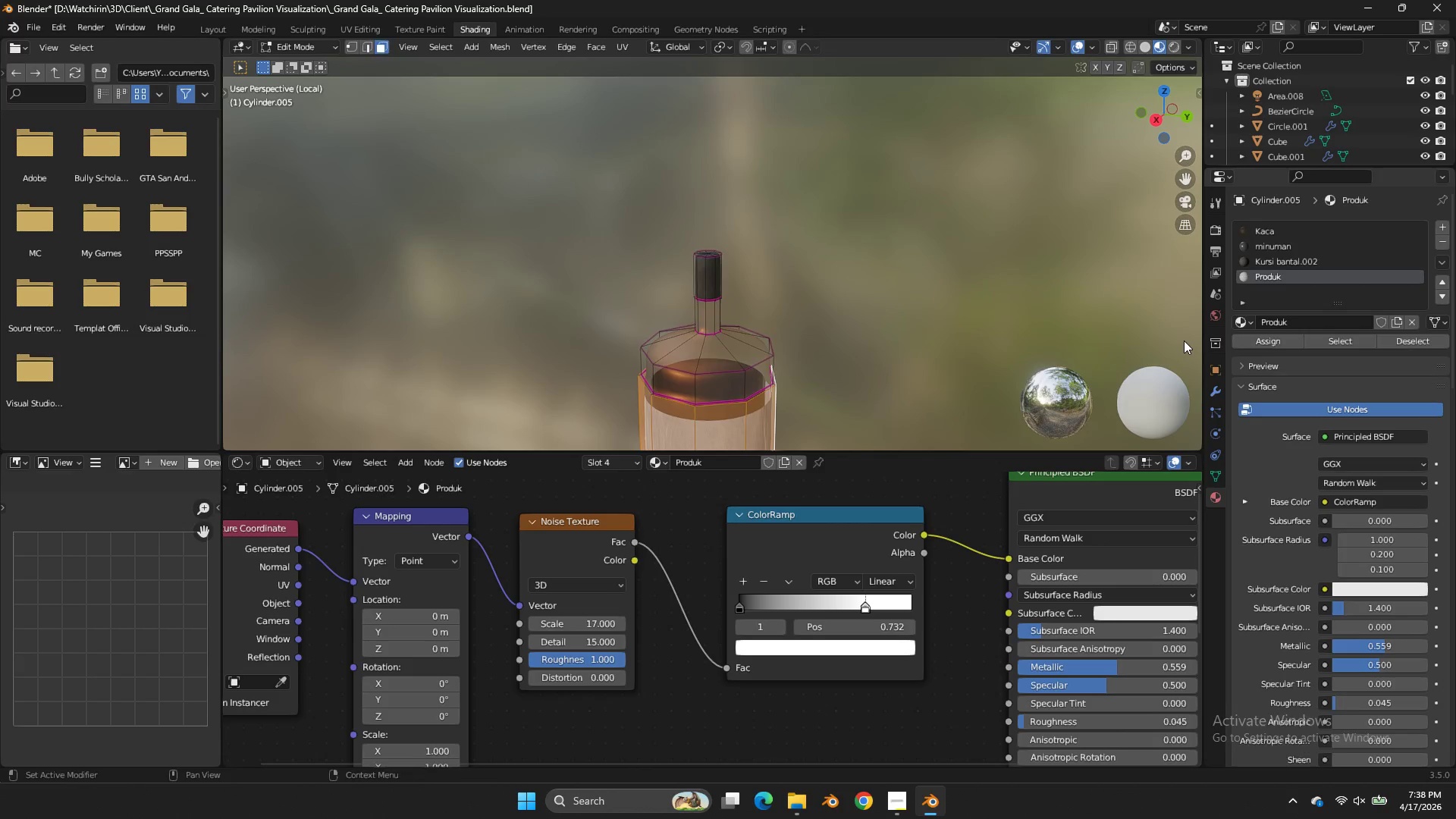 
key(Tab)
 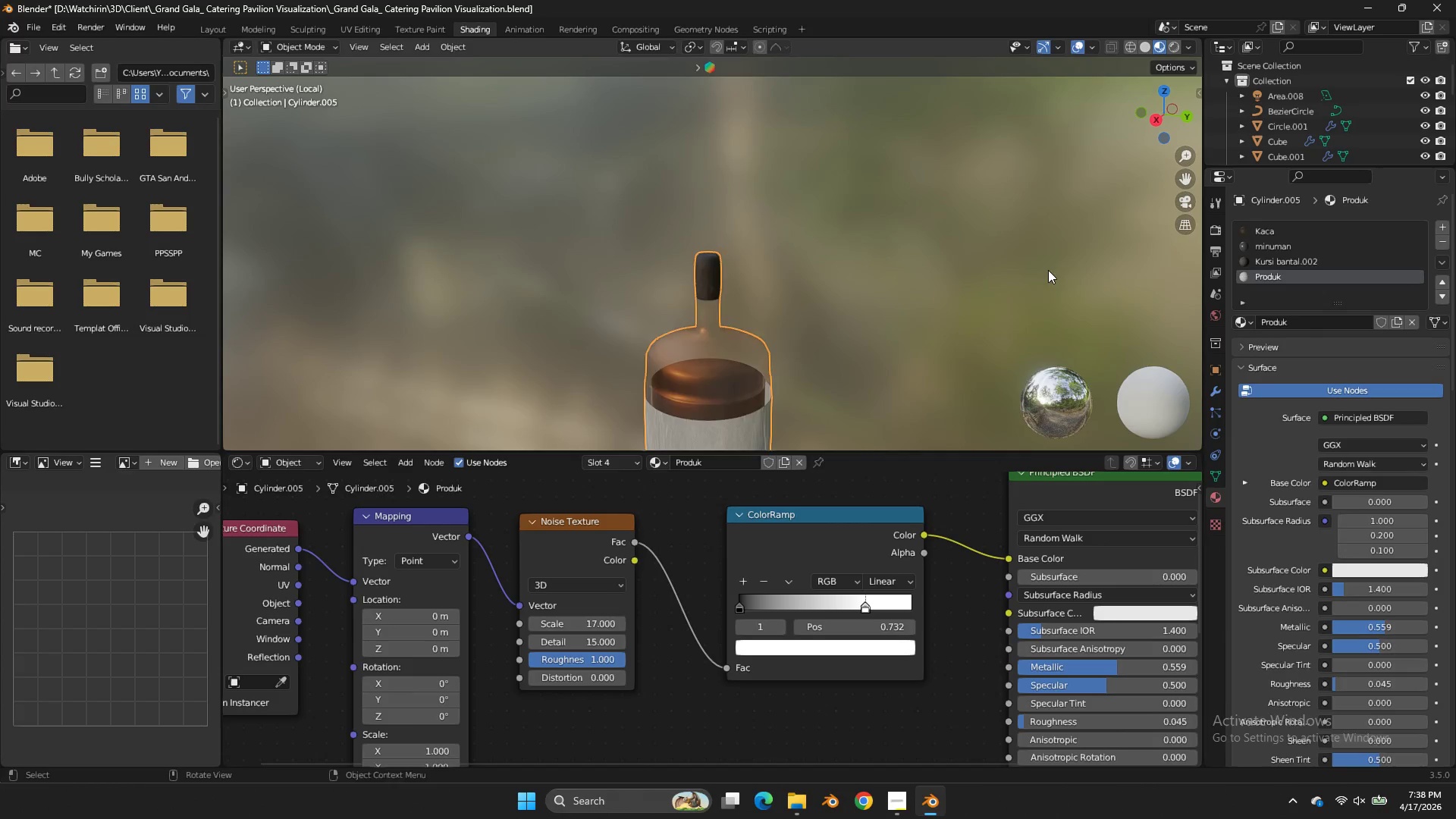 
key(Tab)
 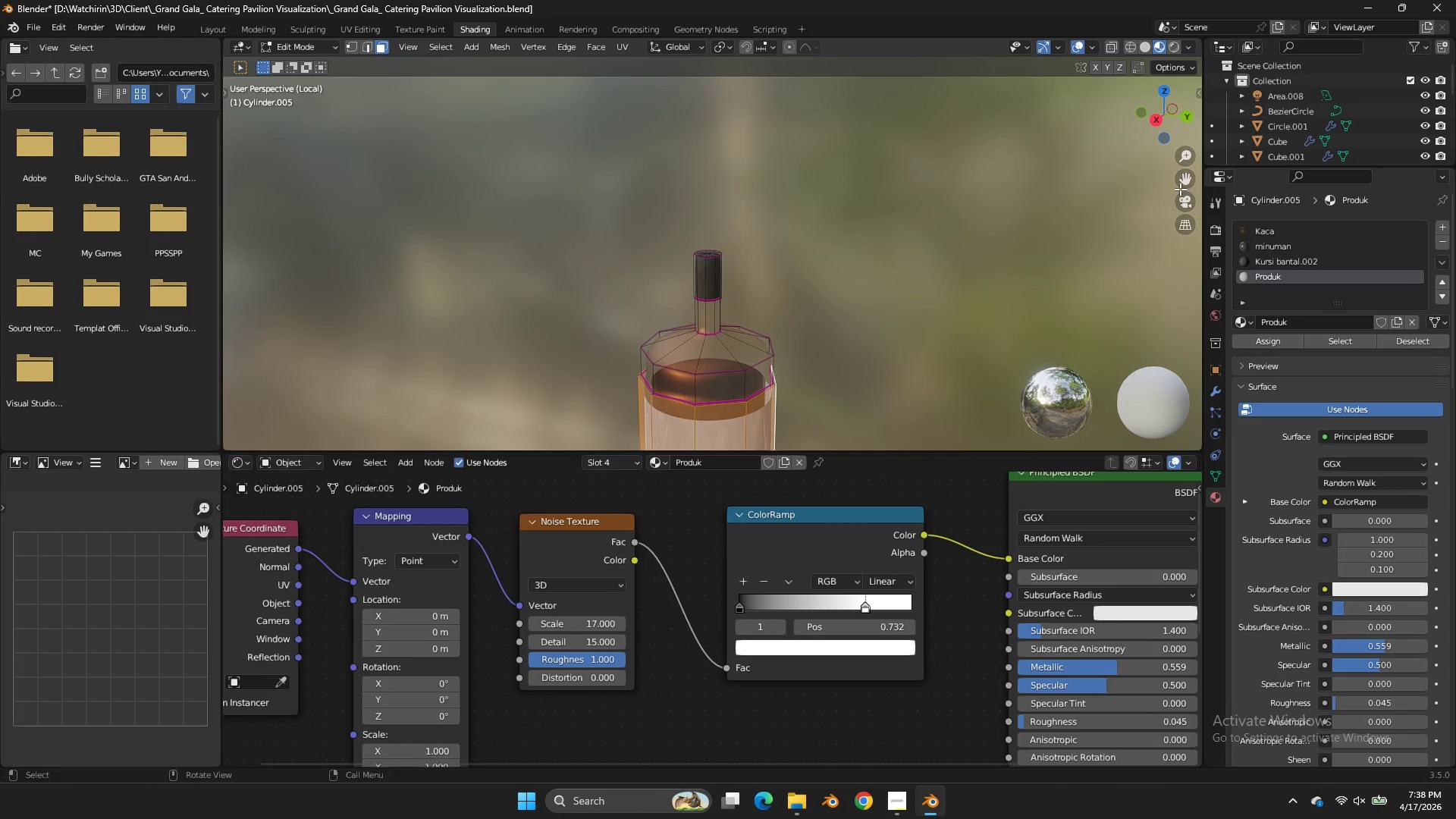 
left_click_drag(start_coordinate=[1184, 182], to_coordinate=[1197, 418])
 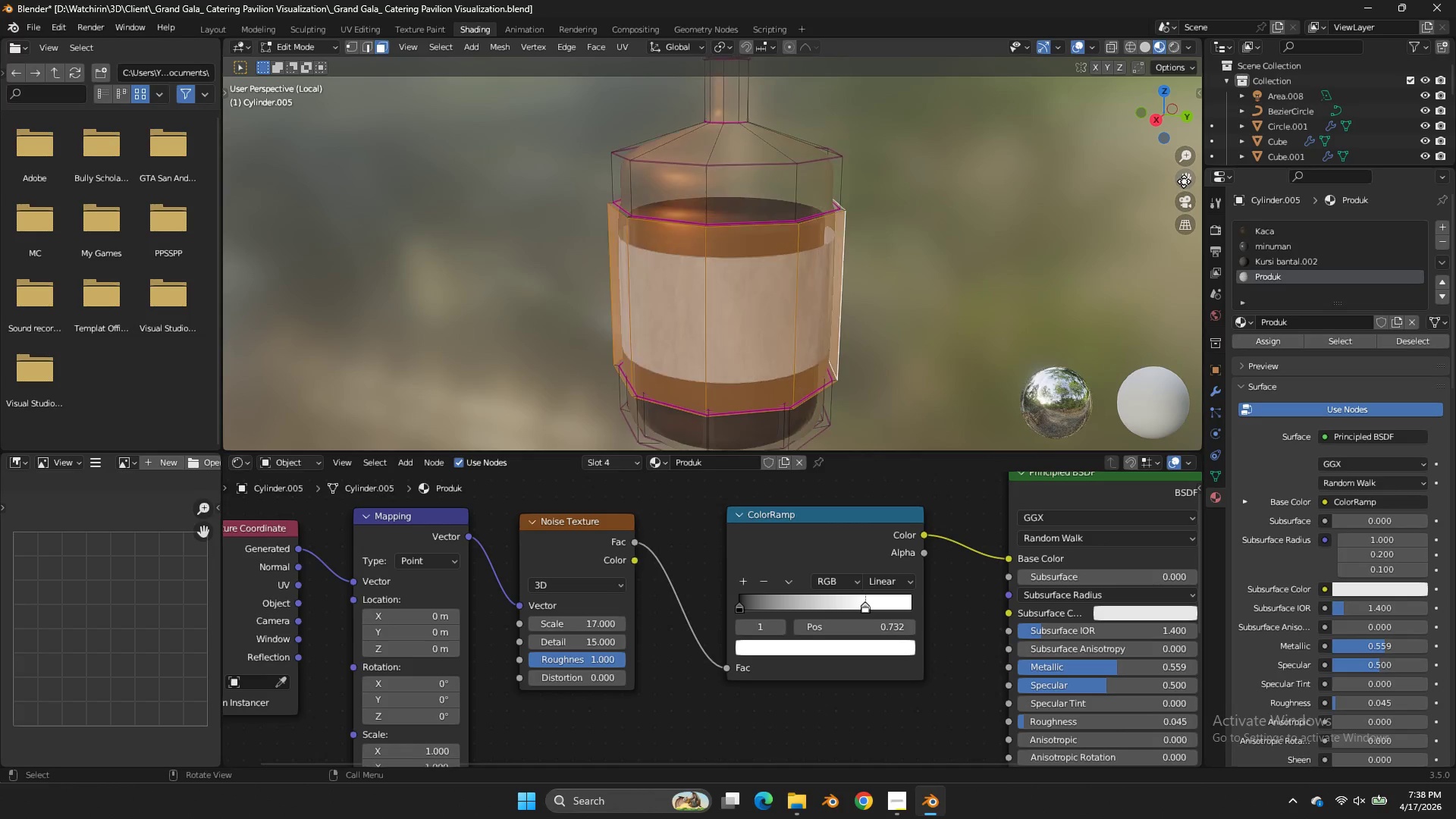 
scroll: coordinate [1184, 181], scroll_direction: up, amount: 3.0
 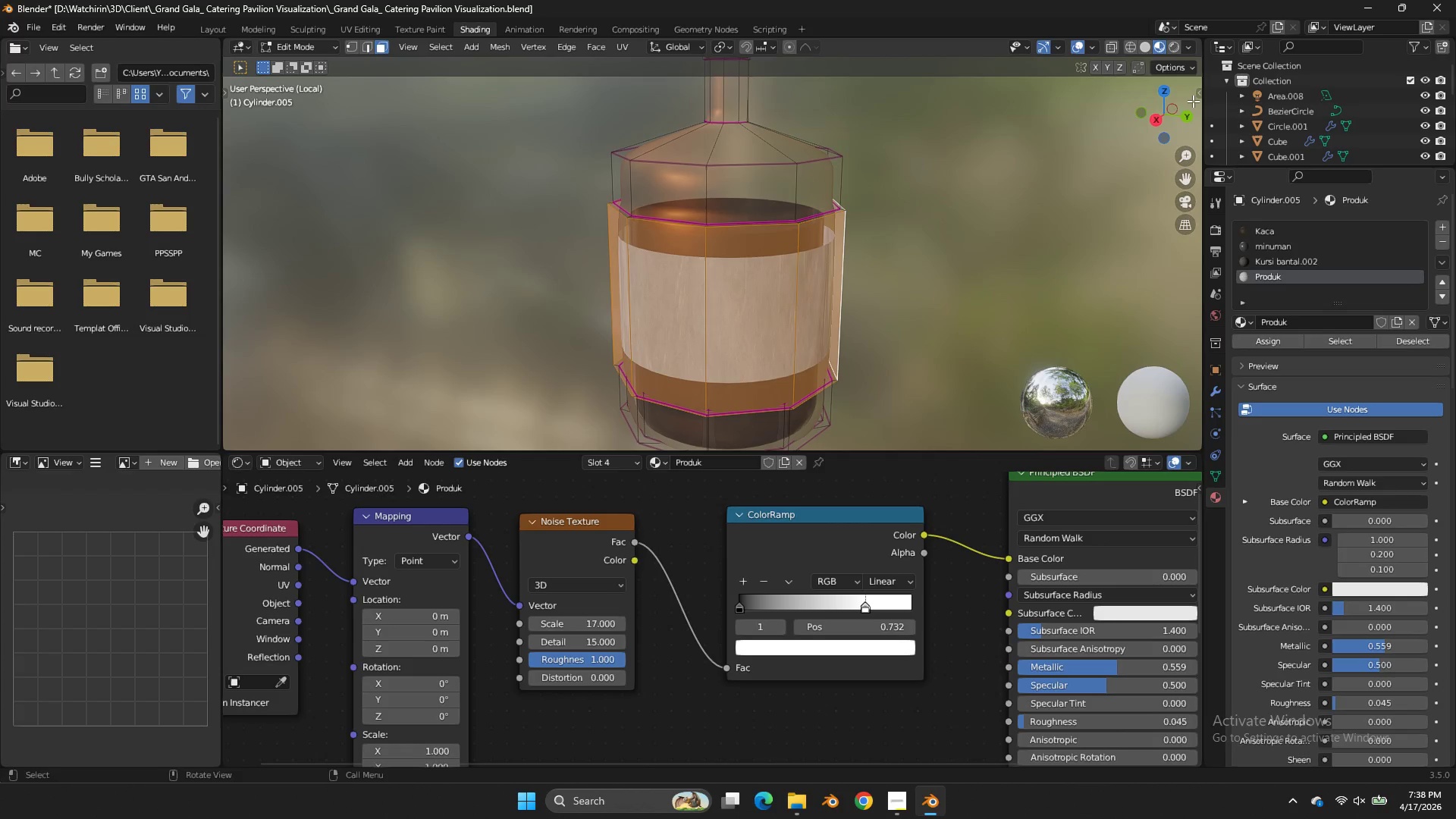 
left_click_drag(start_coordinate=[1186, 102], to_coordinate=[1193, 127])
 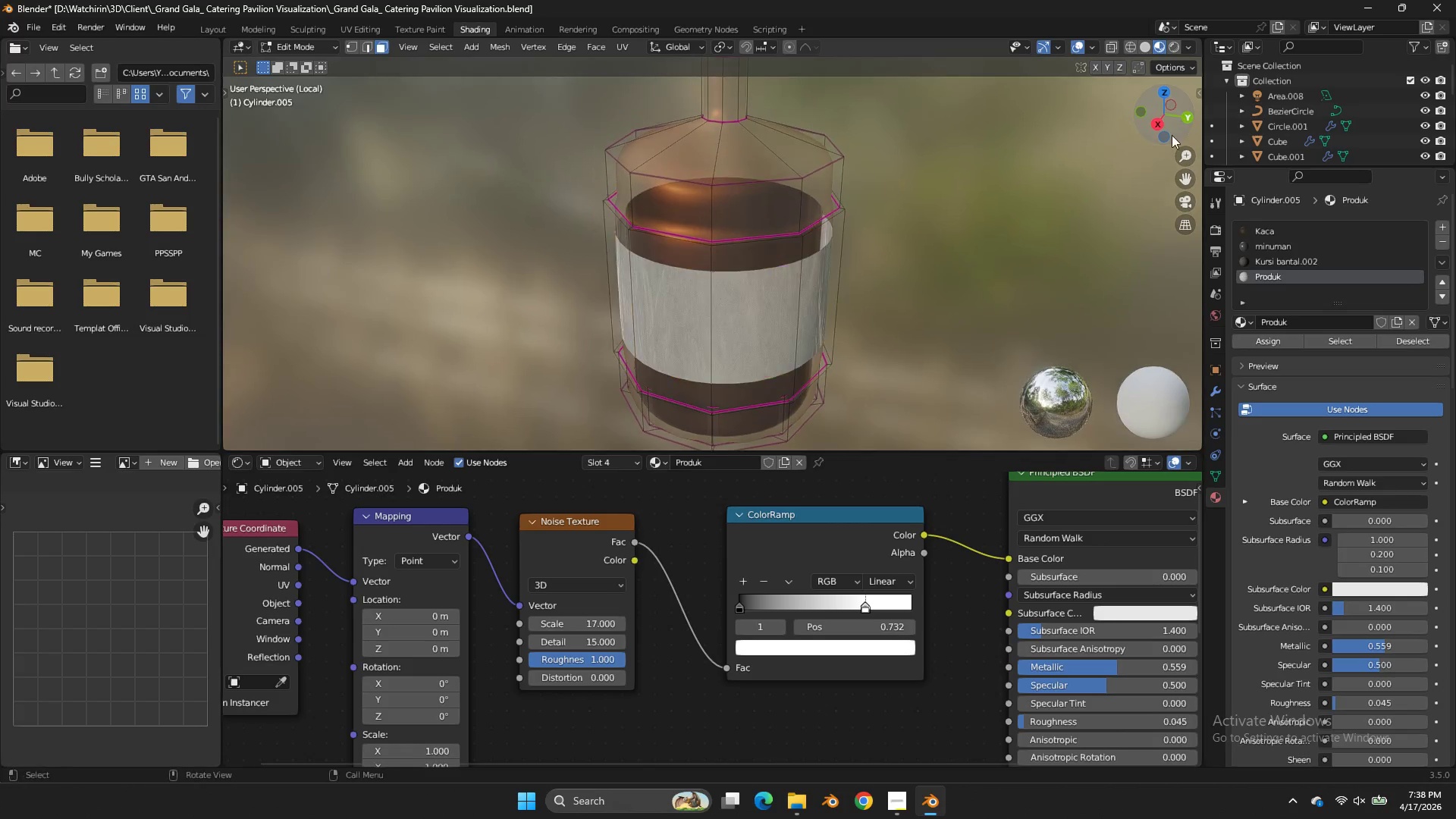 
left_click_drag(start_coordinate=[1193, 127], to_coordinate=[1186, 110])
 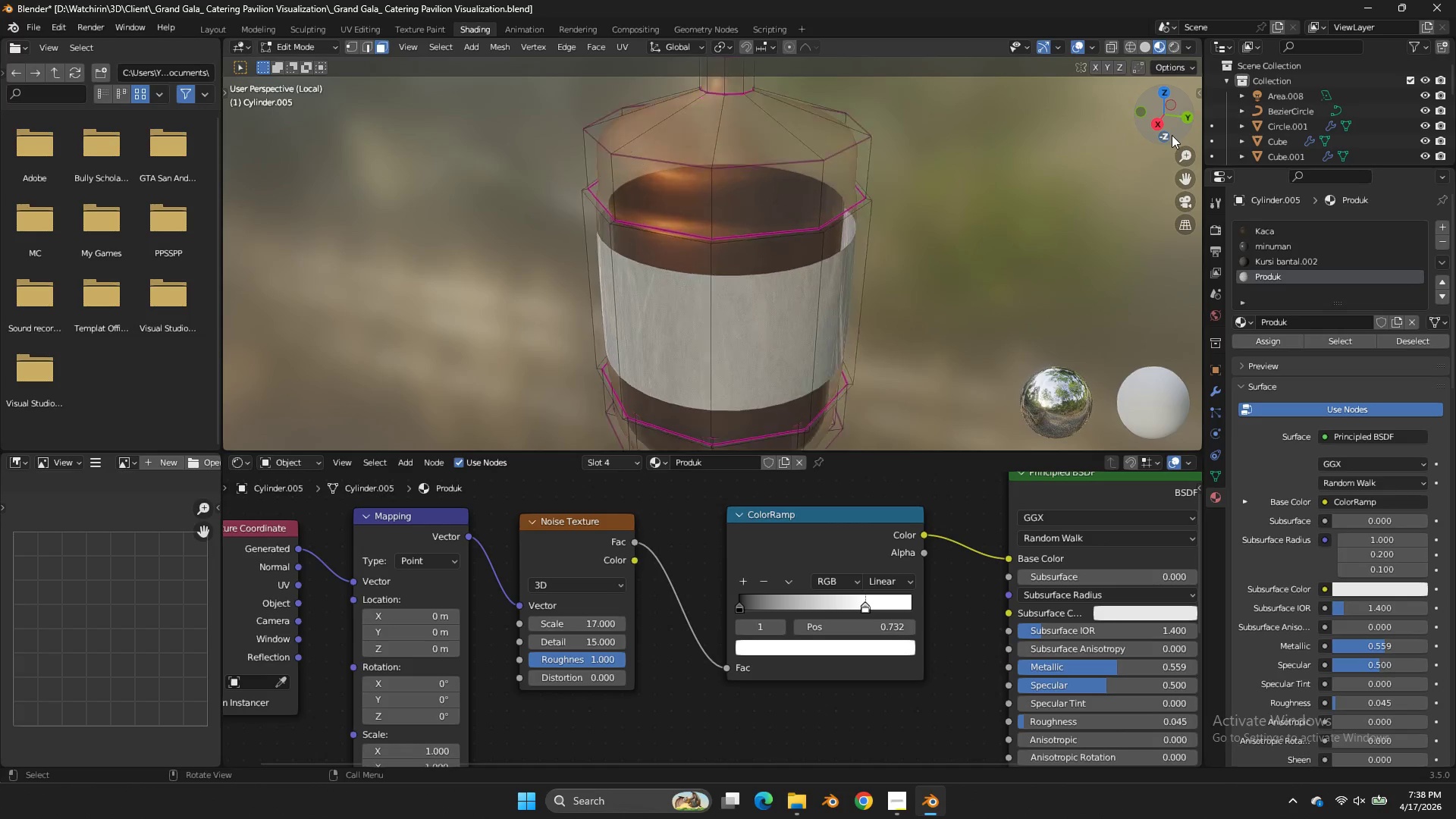 
hold_key(key=AltLeft, duration=2.88)
 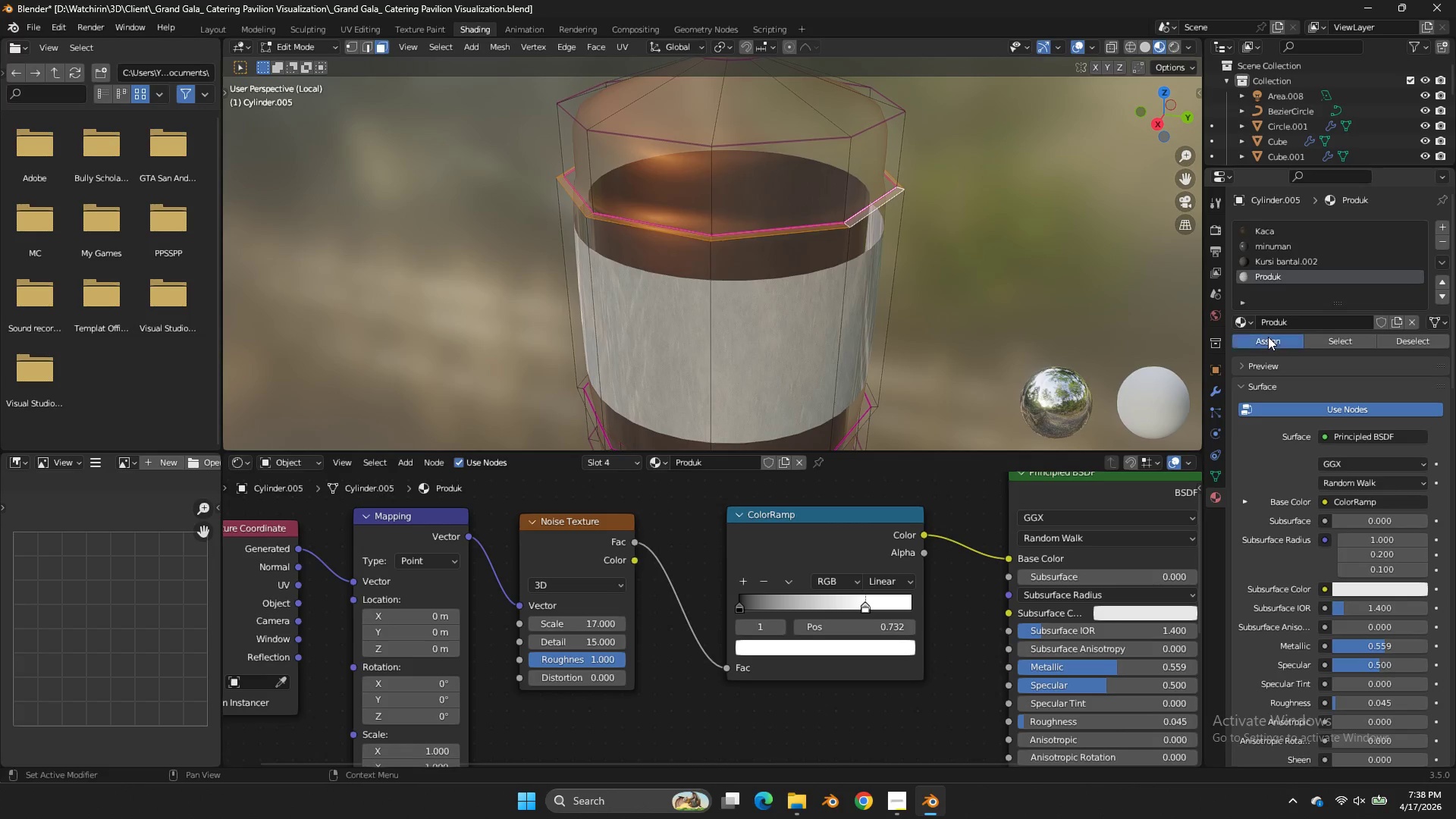 
scroll: coordinate [1172, 135], scroll_direction: up, amount: 2.0
 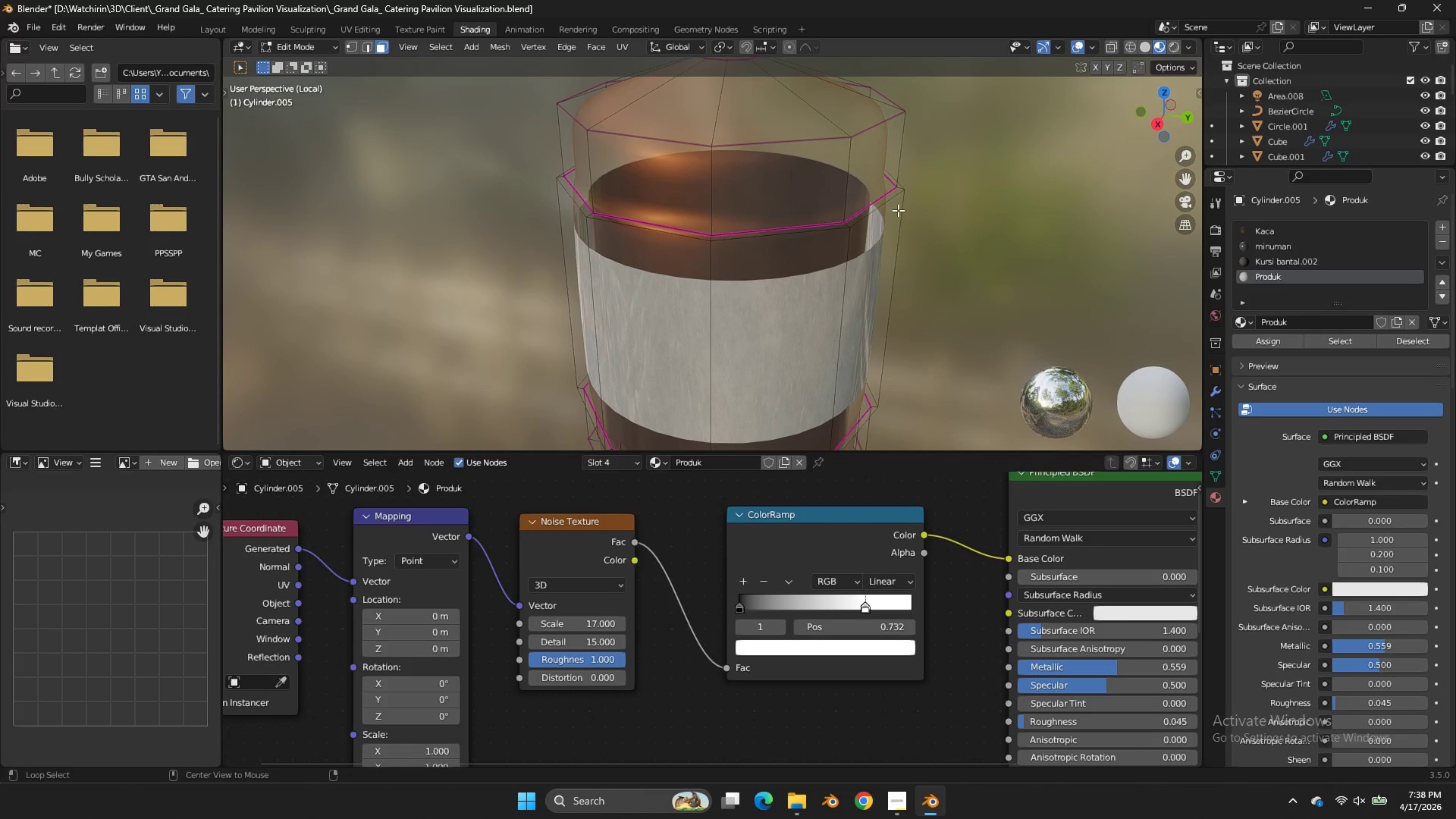 
double_click([847, 222])
 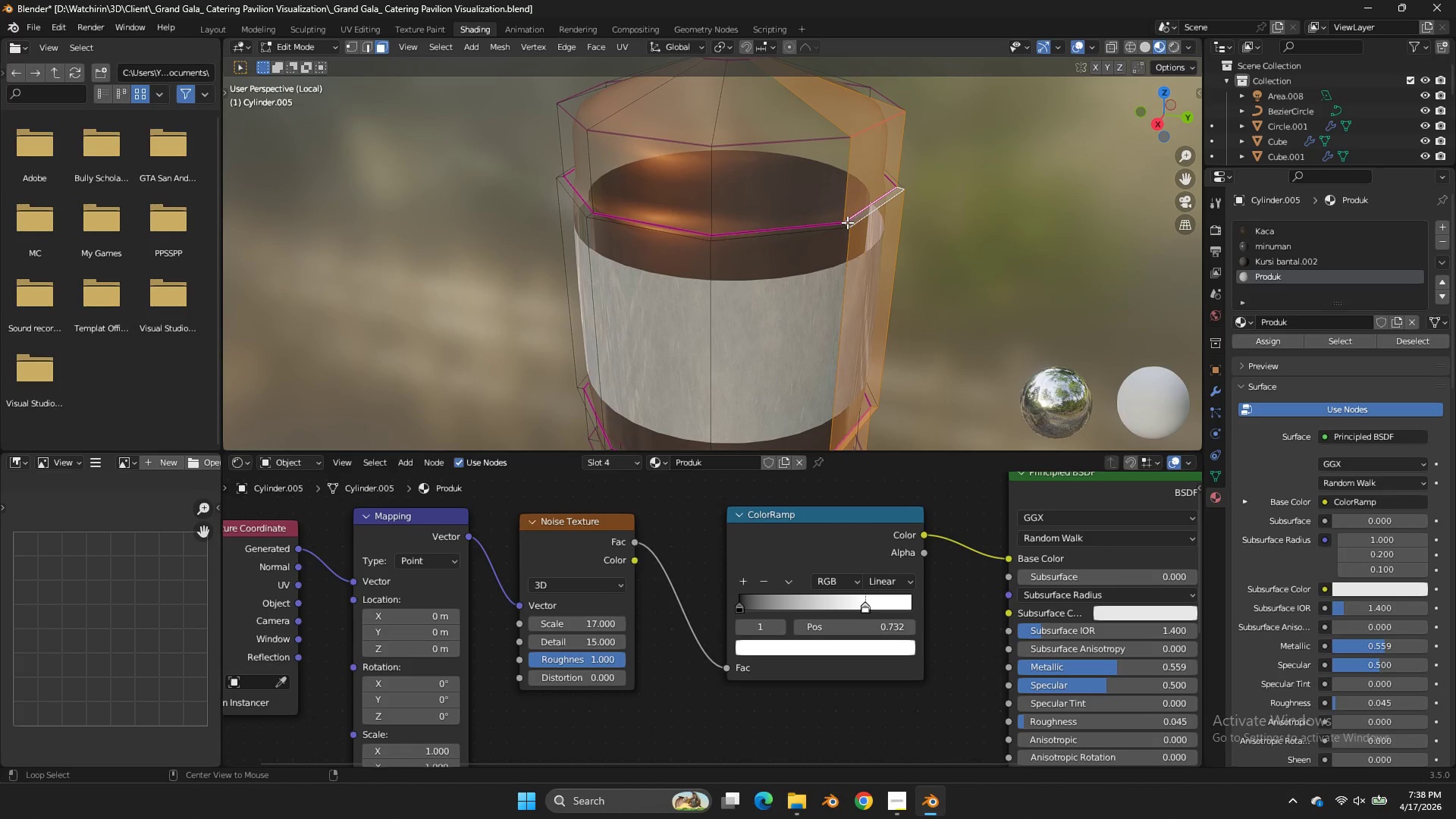 
triple_click([847, 222])
 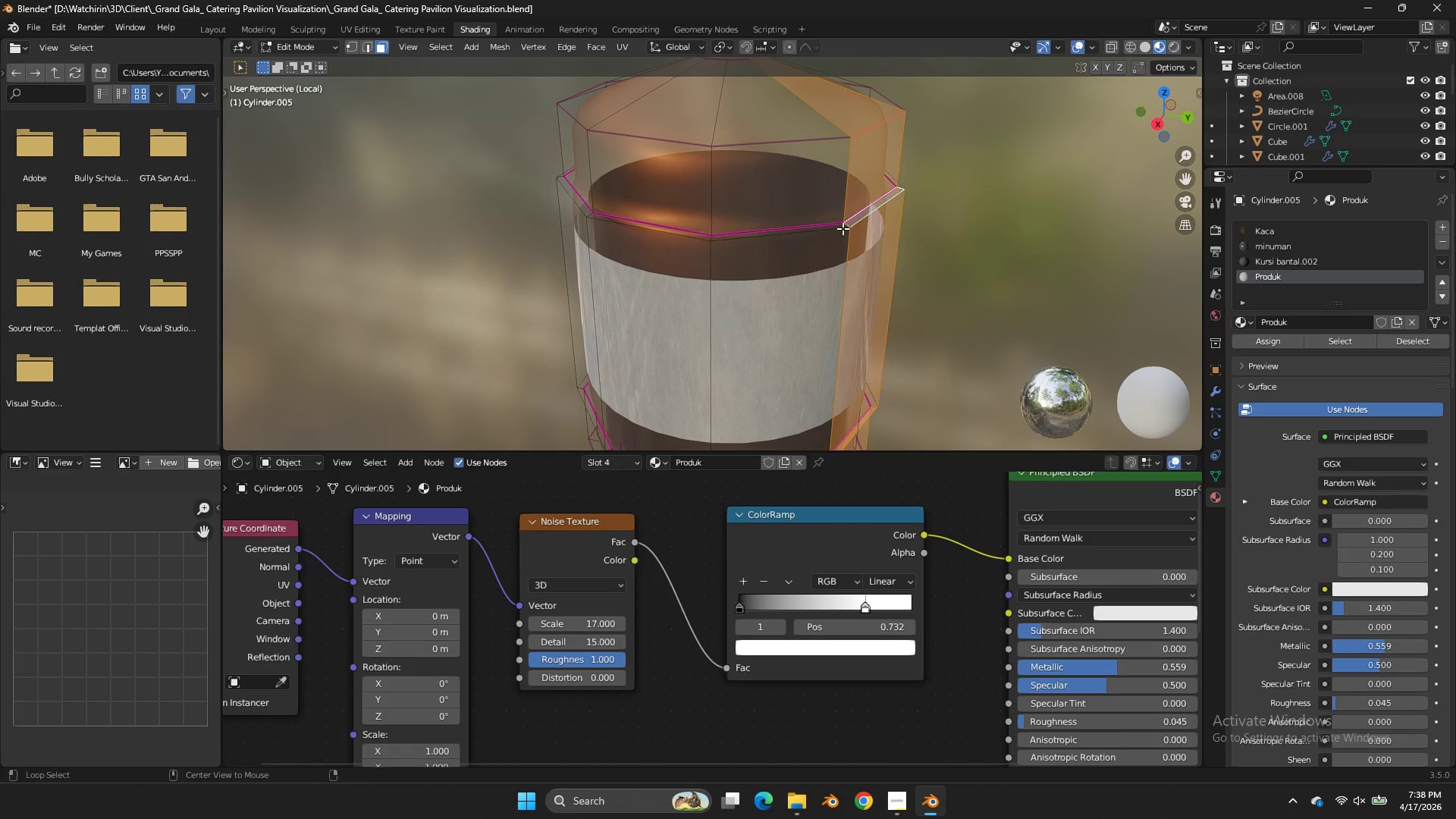 
triple_click([843, 228])
 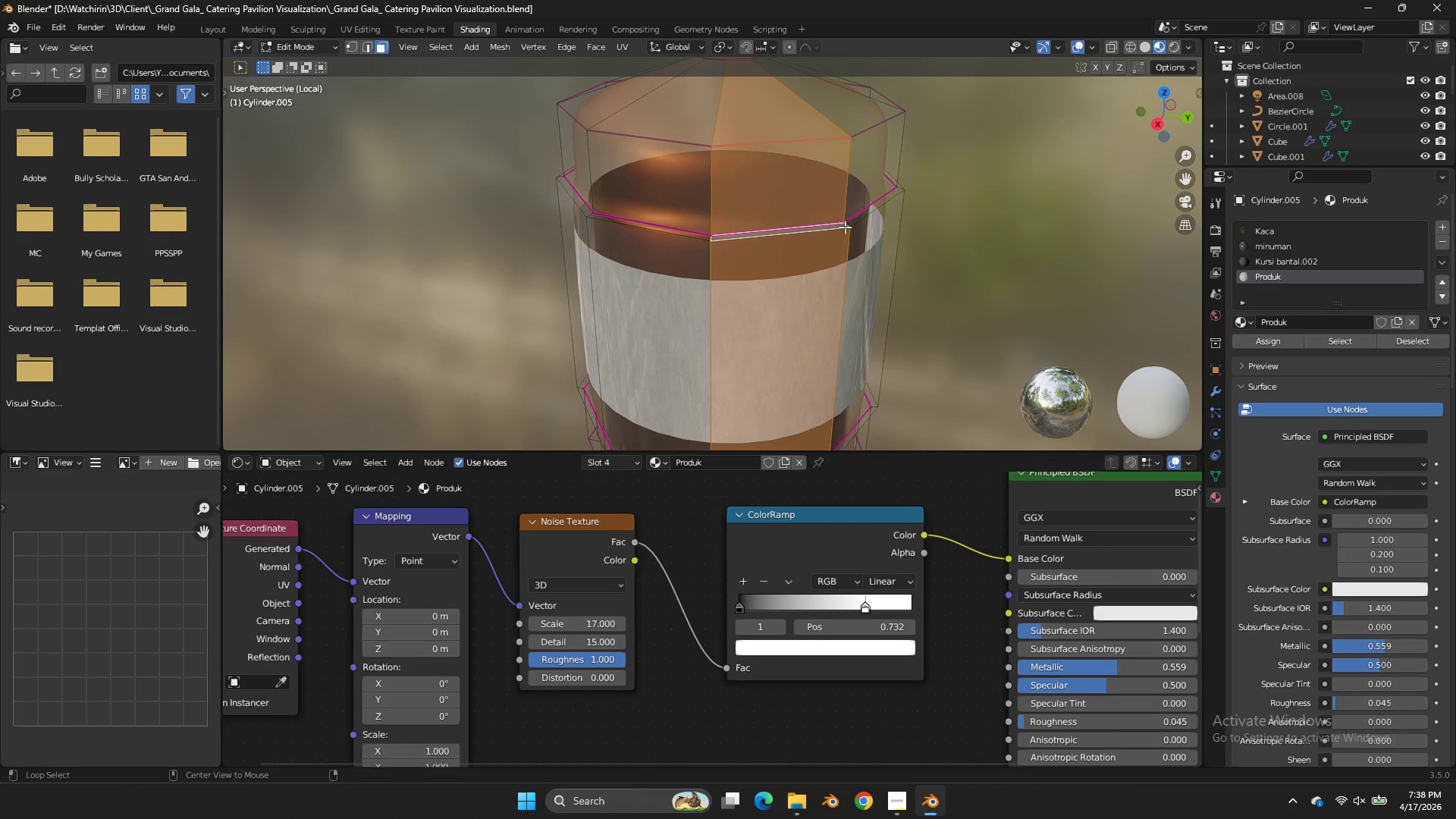 
triple_click([845, 227])
 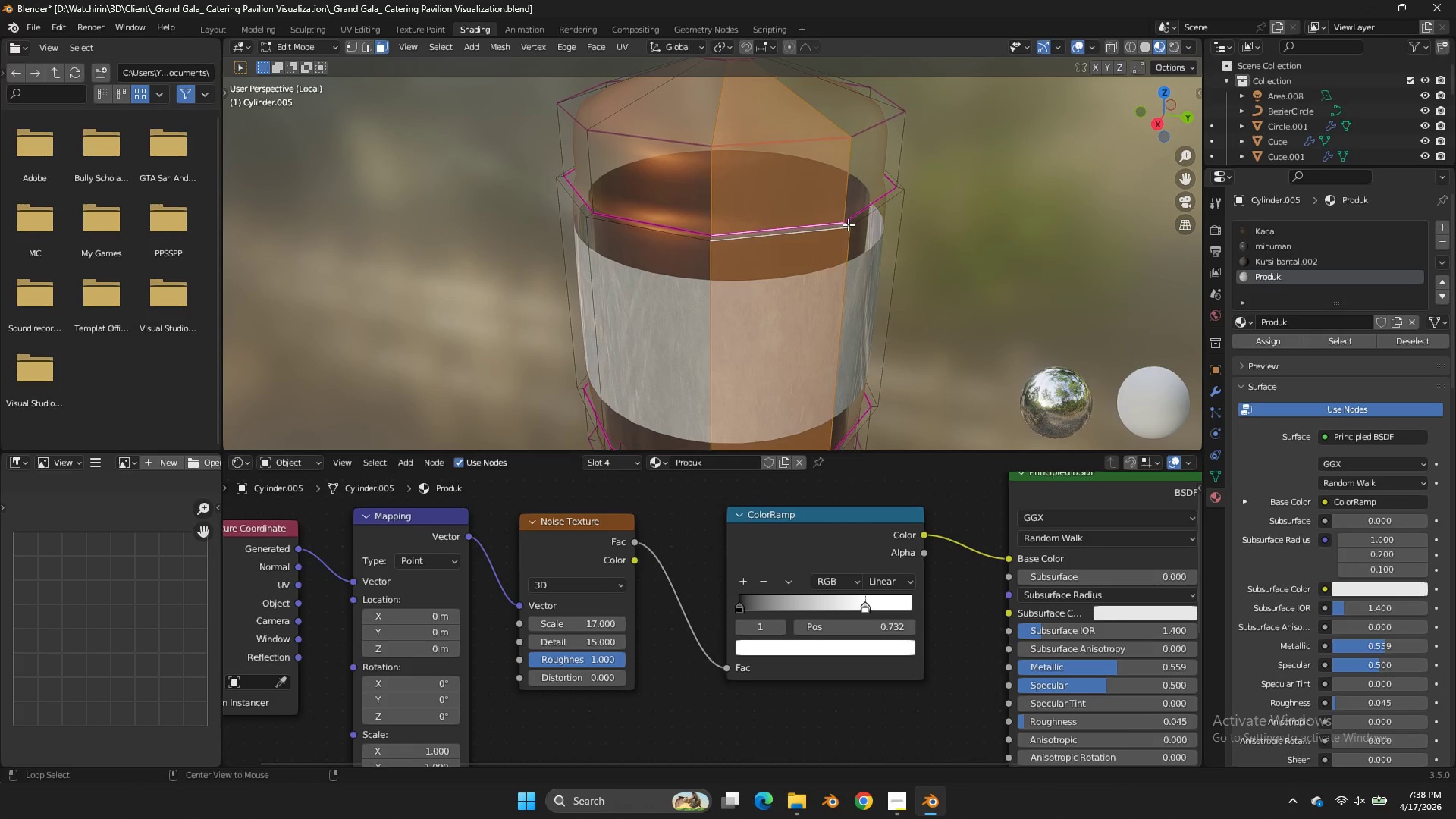 
triple_click([848, 224])
 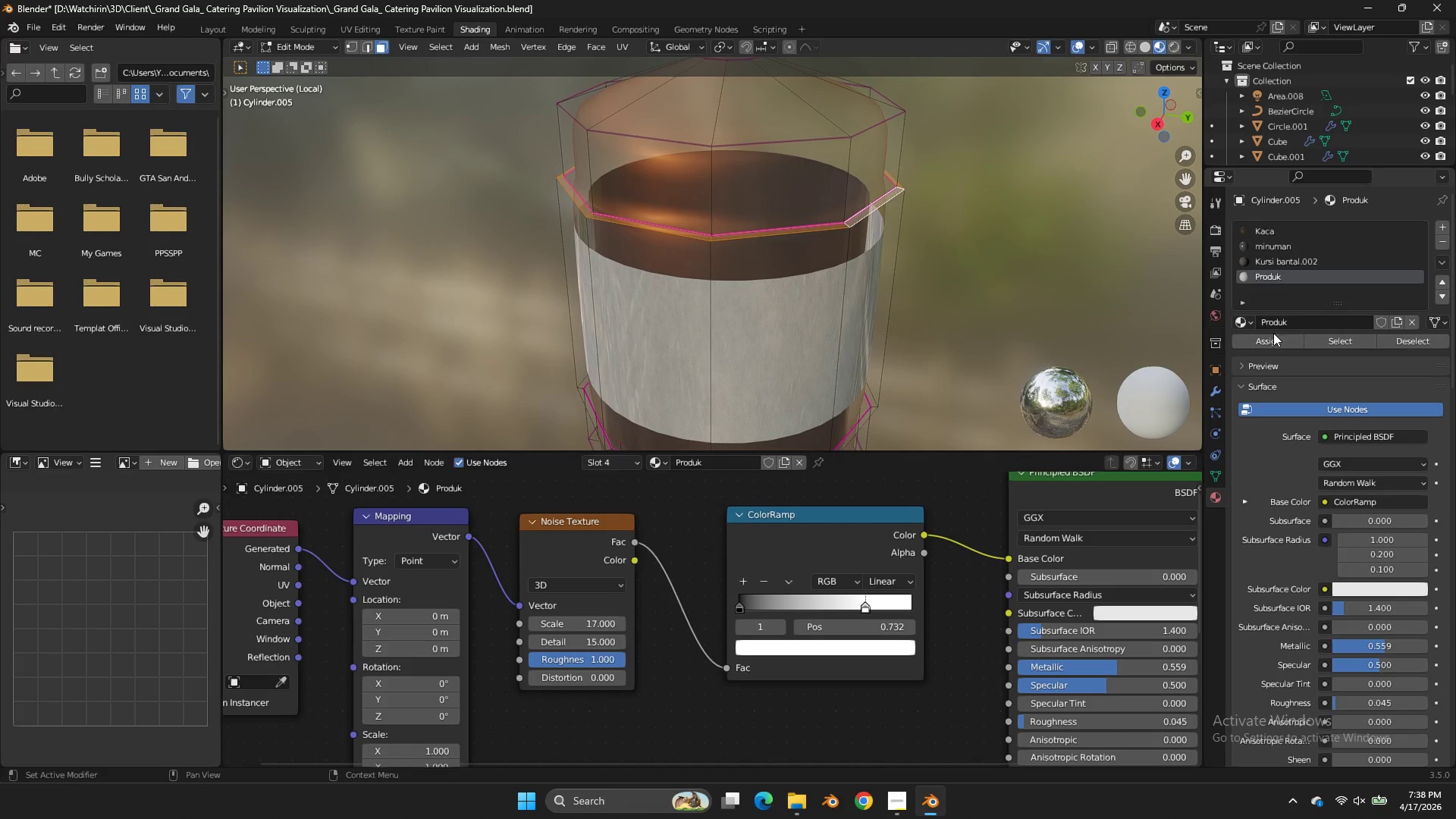 
left_click([1268, 337])
 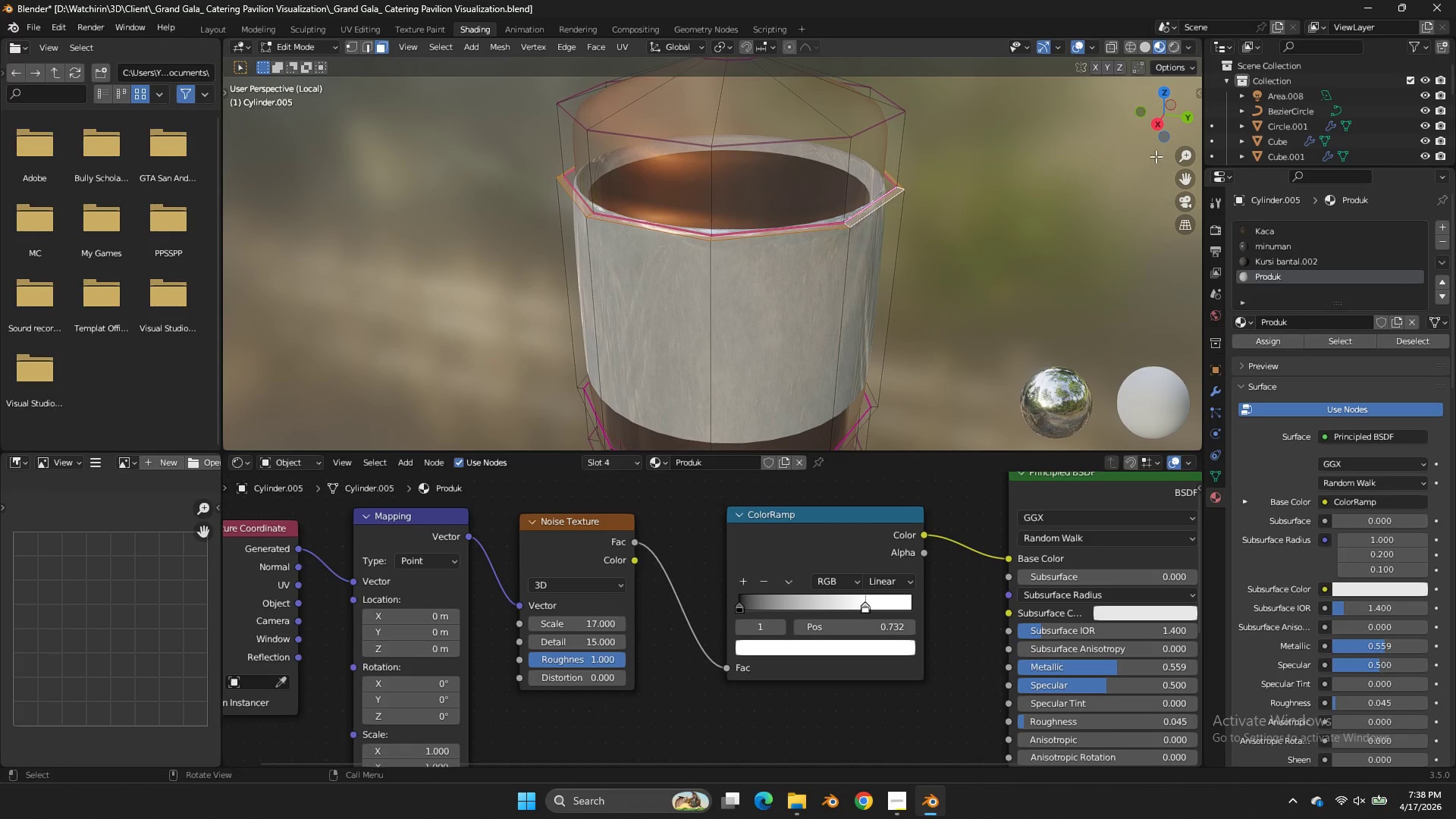 
key(Tab)
 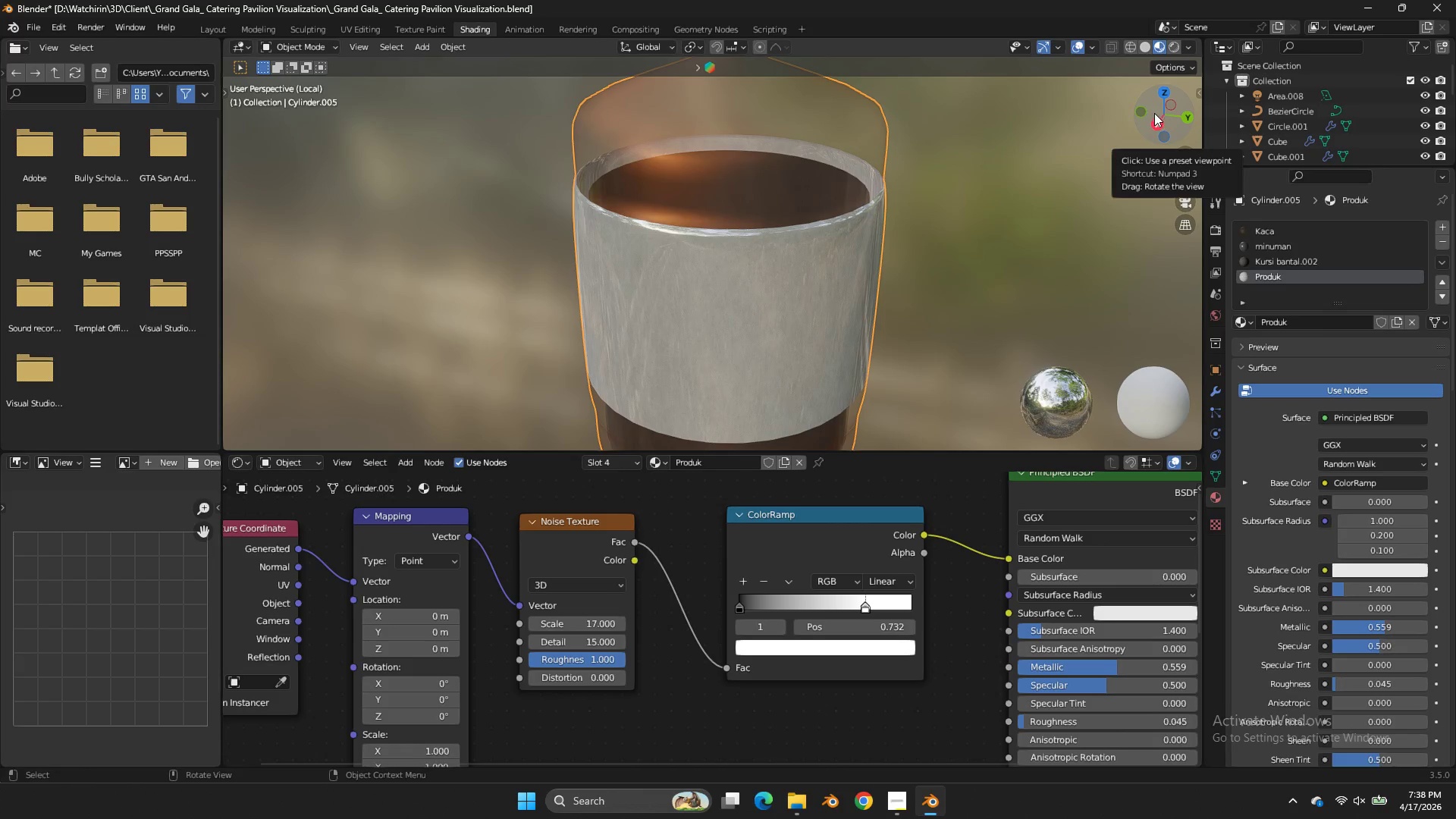 
left_click_drag(start_coordinate=[1158, 111], to_coordinate=[1171, 385])
 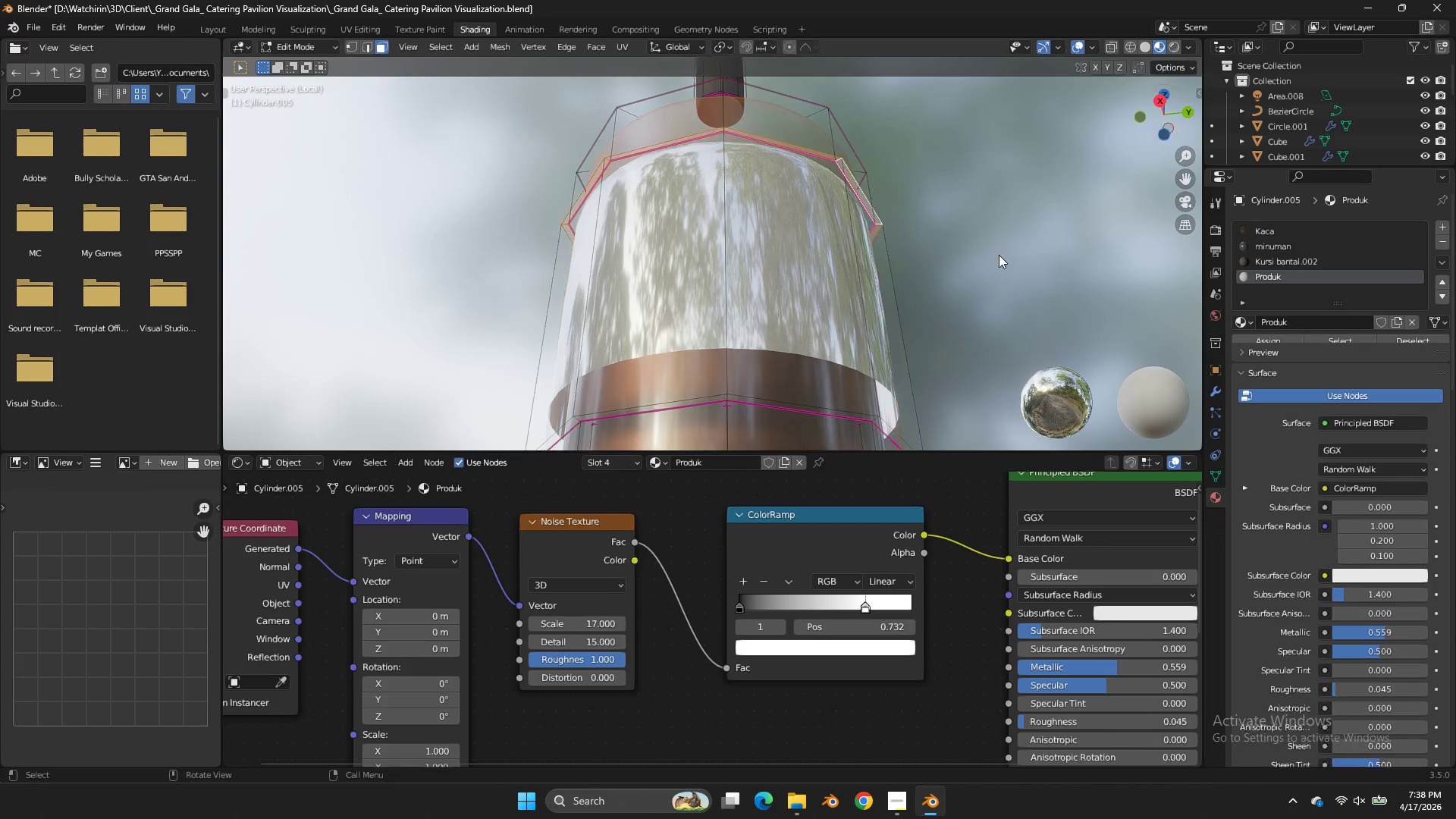 
key(Tab)
 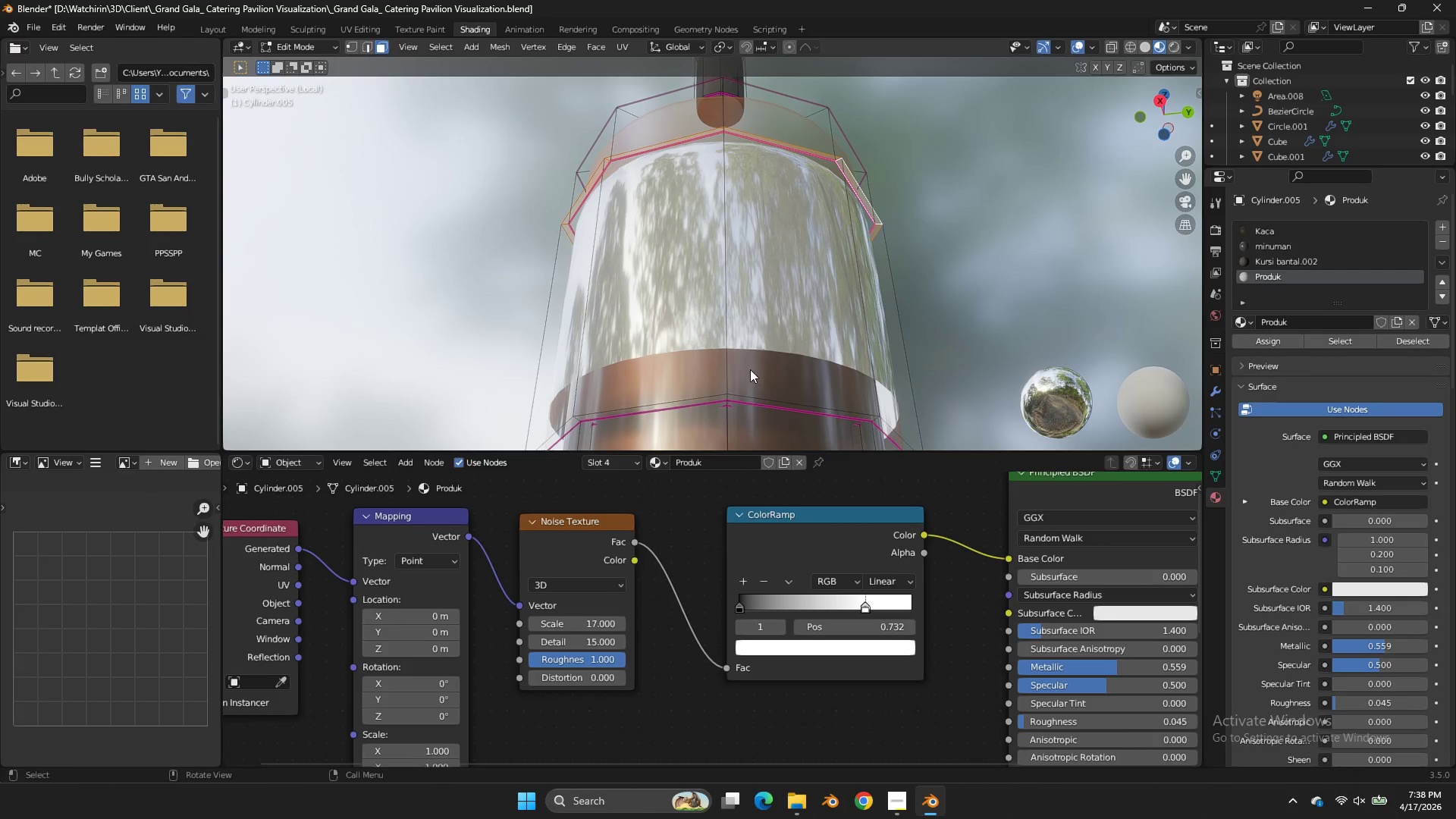 
hold_key(key=AltLeft, duration=1.17)
double_click([726, 398])
 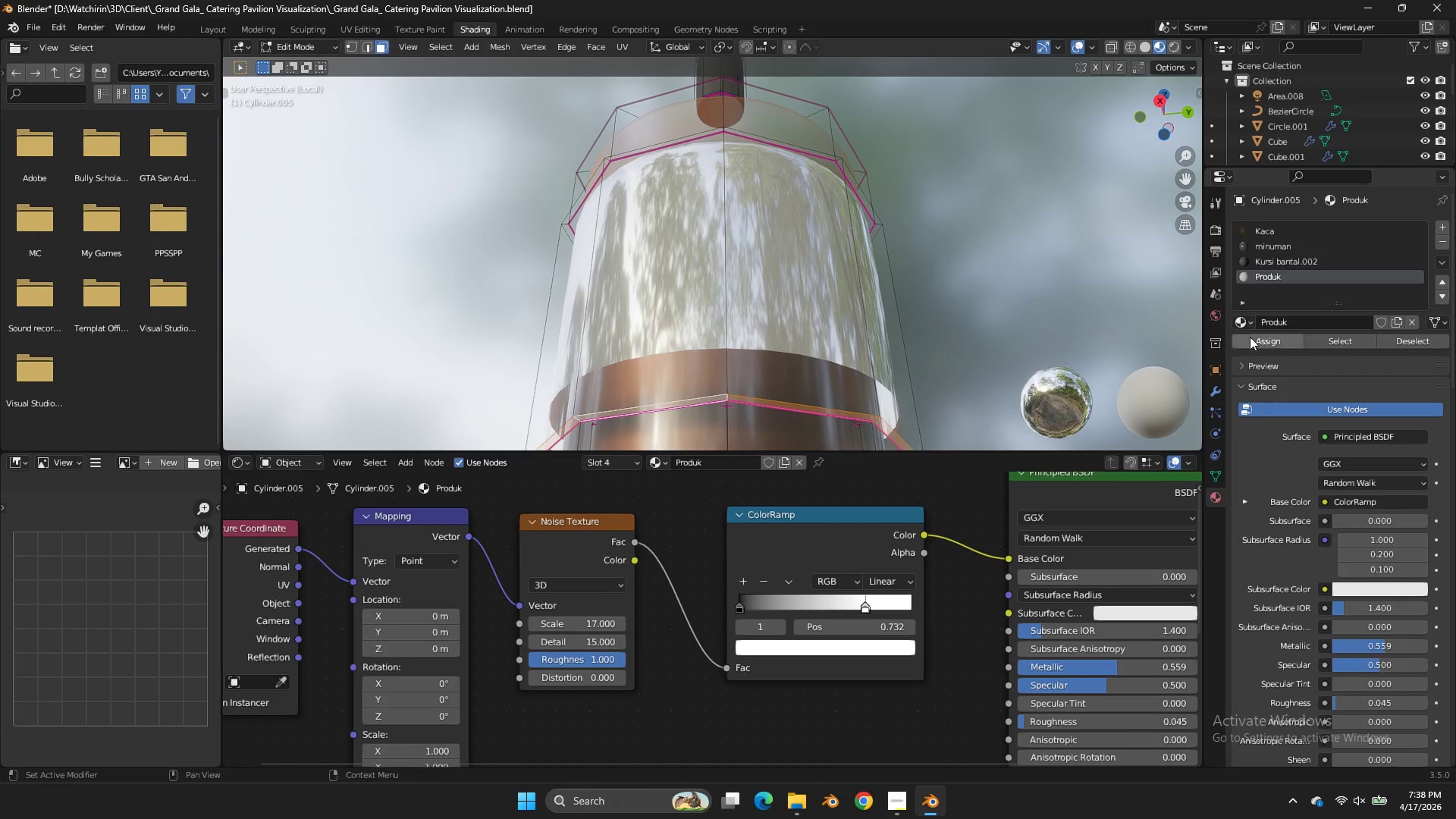 
left_click([1250, 337])
 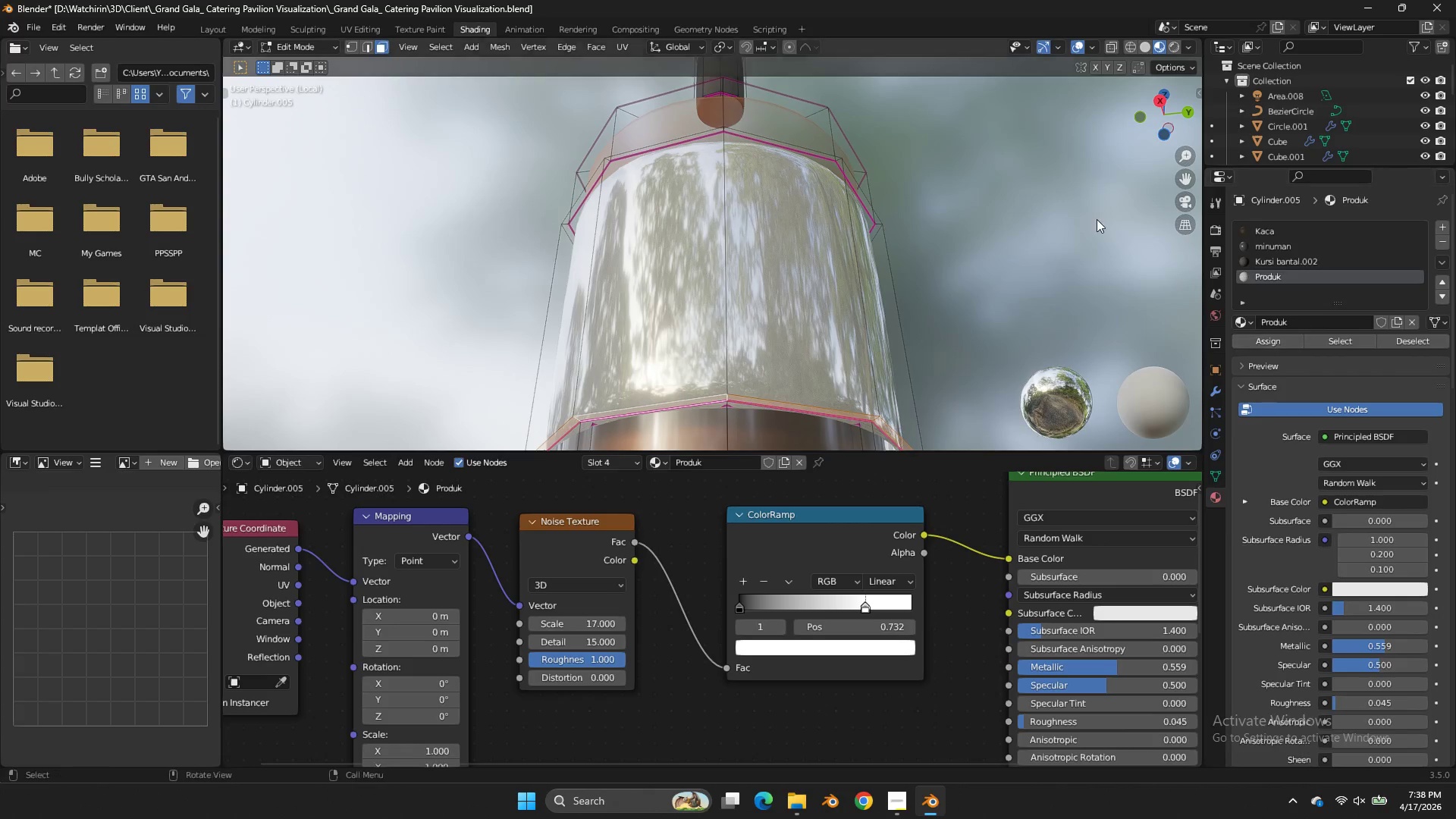 
key(Tab)
 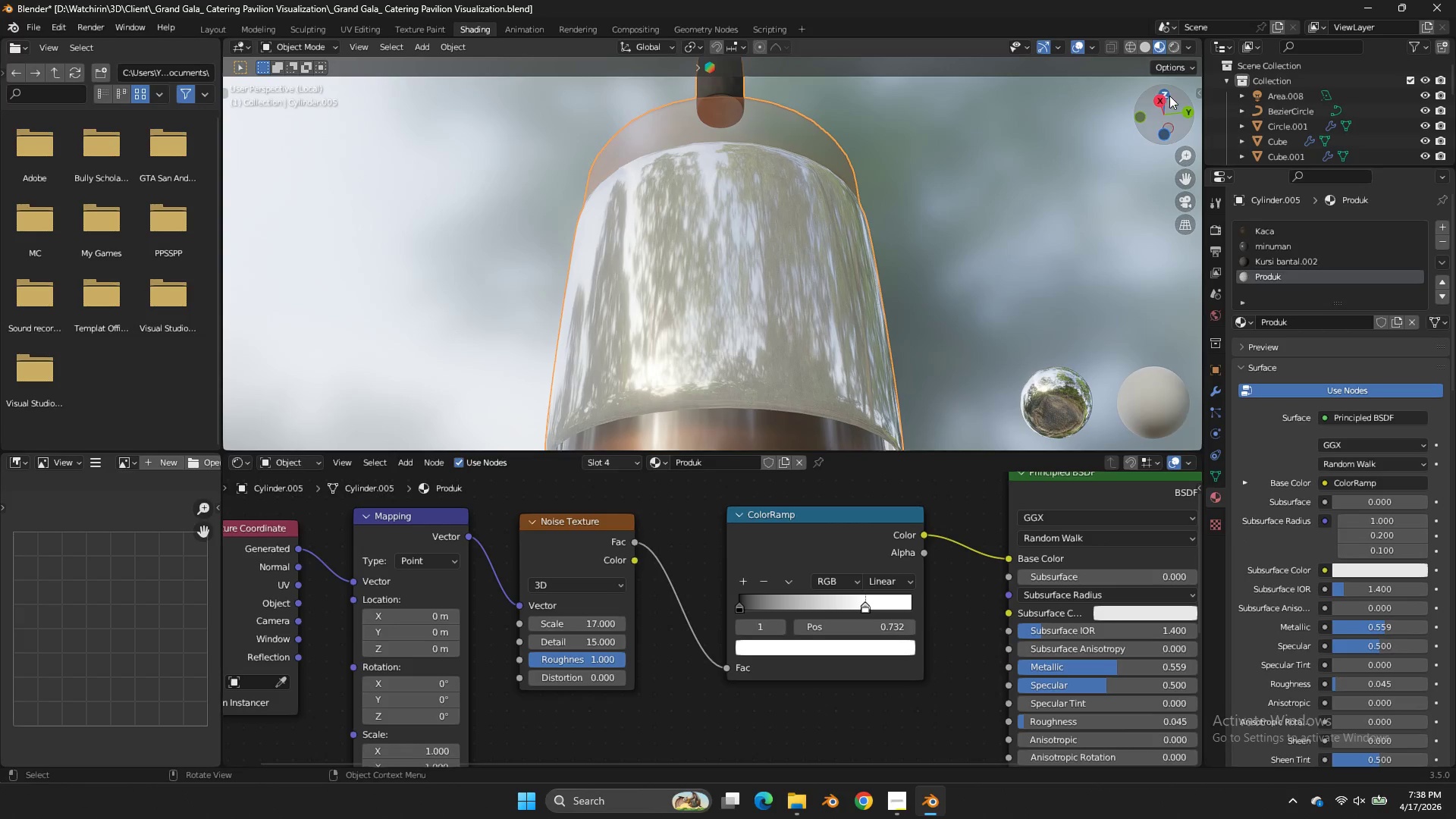 
left_click_drag(start_coordinate=[1170, 99], to_coordinate=[1174, 174])
 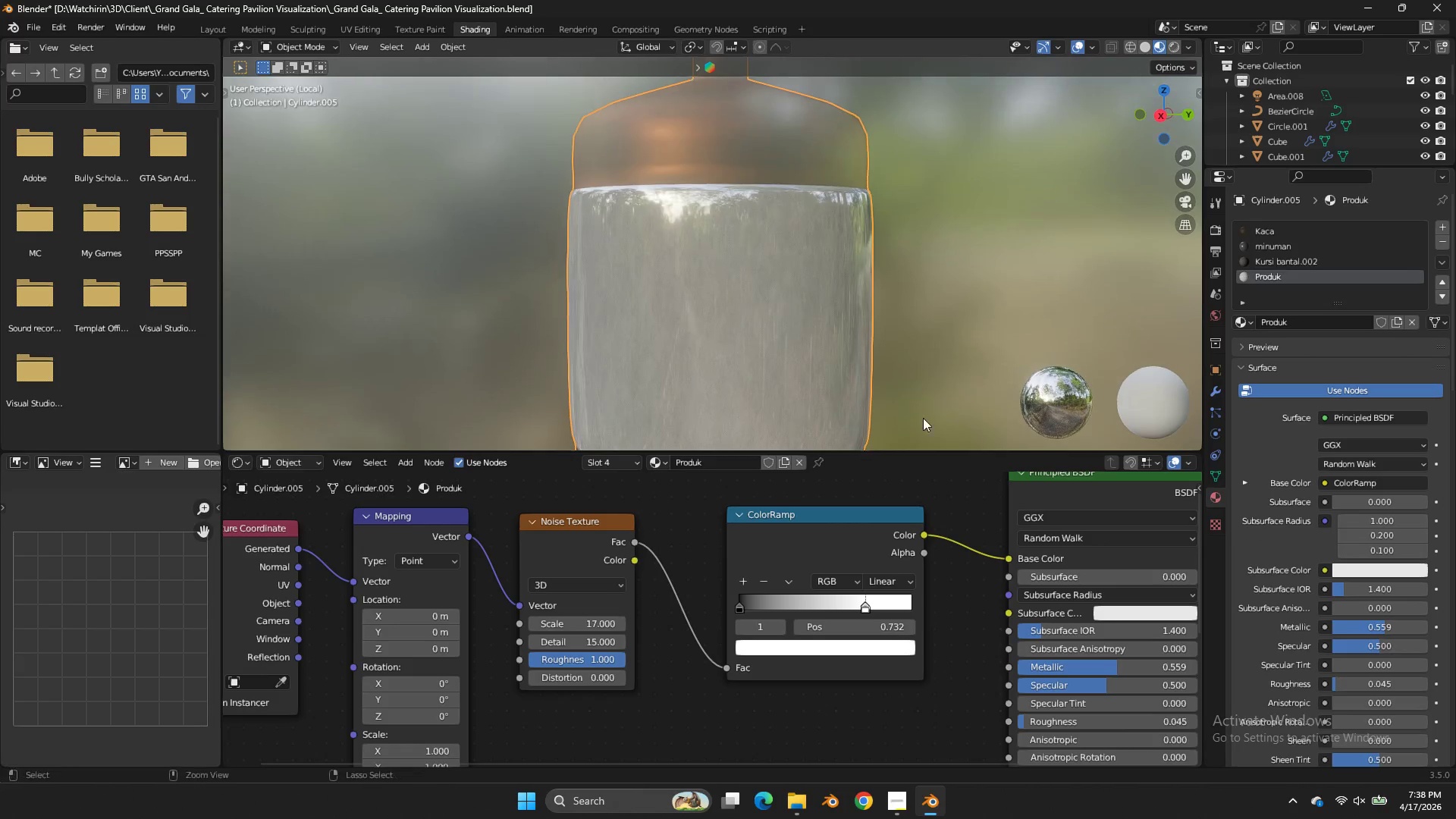 
key(Control+S)
 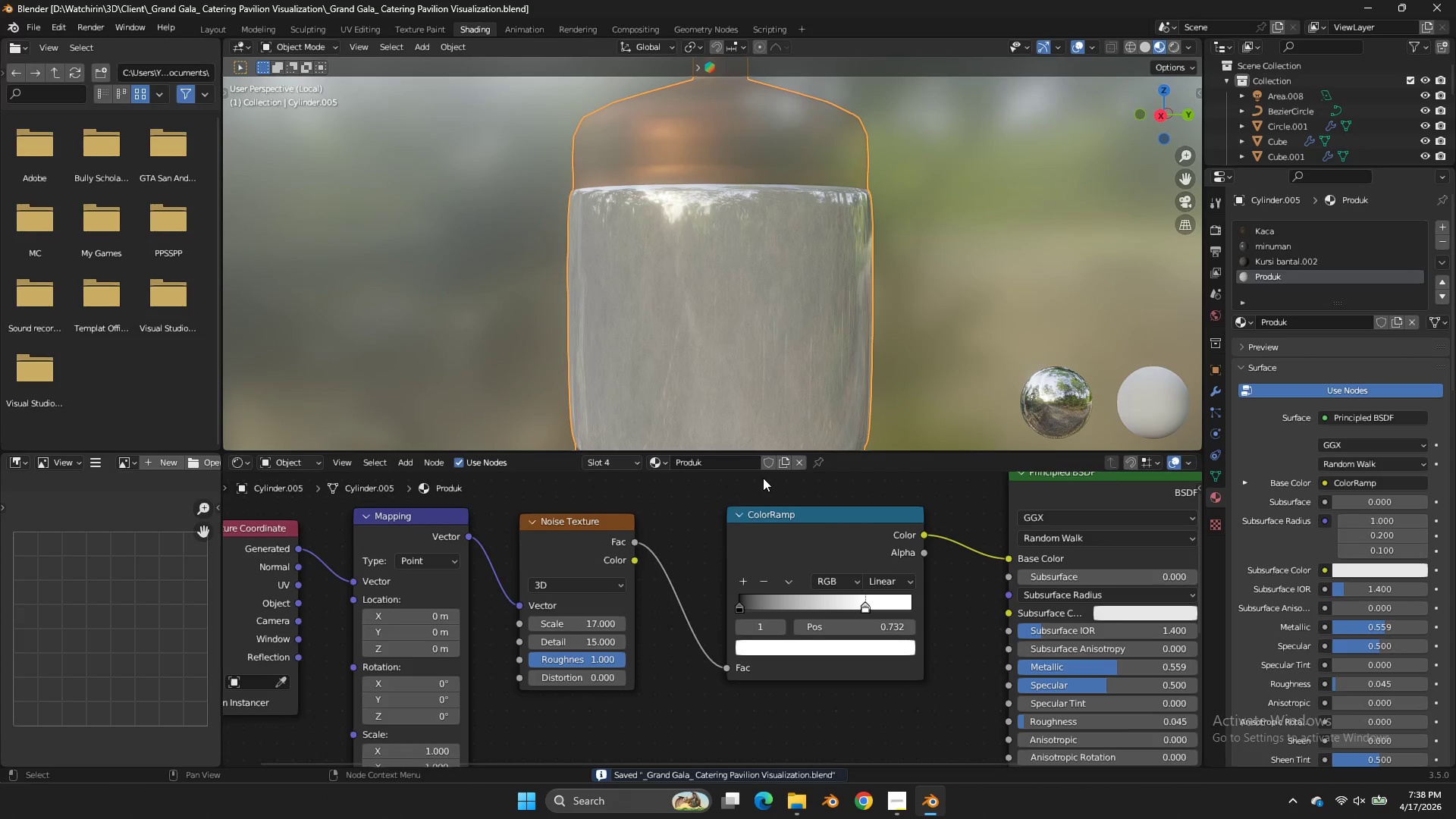 
scroll: coordinate [764, 478], scroll_direction: down, amount: 5.0
 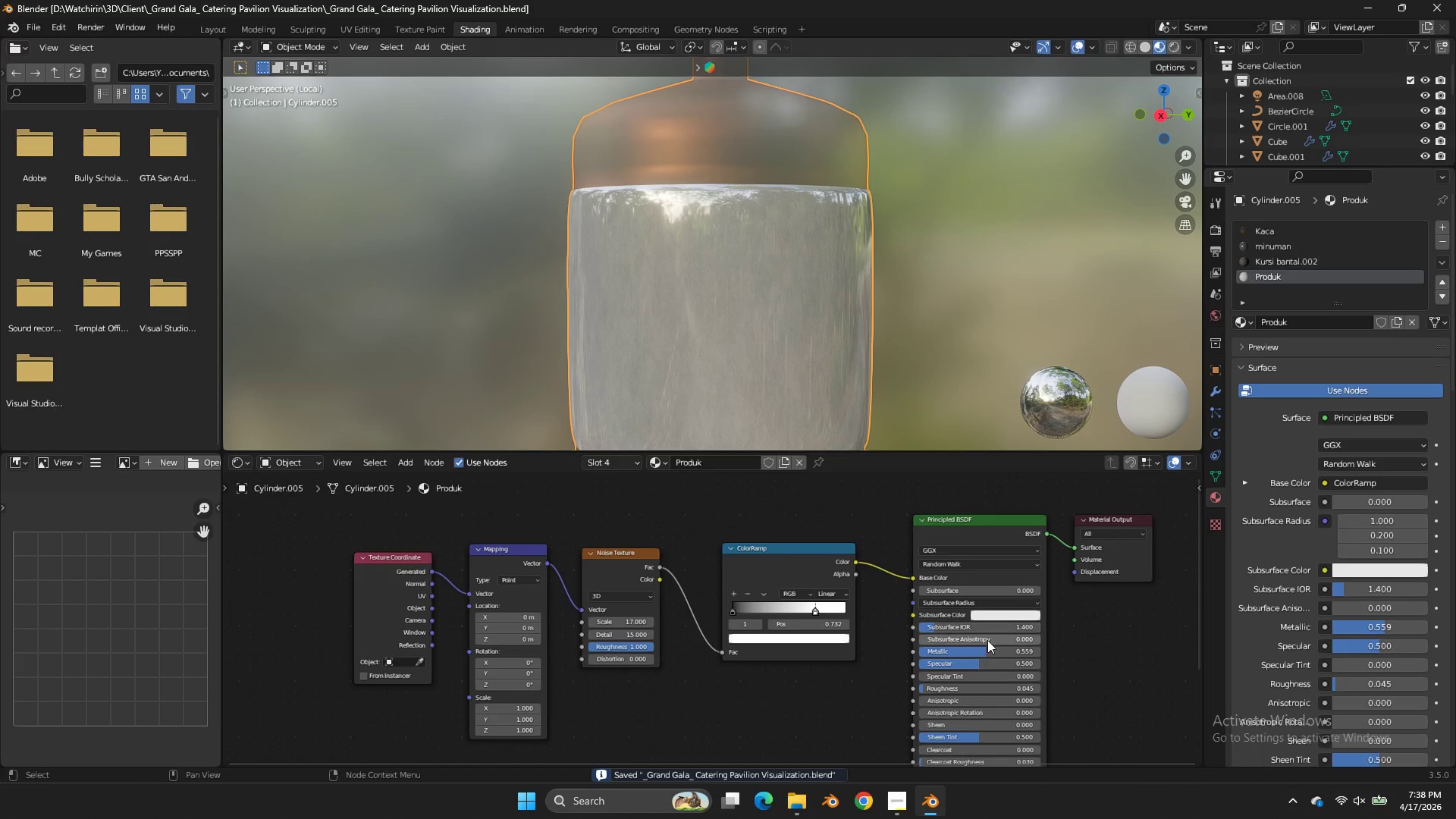 
left_click_drag(start_coordinate=[984, 651], to_coordinate=[857, 468])
 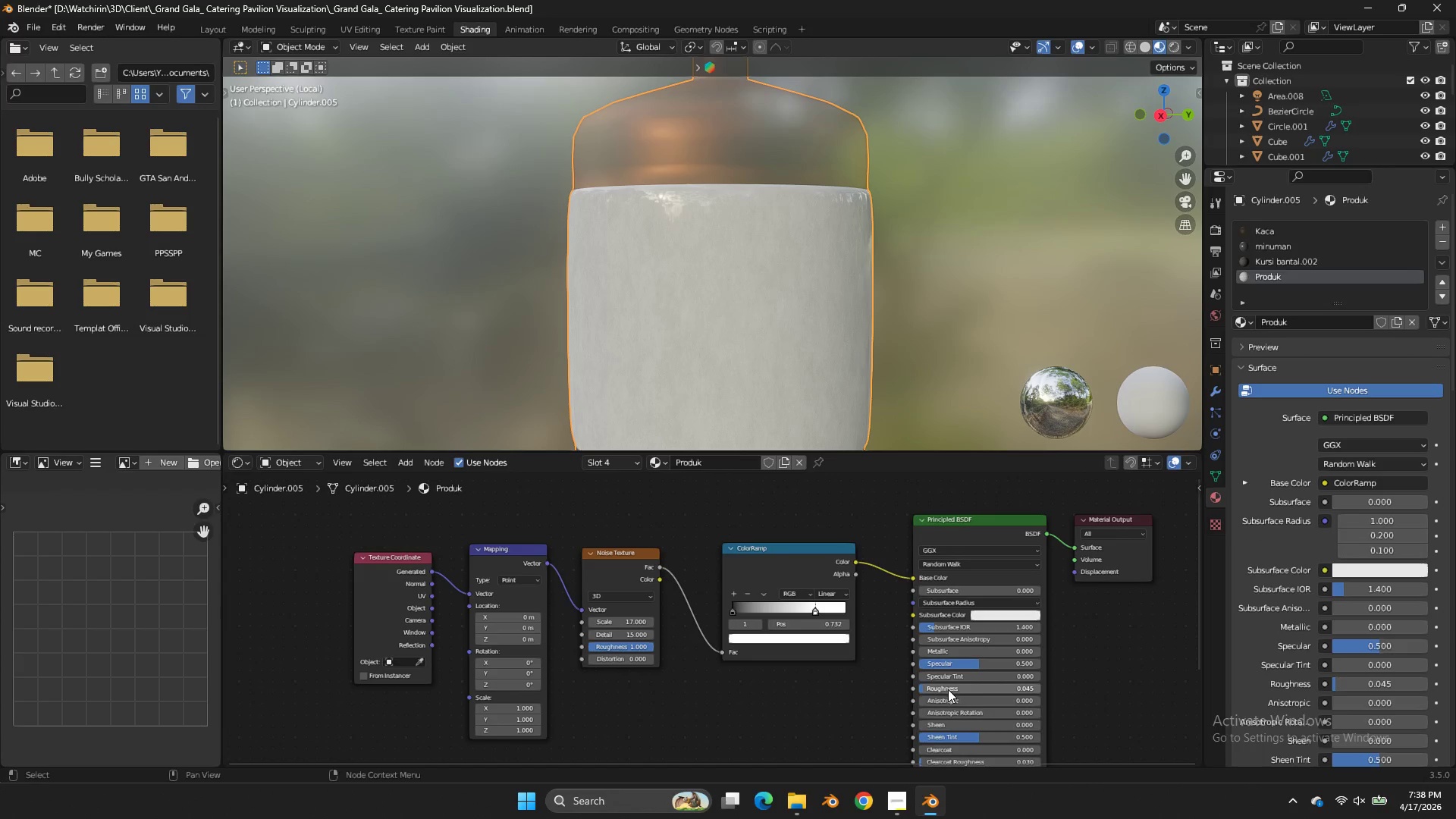 
left_click_drag(start_coordinate=[948, 689], to_coordinate=[649, 305])
 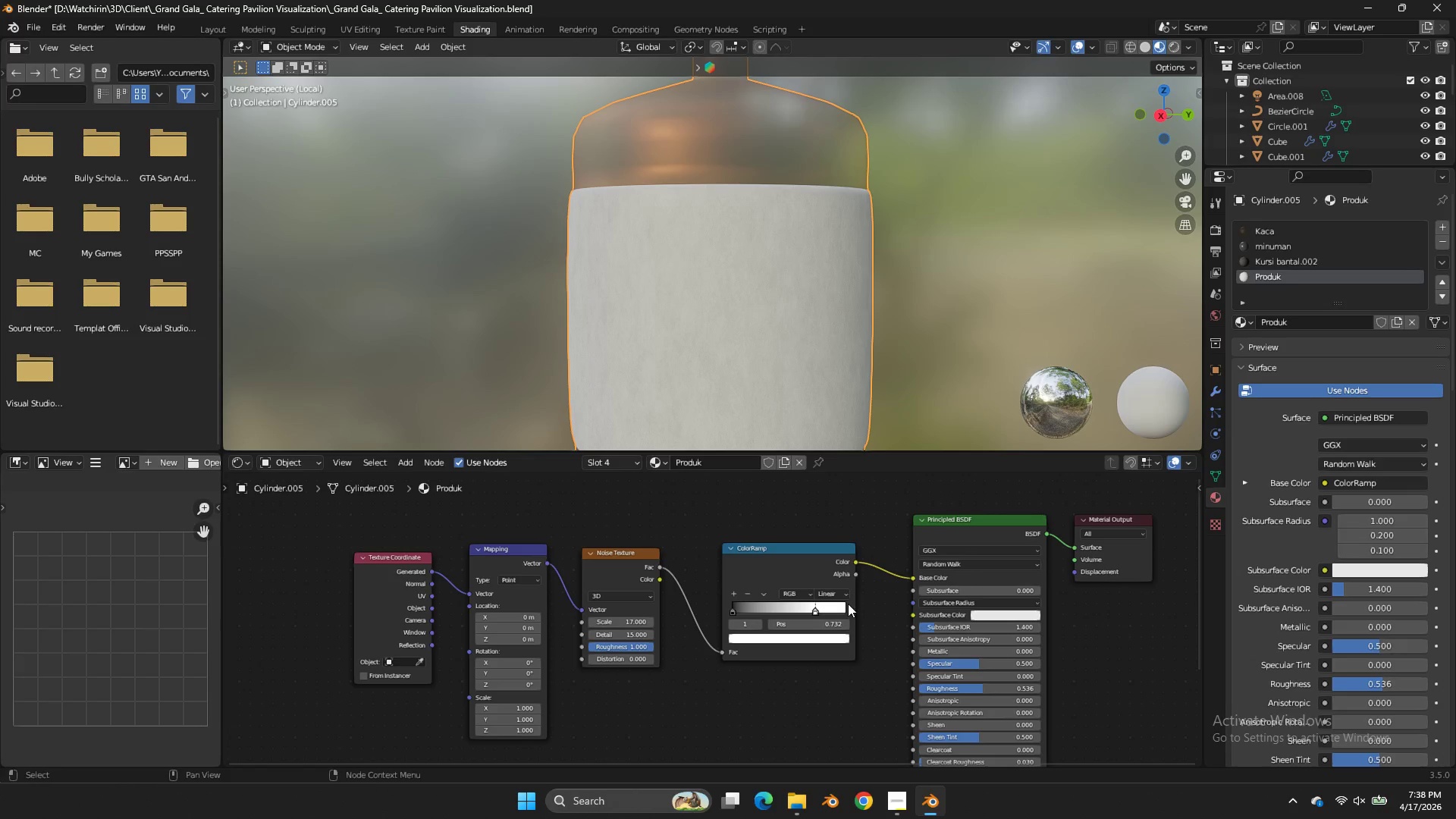 
left_click_drag(start_coordinate=[847, 604], to_coordinate=[808, 614])
 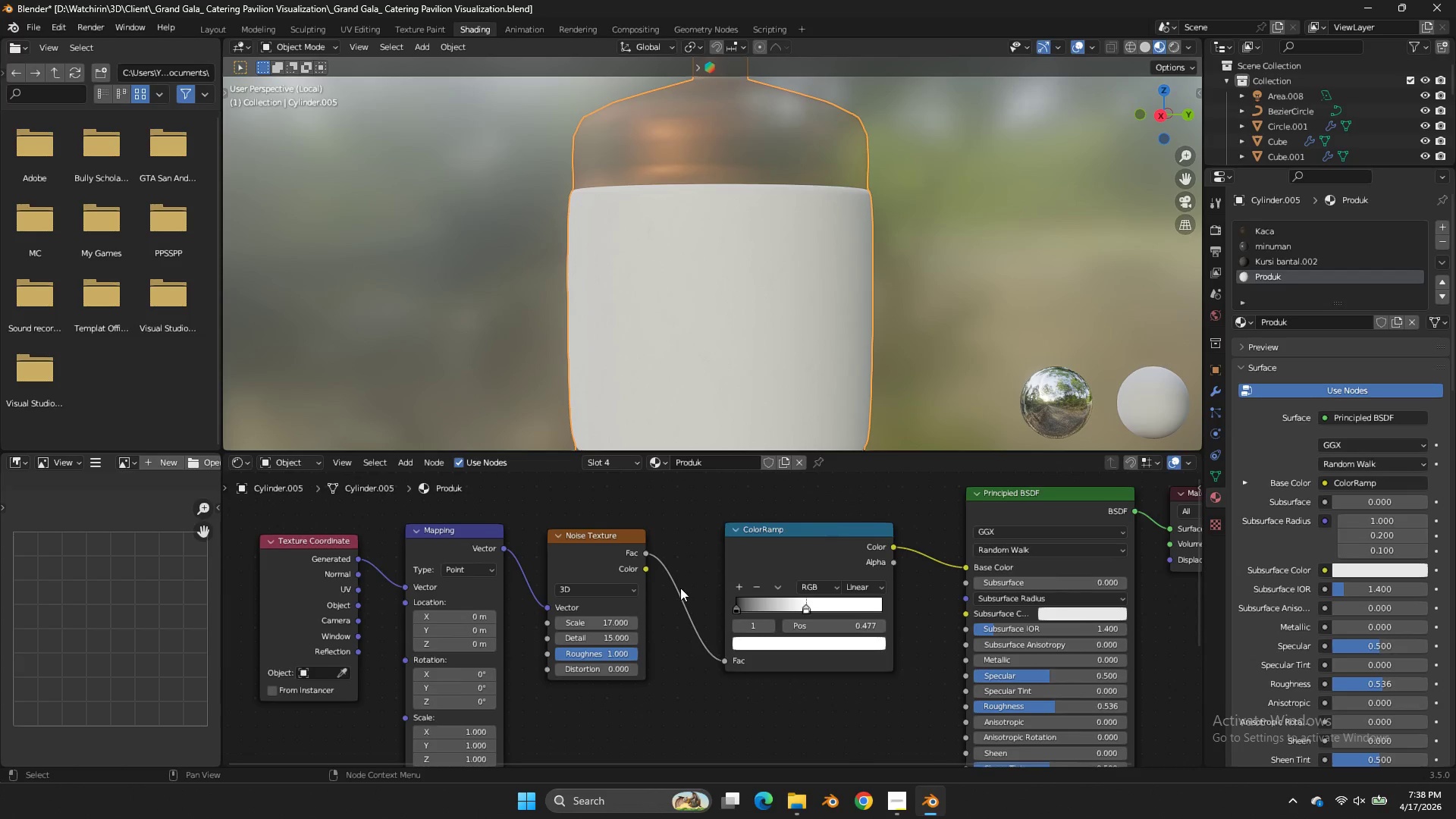 
scroll: coordinate [680, 588], scroll_direction: up, amount: 5.0
 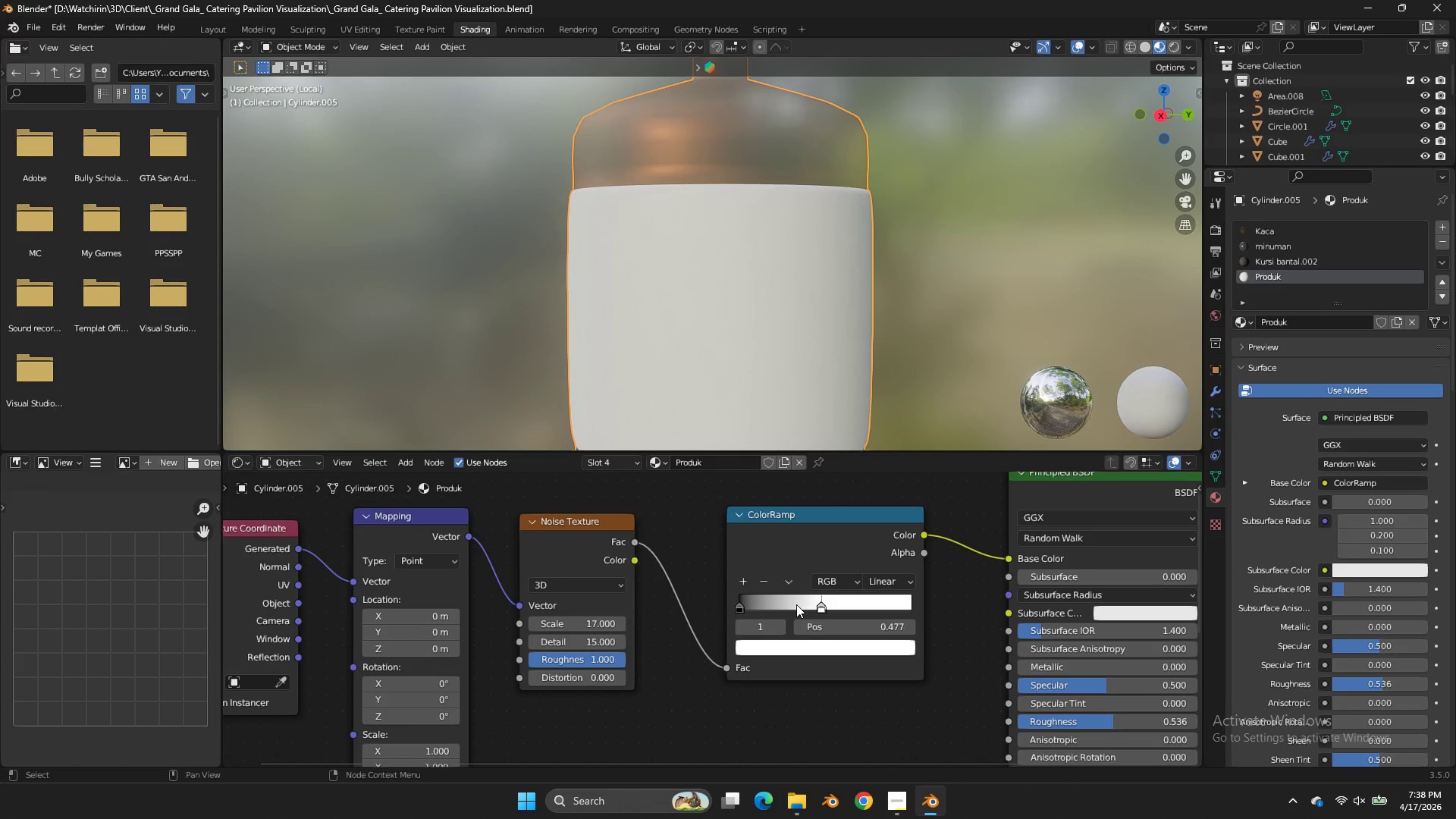 
left_click_drag(start_coordinate=[745, 602], to_coordinate=[790, 612])
 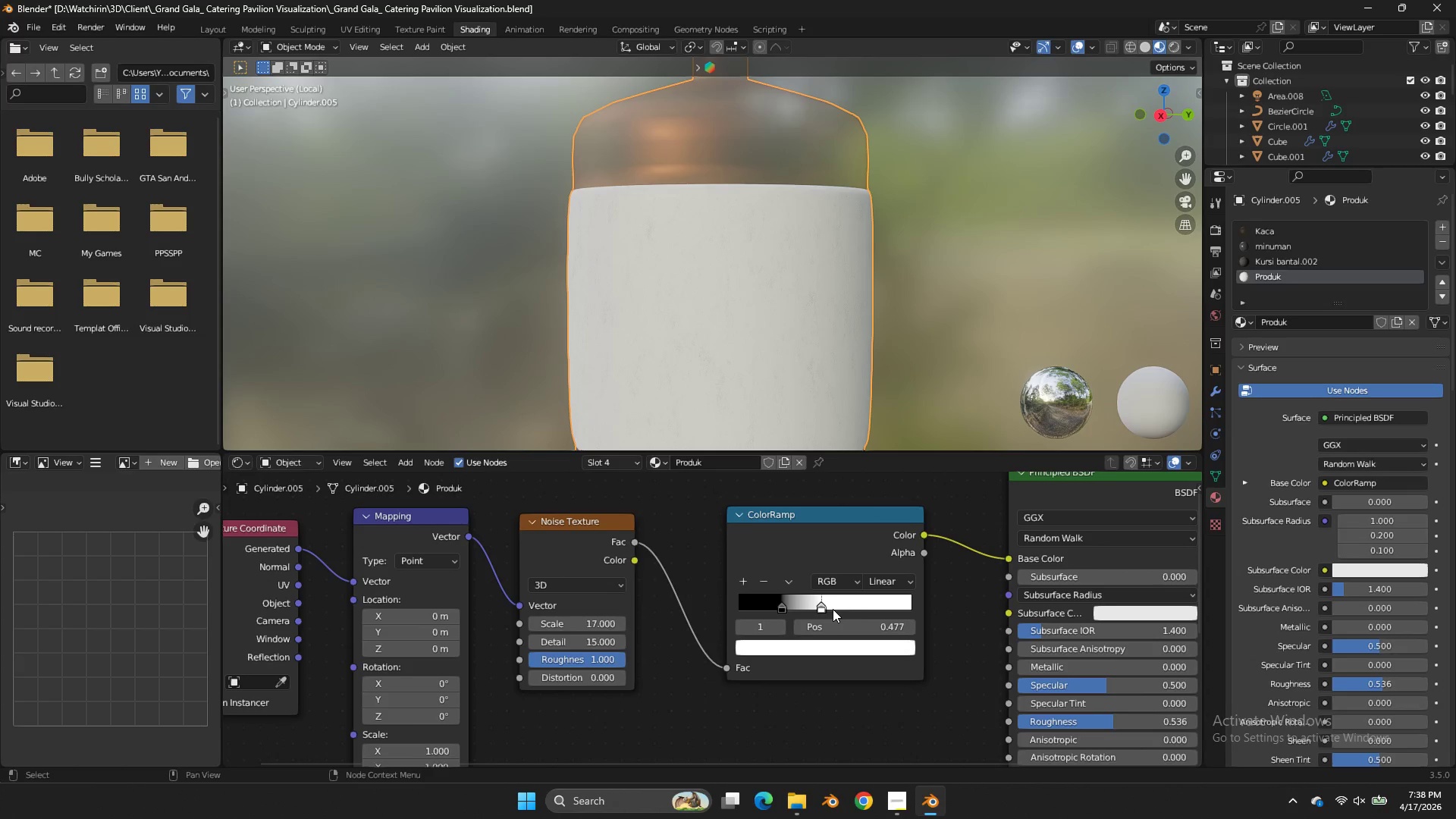 
left_click_drag(start_coordinate=[833, 609], to_coordinate=[825, 598])
 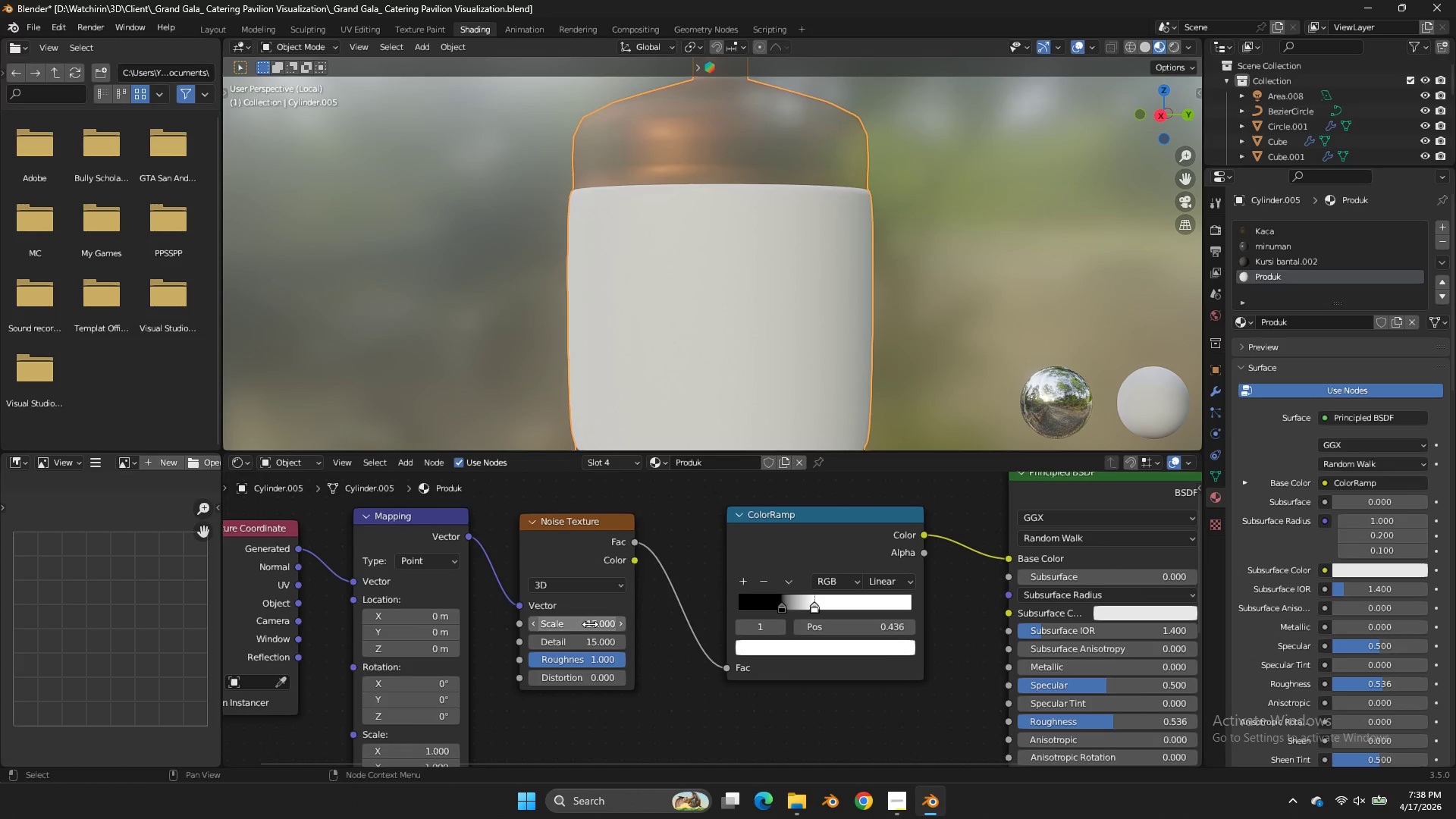 
left_click_drag(start_coordinate=[590, 624], to_coordinate=[855, 437])
 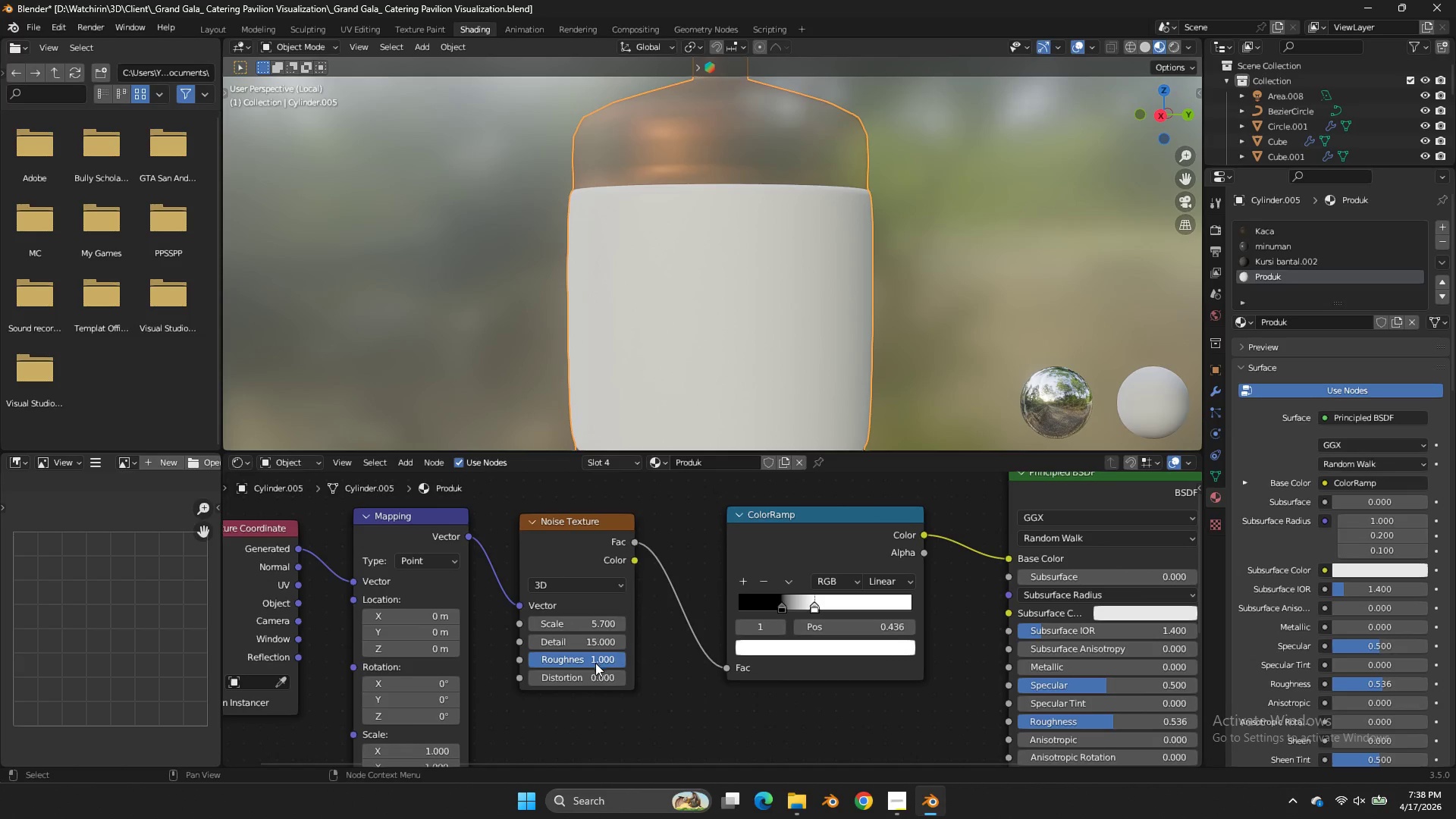 
left_click_drag(start_coordinate=[595, 663], to_coordinate=[723, 470])
 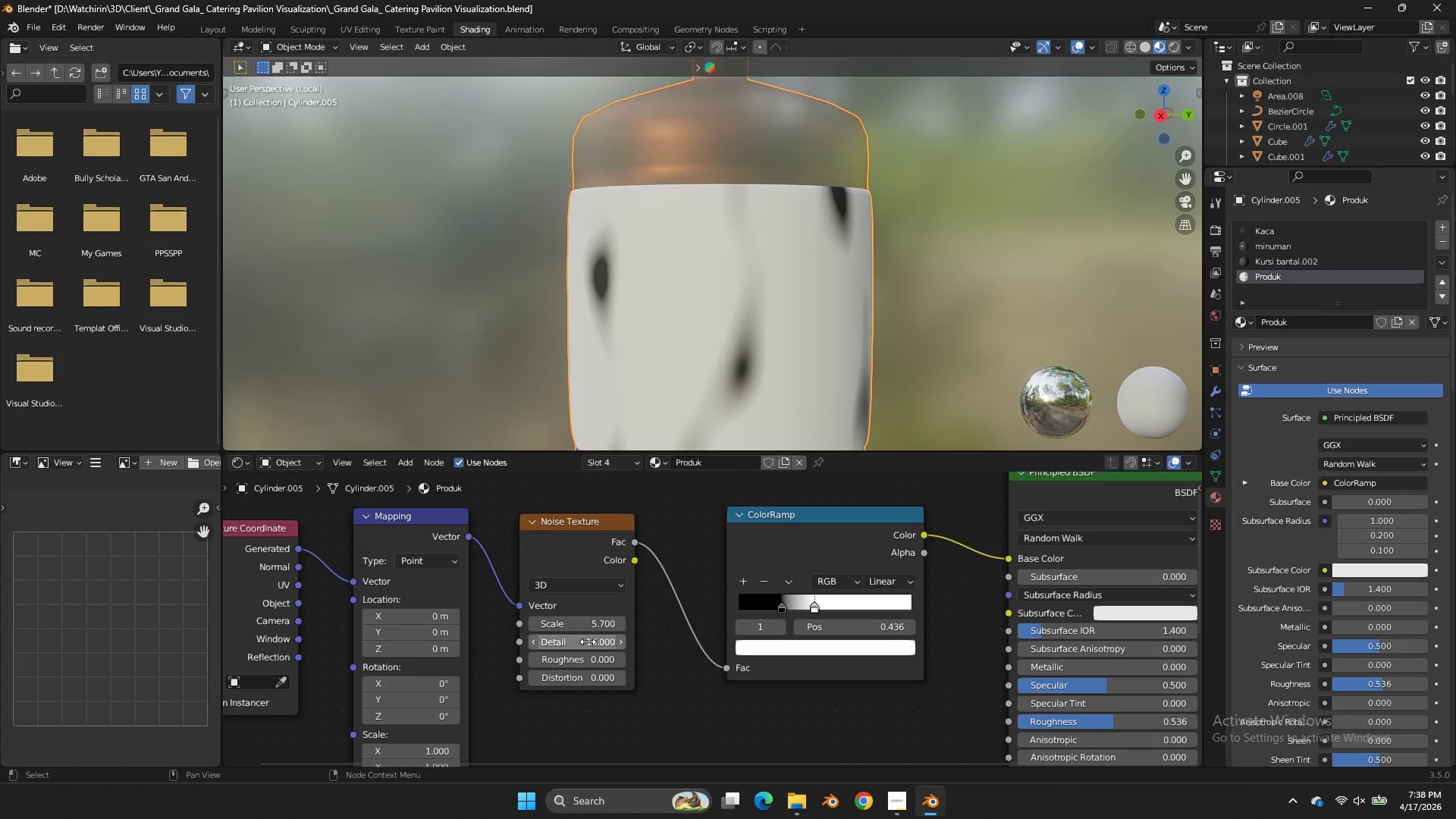 
left_click_drag(start_coordinate=[588, 642], to_coordinate=[853, 451])
 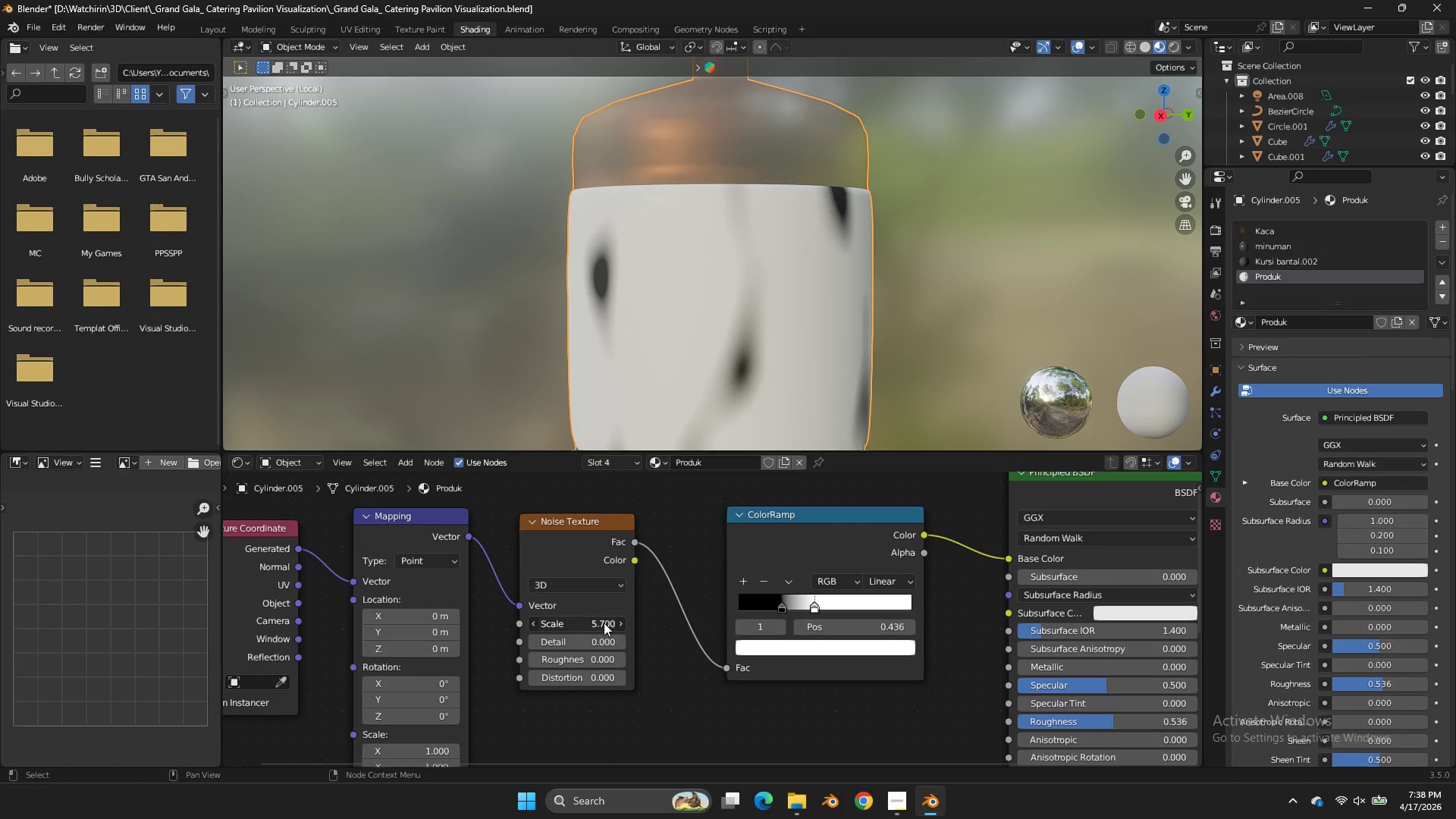 
left_click_drag(start_coordinate=[604, 623], to_coordinate=[669, 389])
 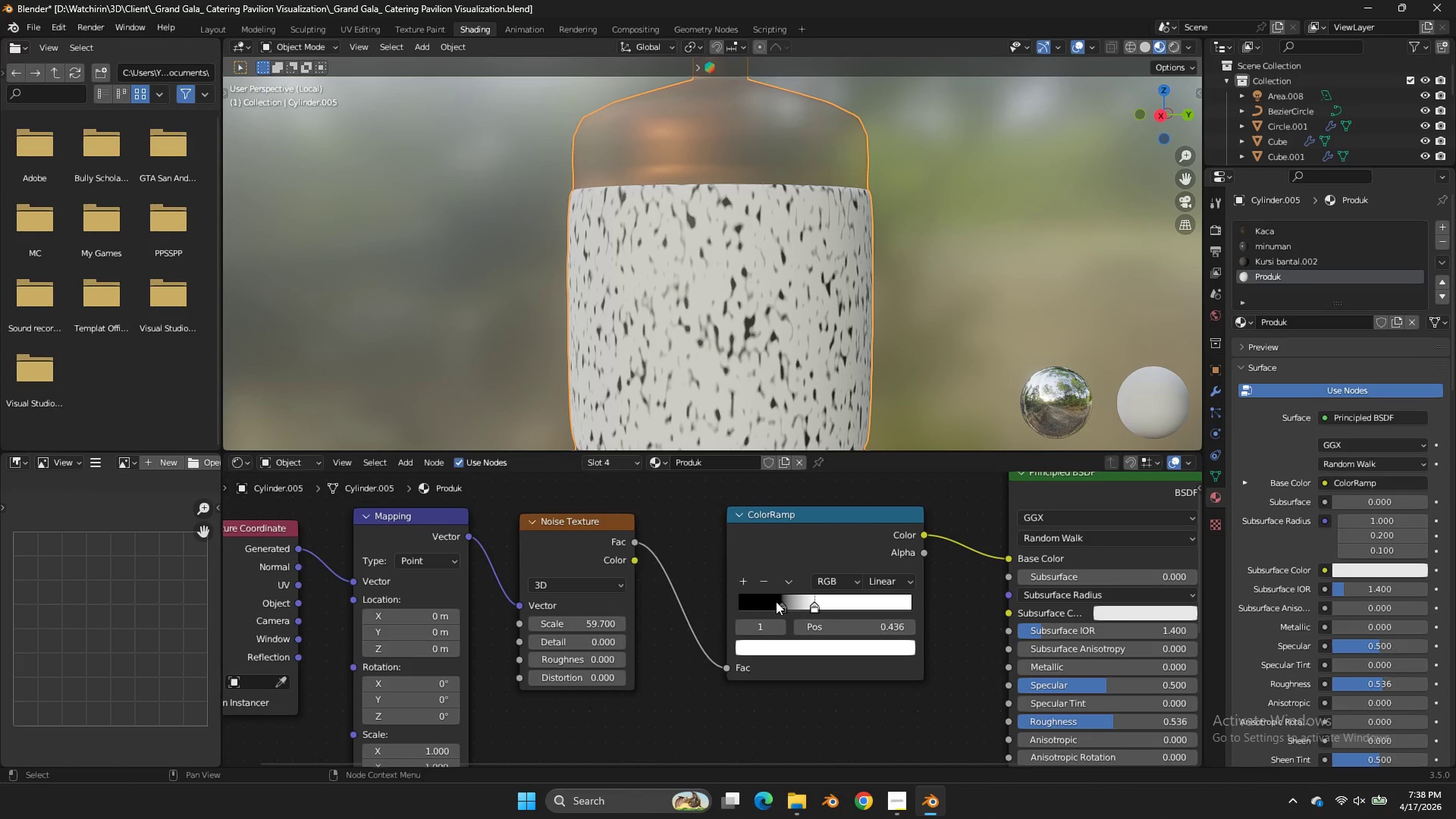 
left_click_drag(start_coordinate=[779, 601], to_coordinate=[733, 604])
 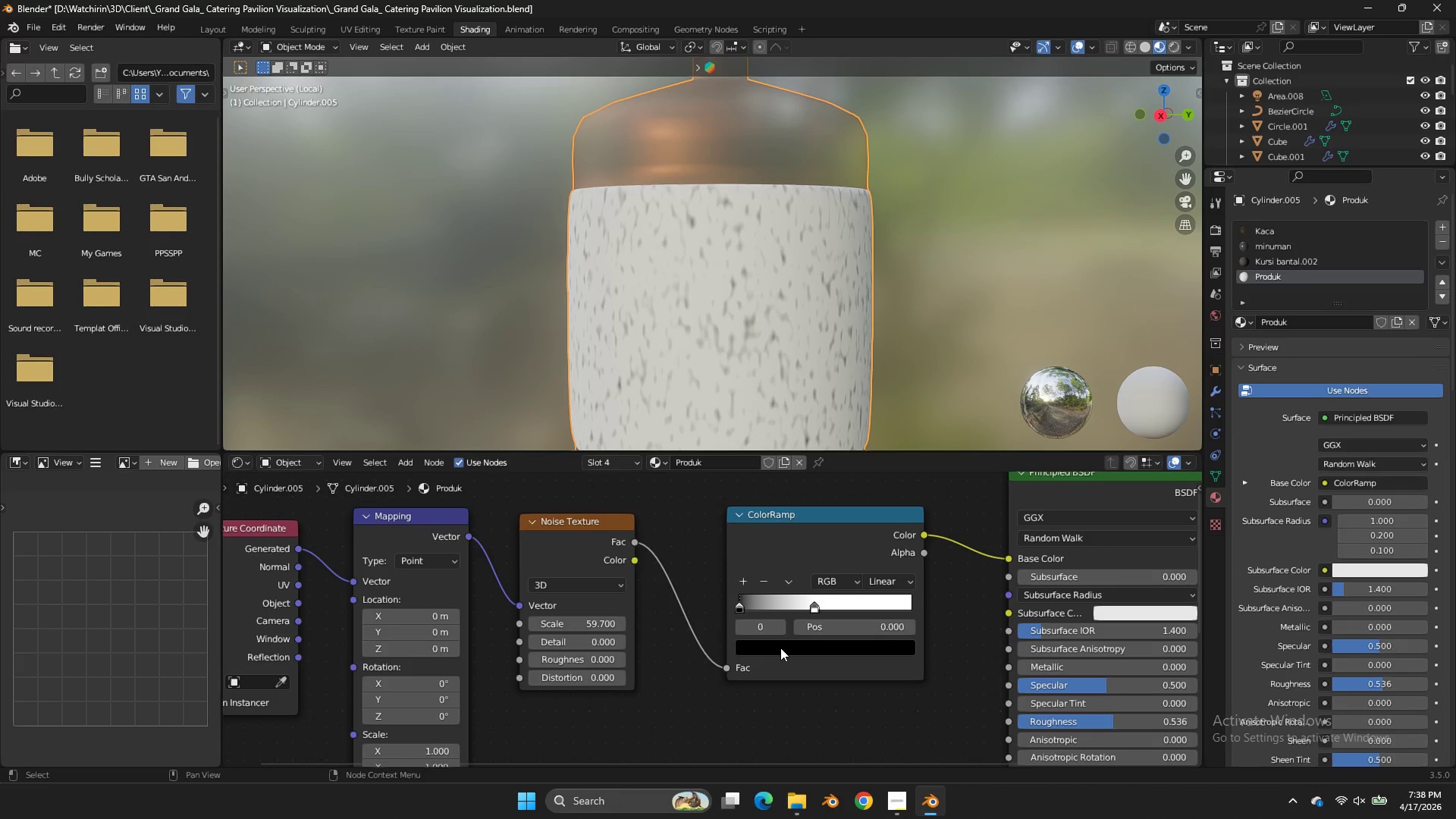 
double_click([780, 648])
 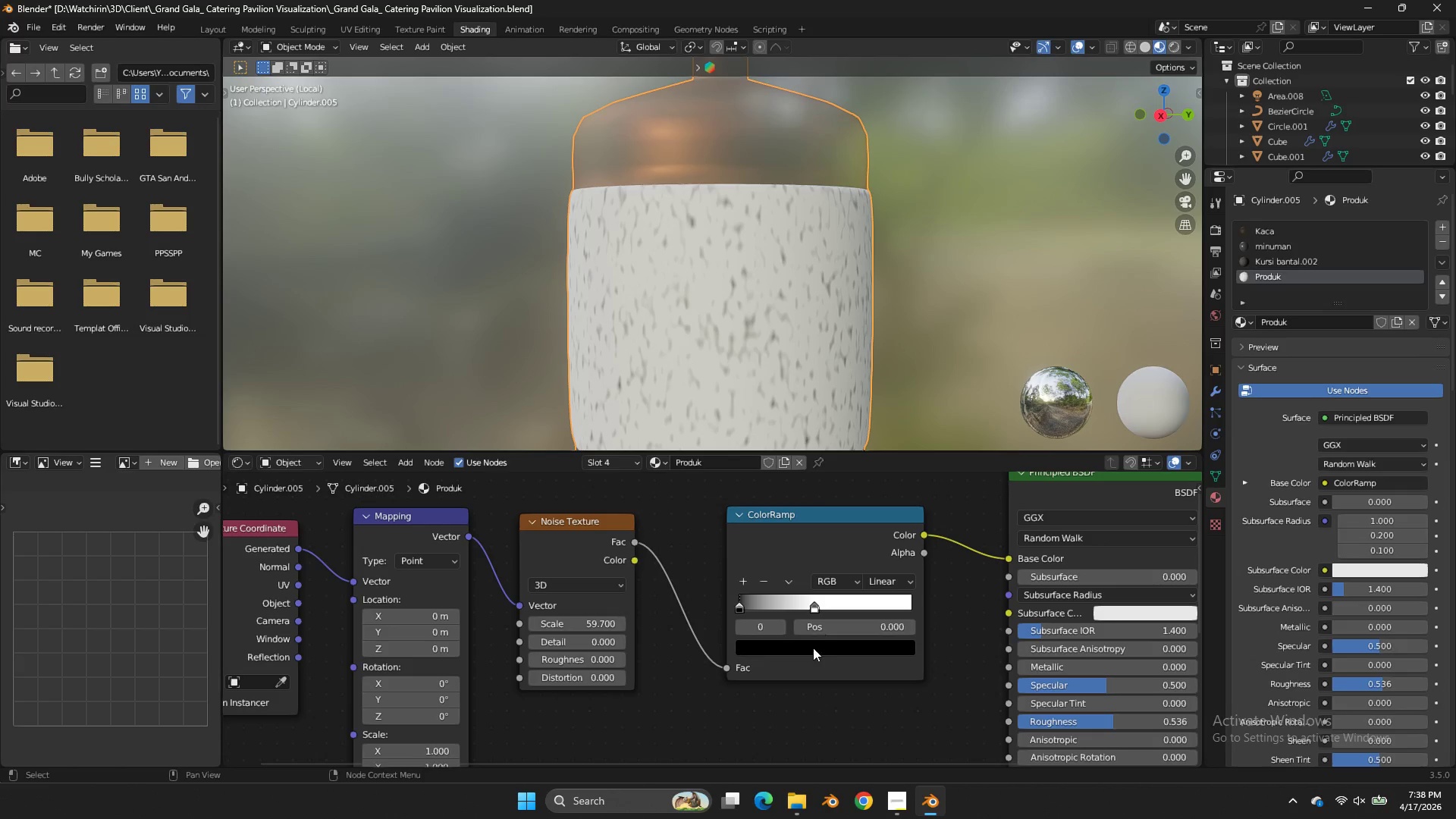 
left_click([811, 653])
 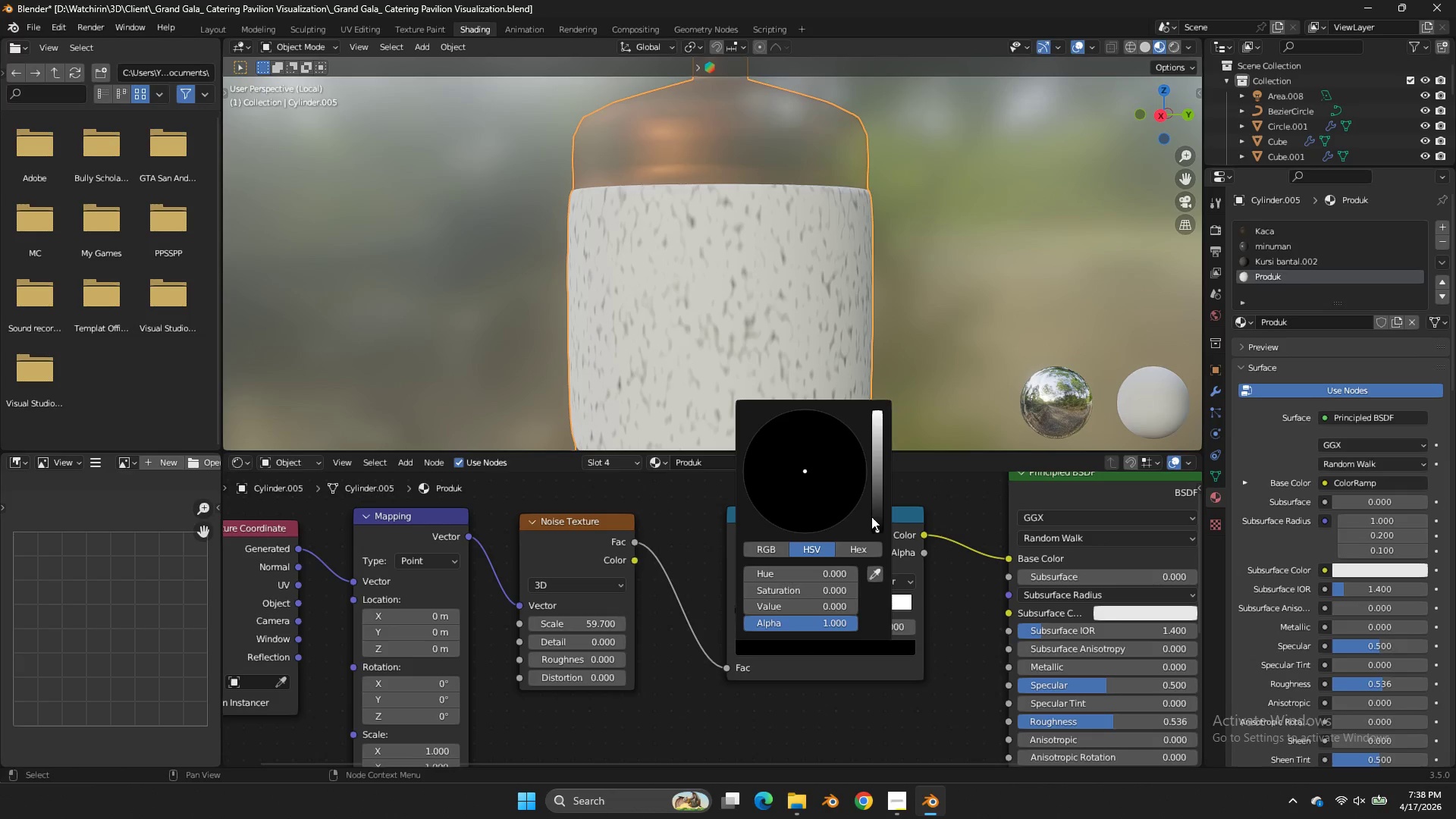 
left_click_drag(start_coordinate=[874, 518], to_coordinate=[880, 312])
 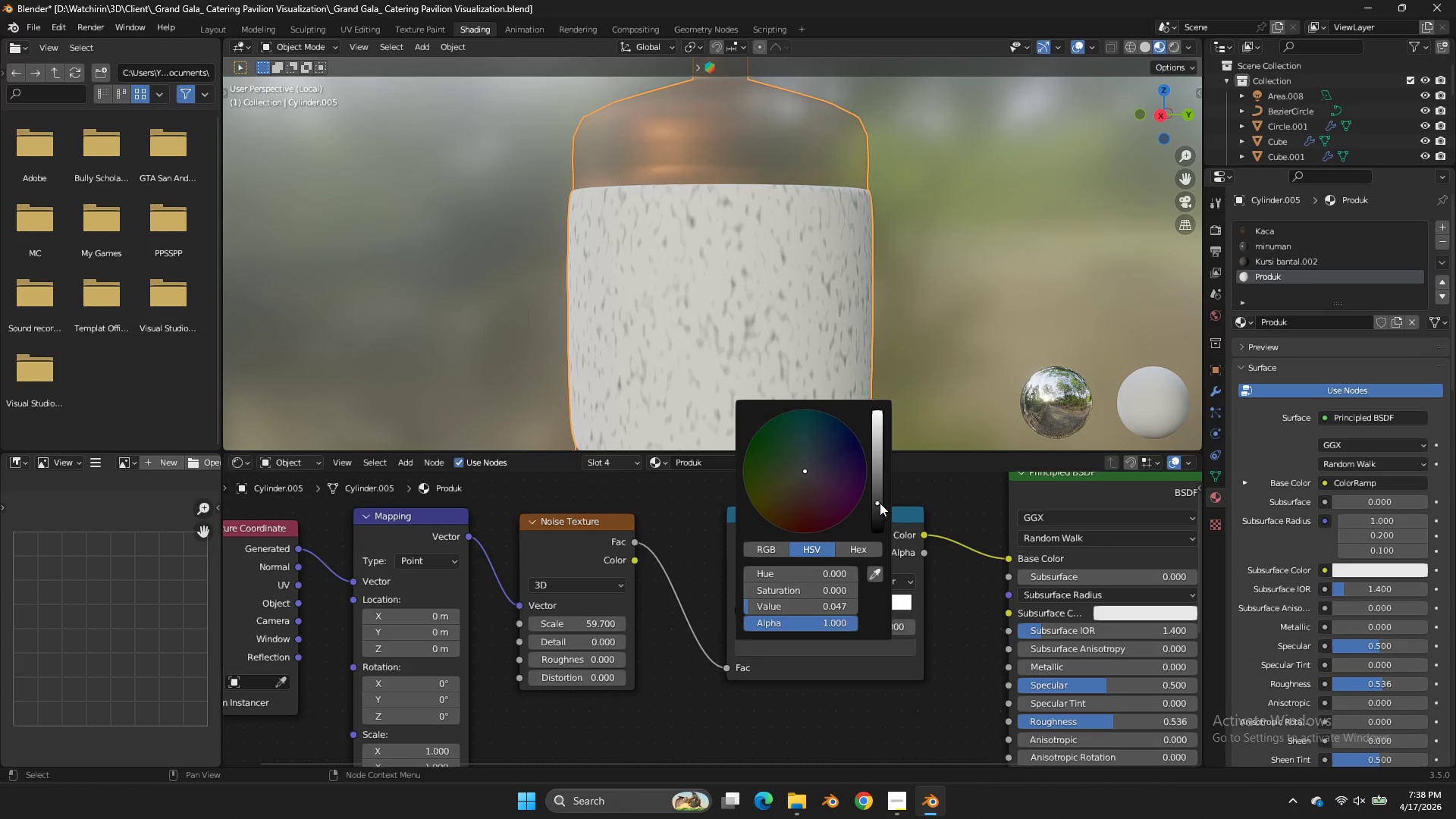 
left_click_drag(start_coordinate=[880, 503], to_coordinate=[883, 452])
 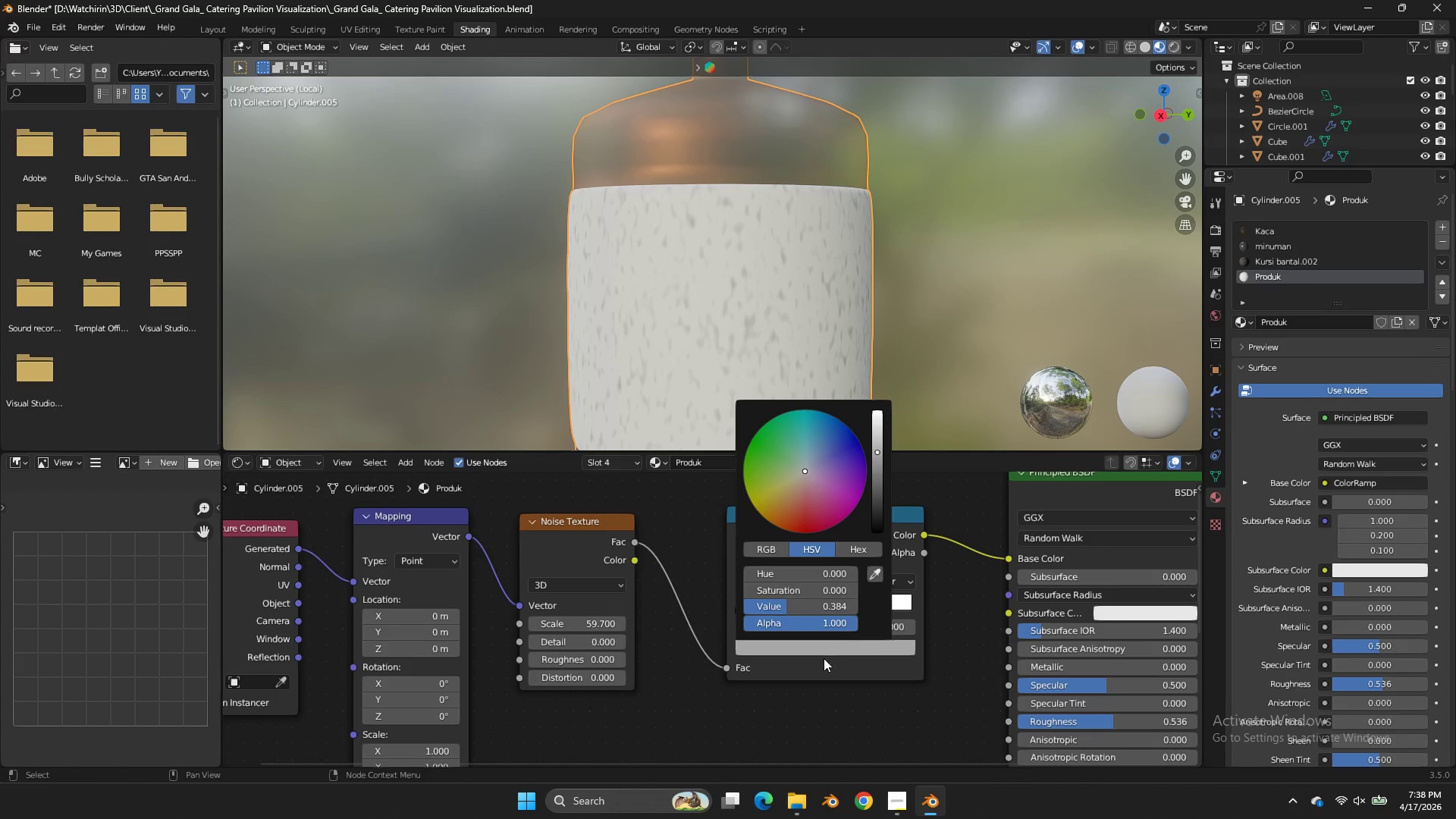 
triple_click([824, 662])
 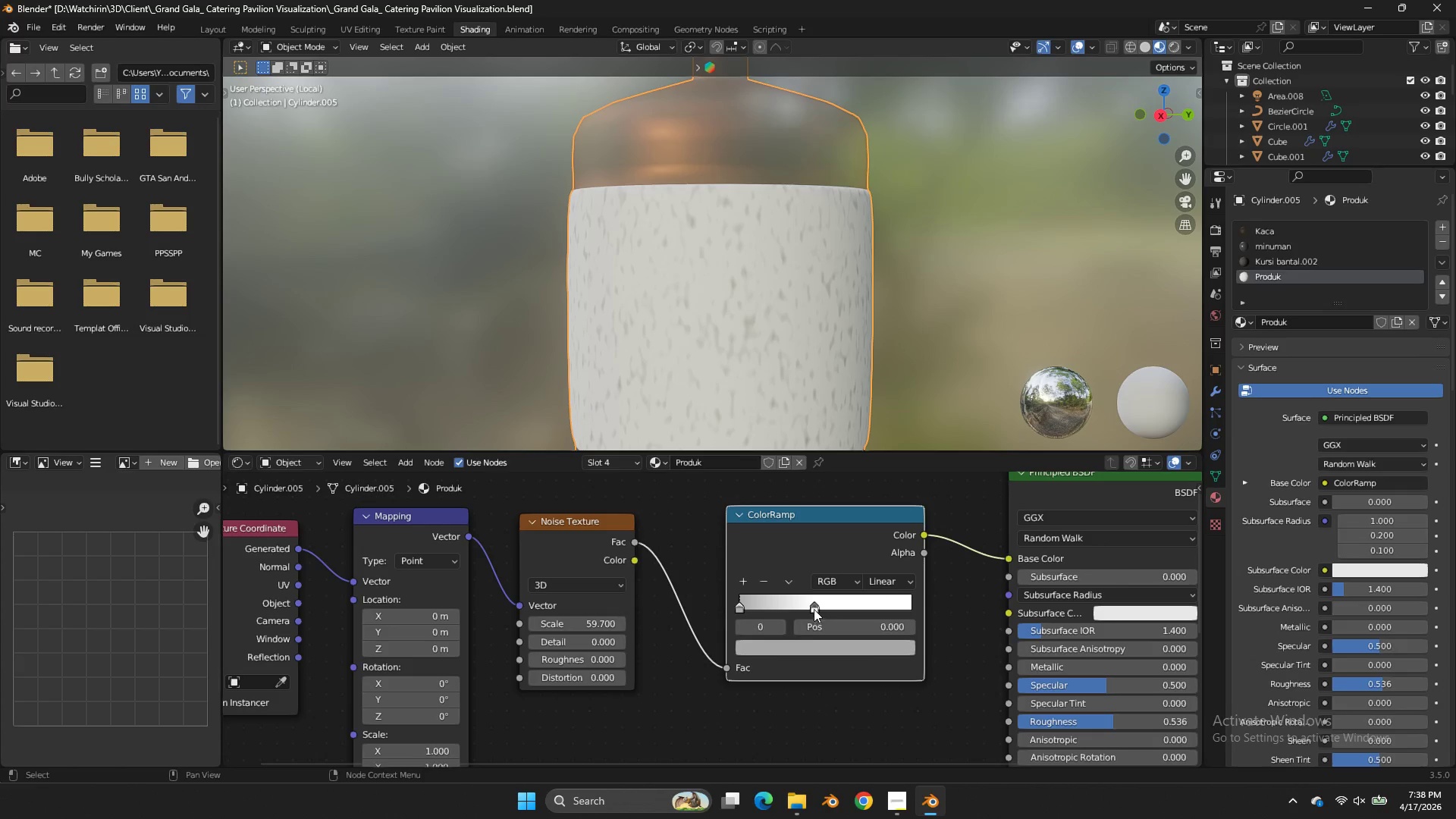 
left_click_drag(start_coordinate=[814, 609], to_coordinate=[795, 609])
 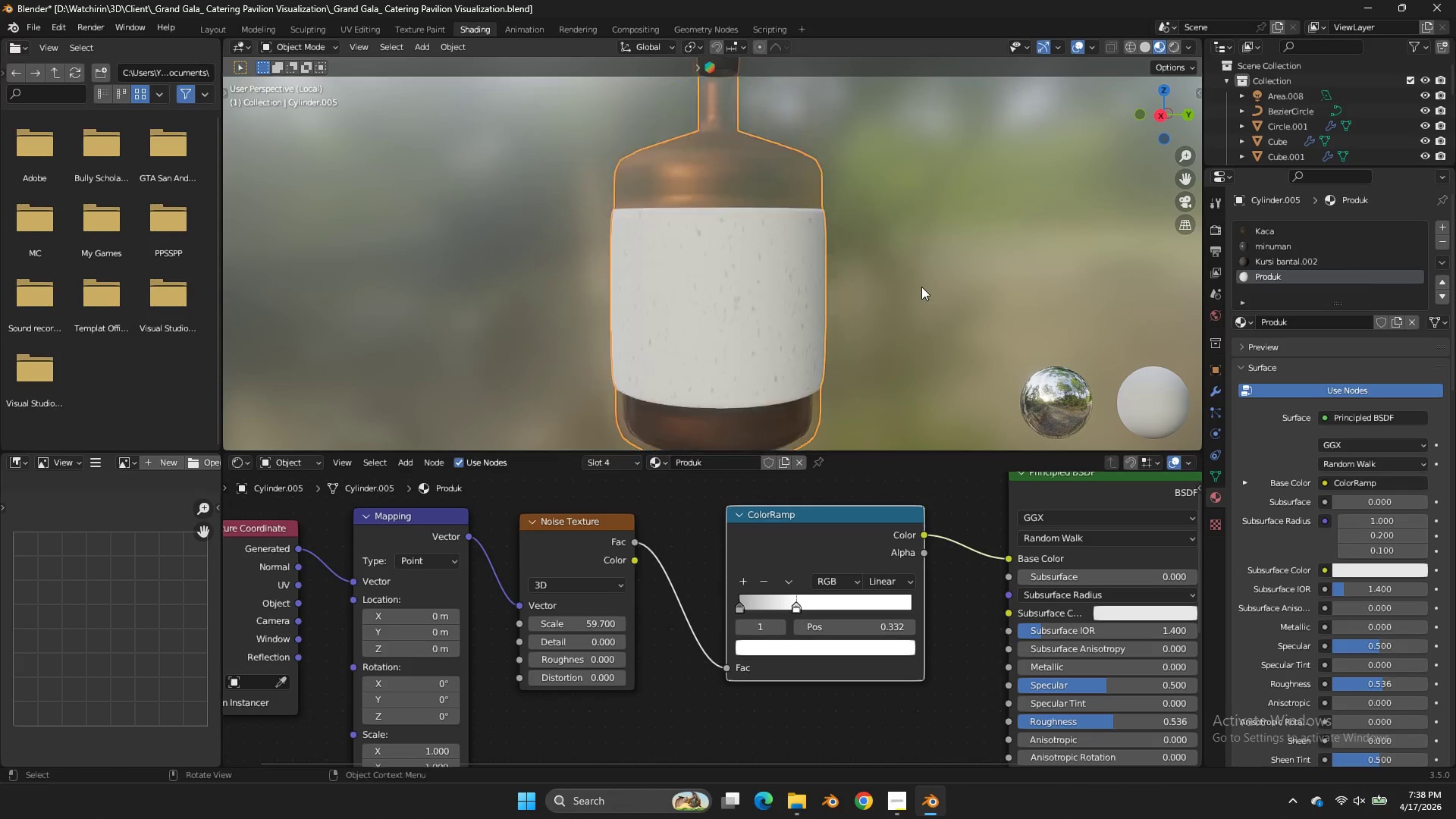 
scroll: coordinate [623, 631], scroll_direction: down, amount: 6.0
 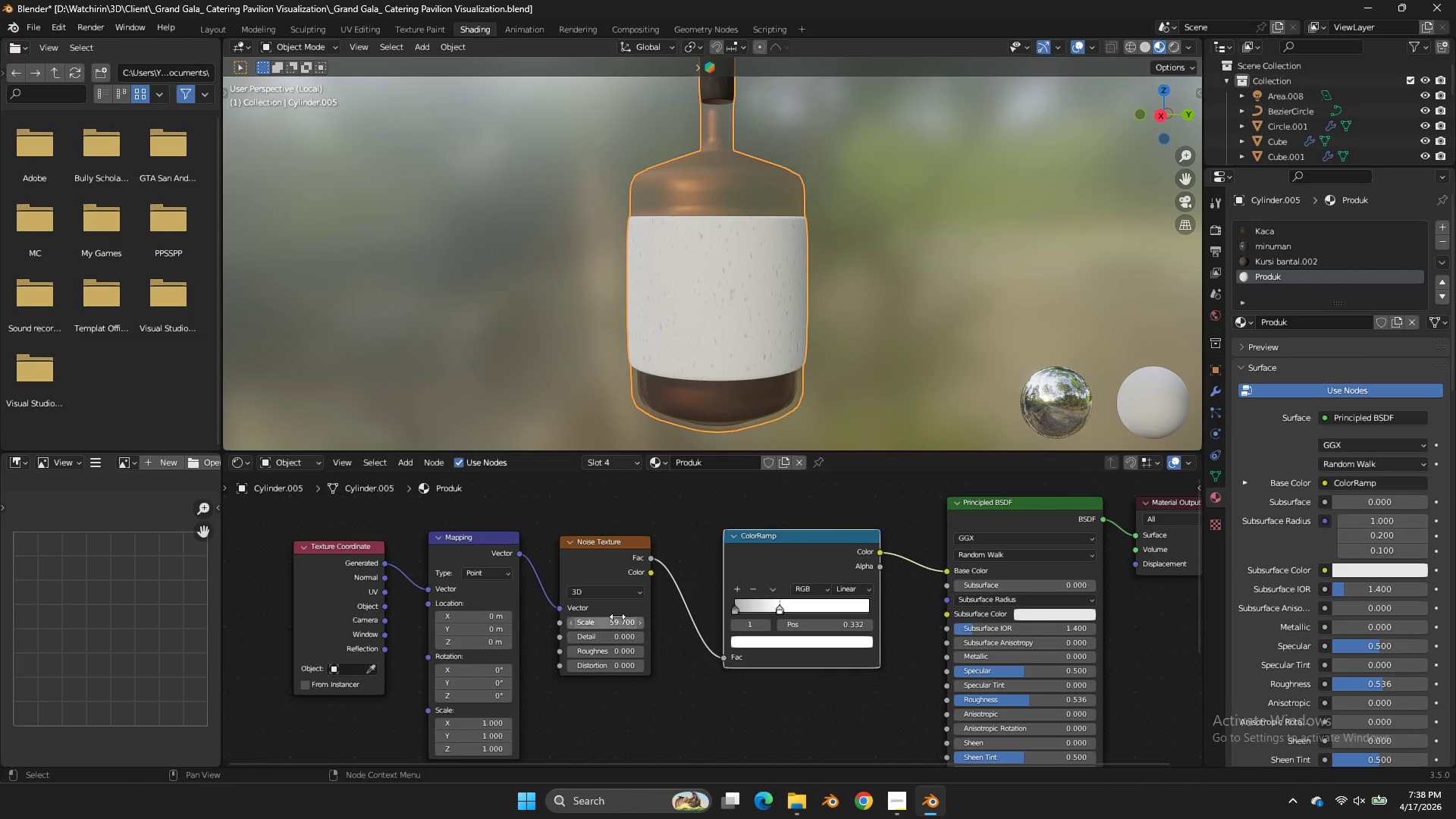 
left_click_drag(start_coordinate=[617, 617], to_coordinate=[658, 425])
 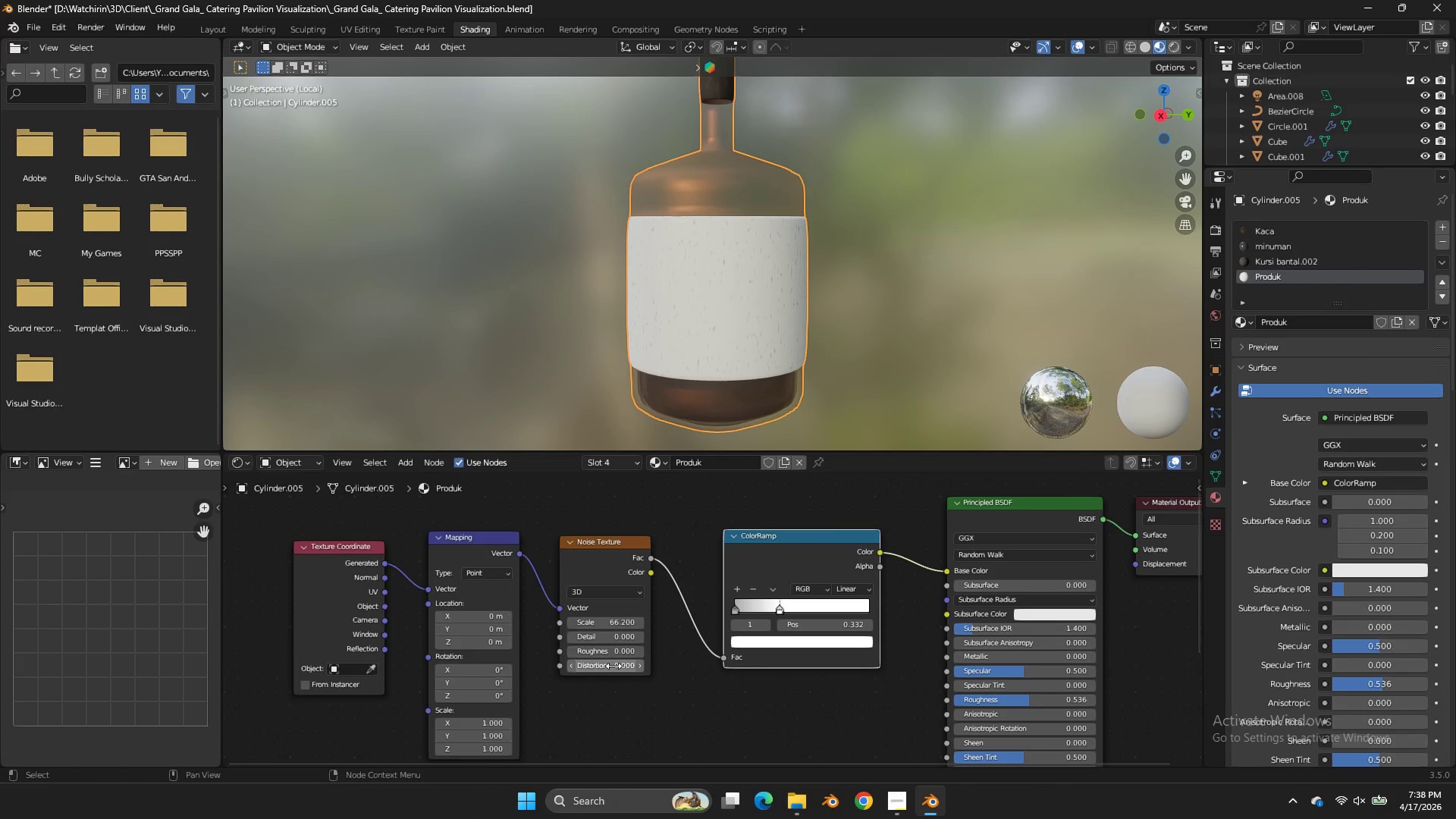 
left_click_drag(start_coordinate=[613, 667], to_coordinate=[717, 478])
 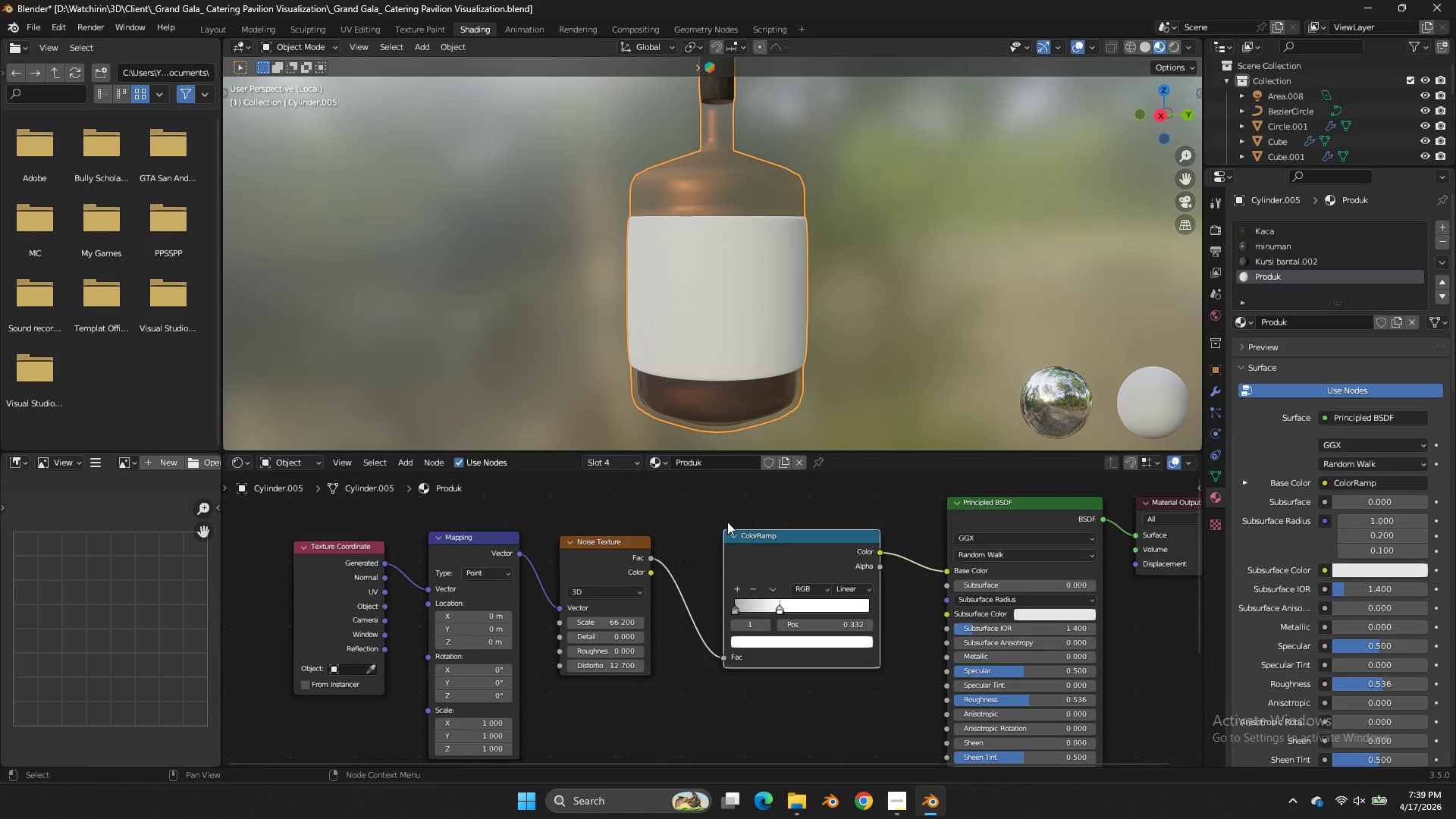 
scroll: coordinate [813, 248], scroll_direction: up, amount: 9.0
 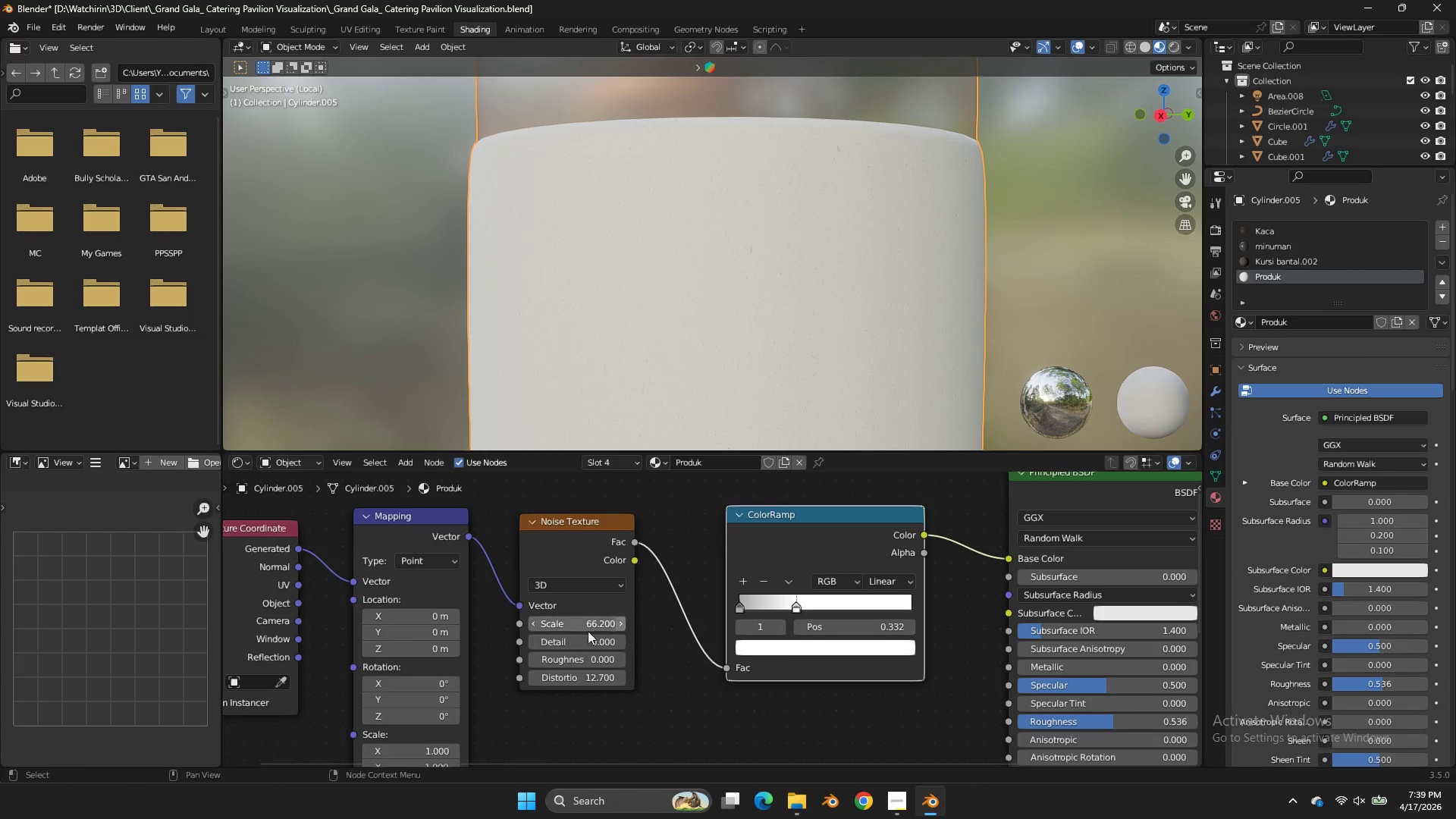 
left_click_drag(start_coordinate=[577, 620], to_coordinate=[654, 430])
 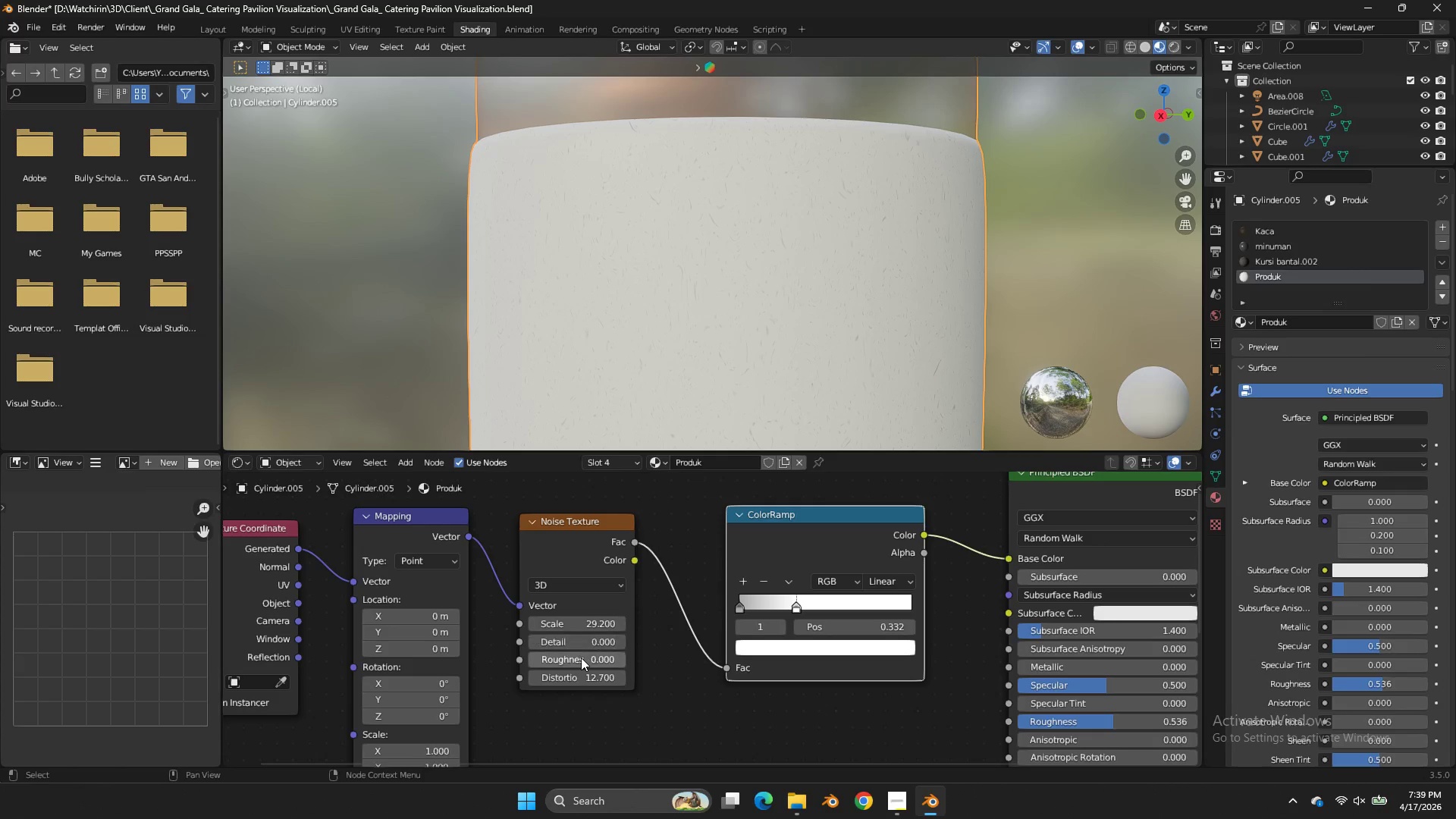 
left_click_drag(start_coordinate=[579, 661], to_coordinate=[599, 469])
 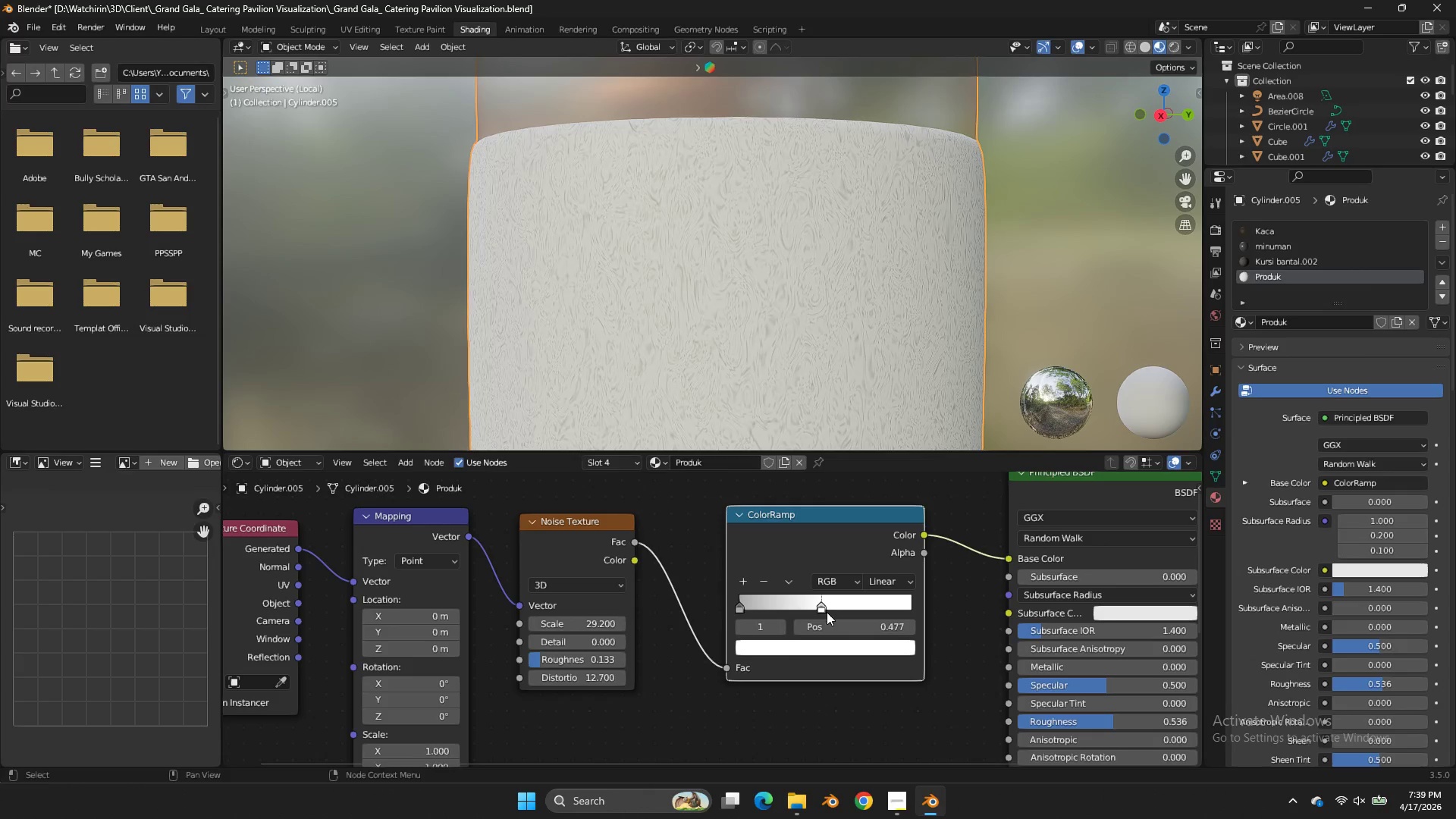 
wait(5.03)
 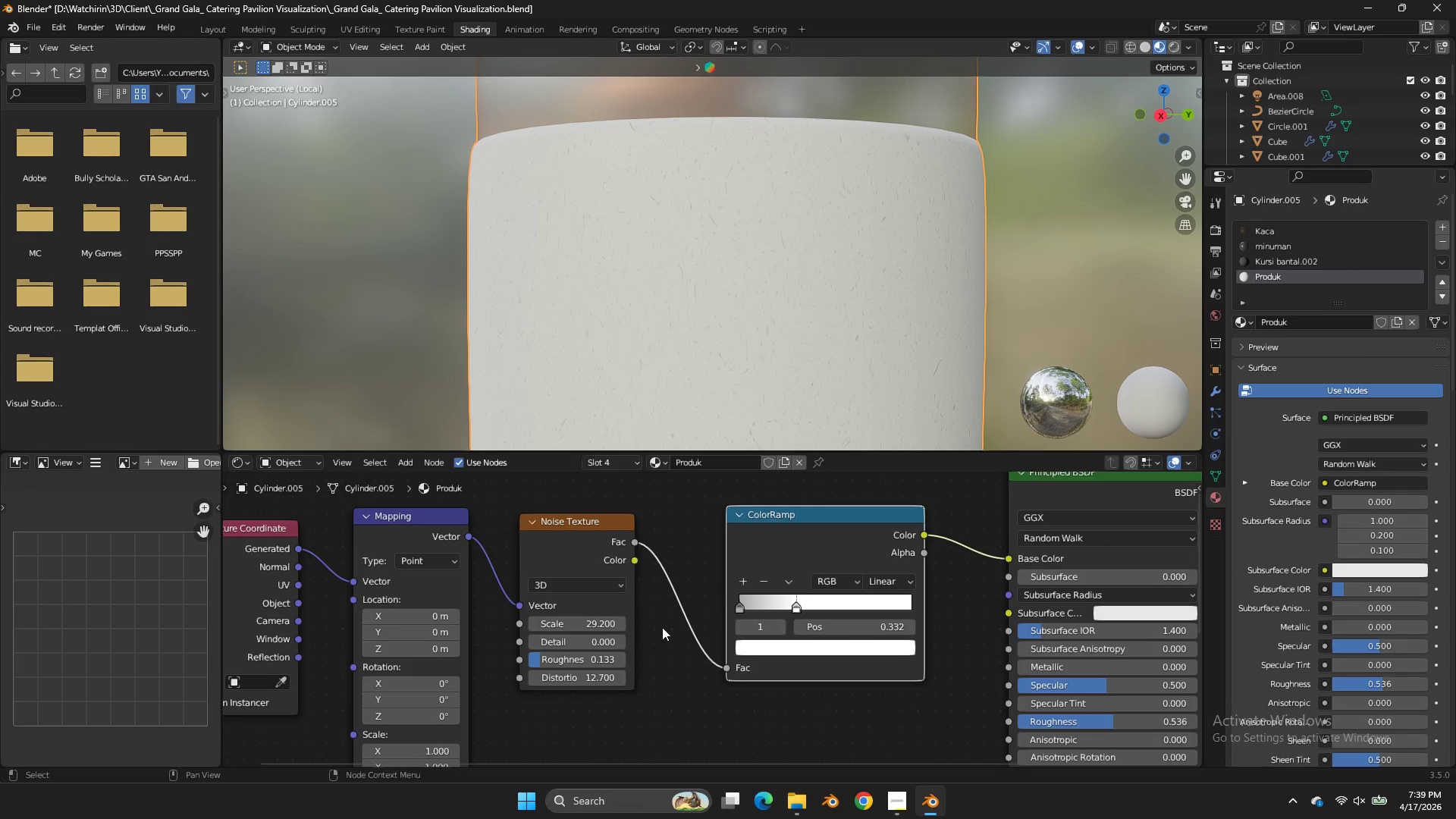 
left_click_drag(start_coordinate=[591, 648], to_coordinate=[679, 453])
 